 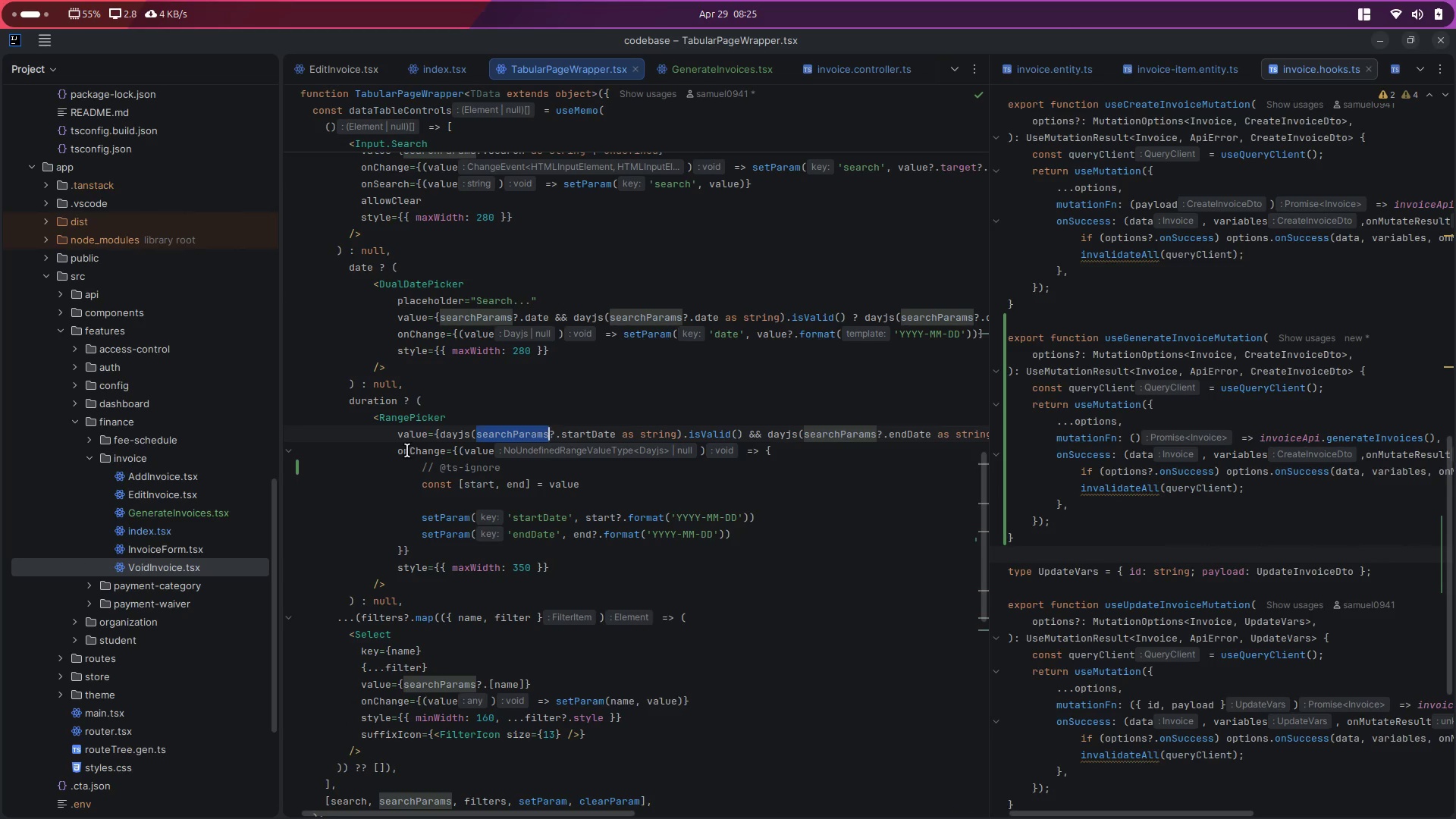 
mouse_move([497, 470])
 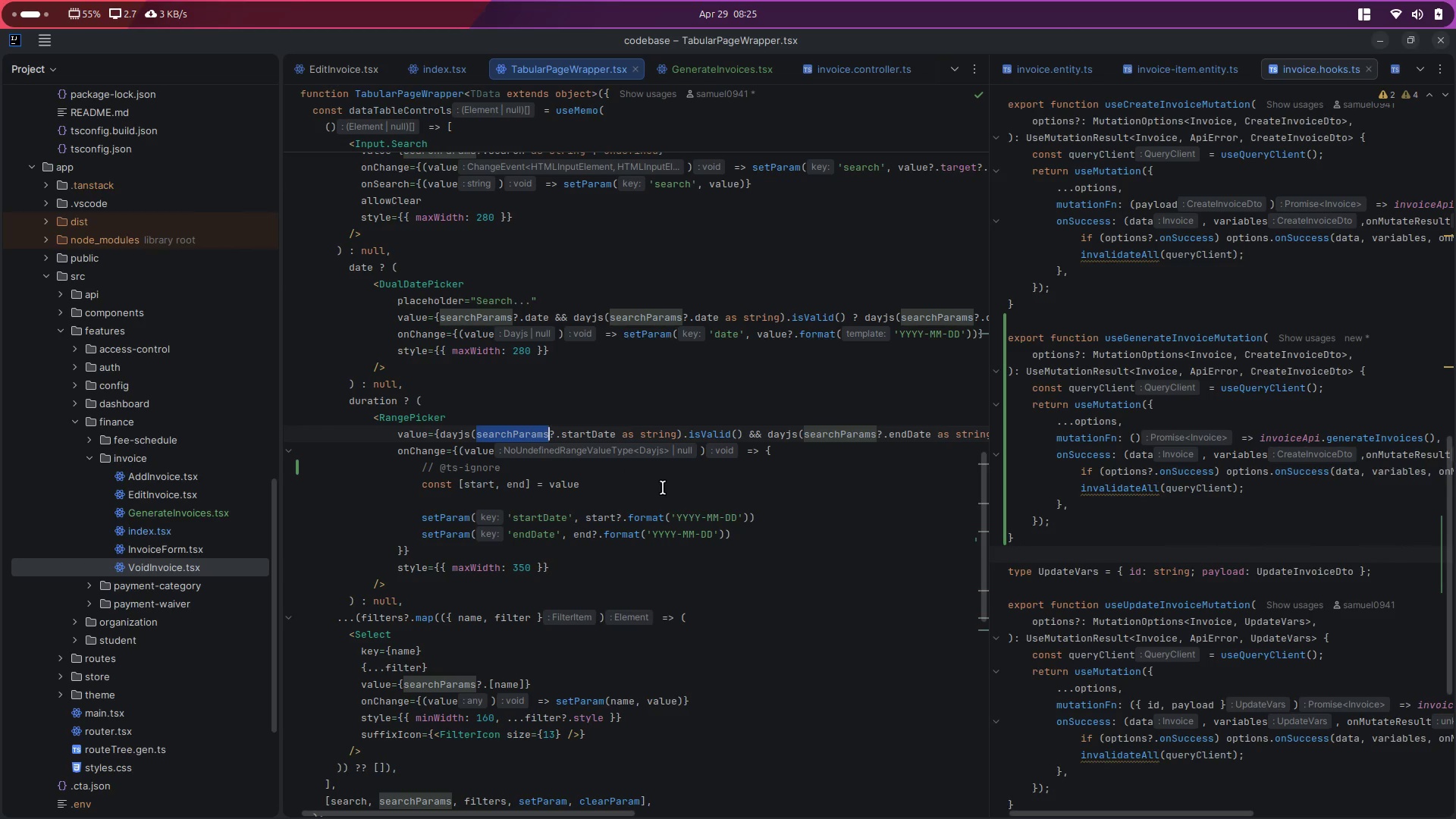 
wait(5.12)
 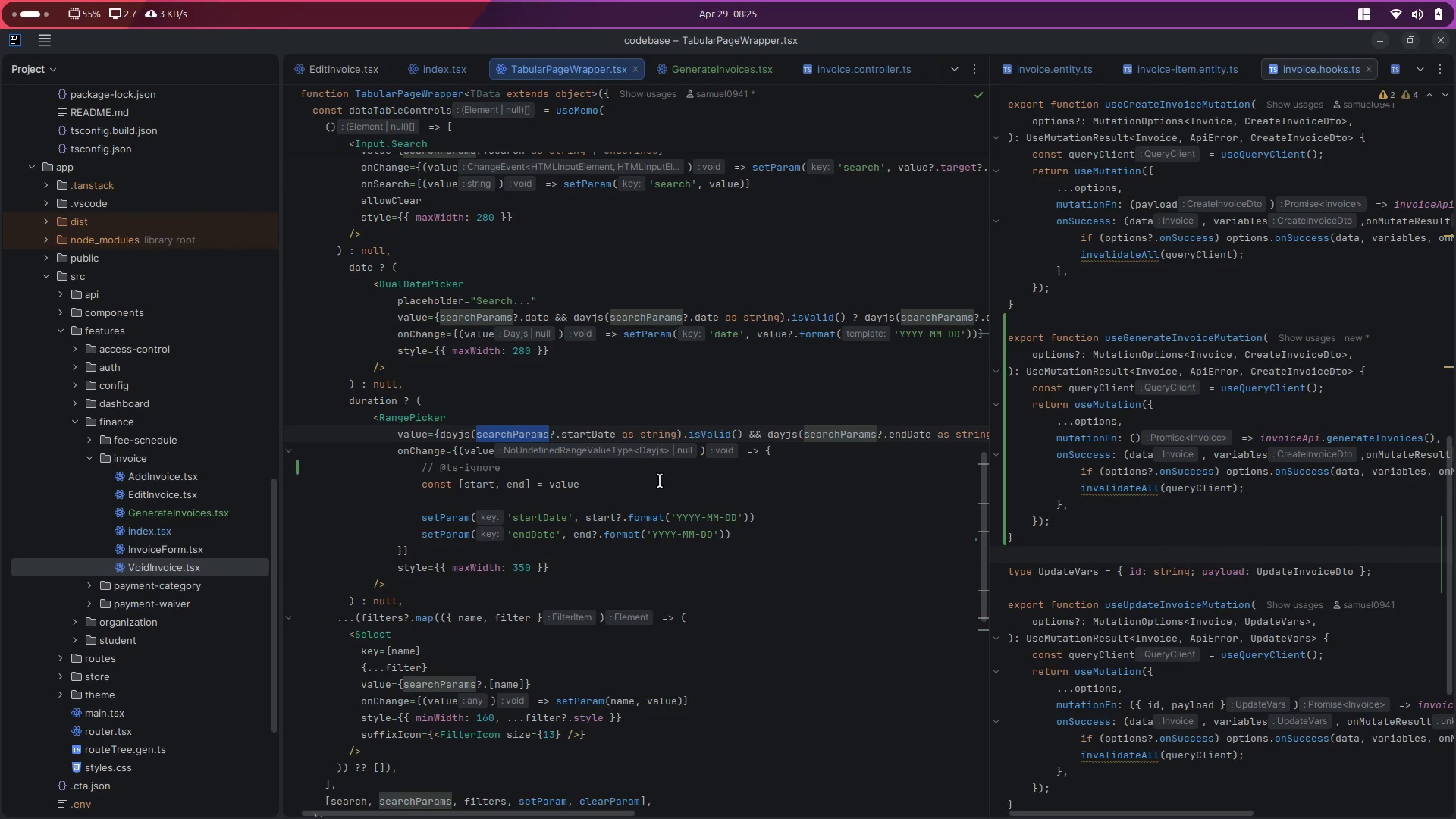 
scroll: coordinate [663, 488], scroll_direction: up, amount: 2.0
 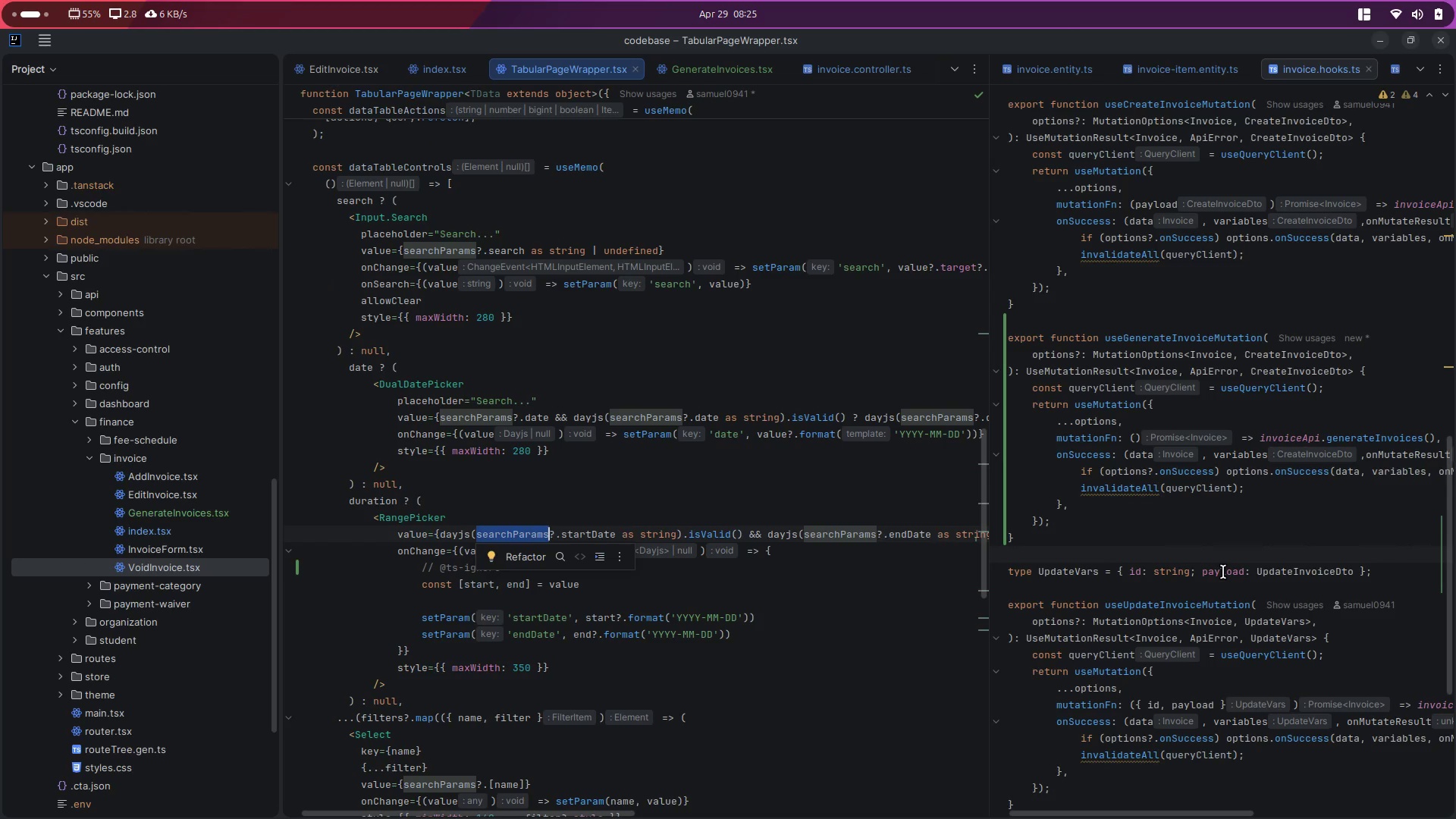 
key(Meta+MetaLeft)
 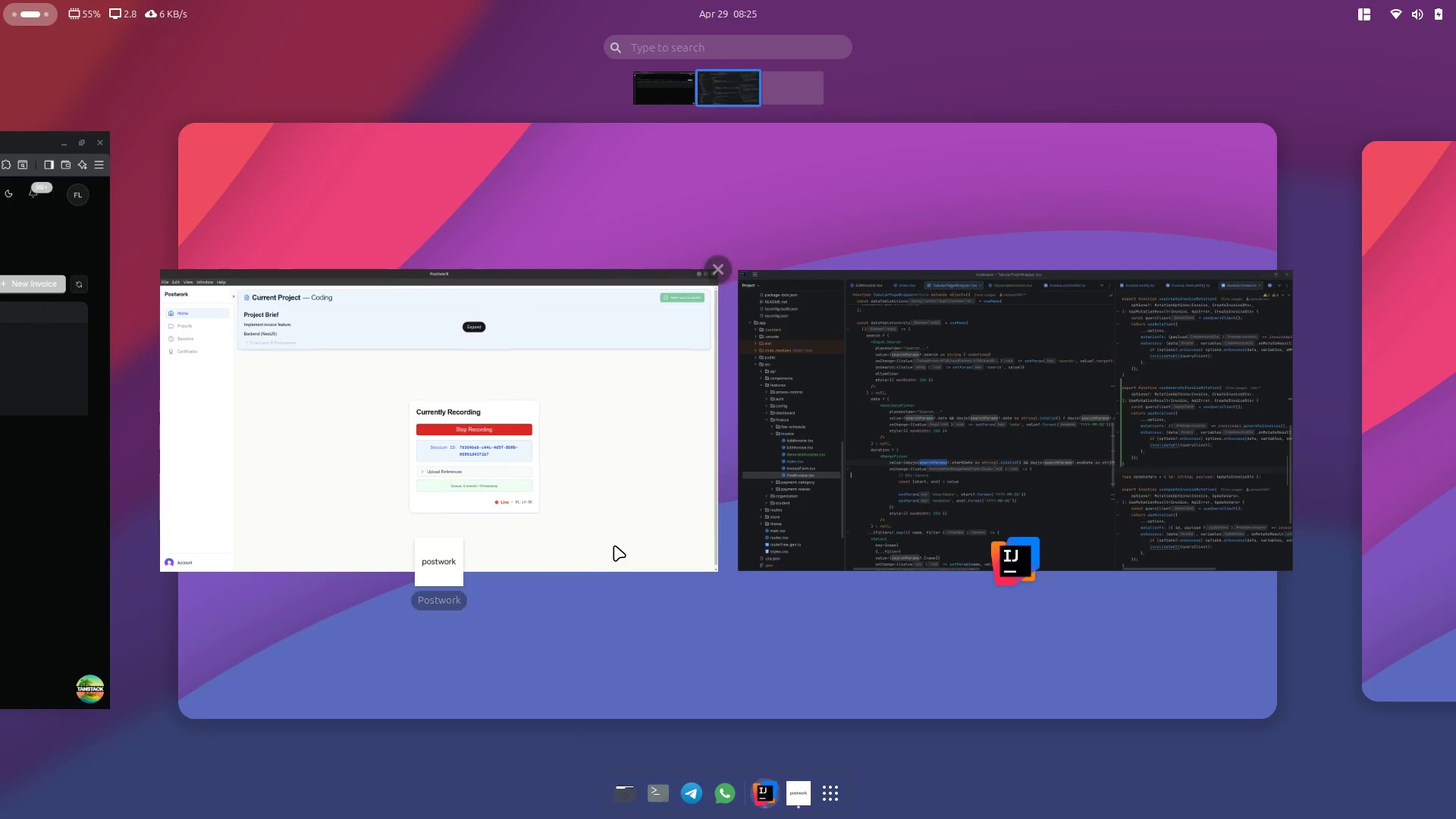 
scroll: coordinate [615, 544], scroll_direction: up, amount: 9.0
 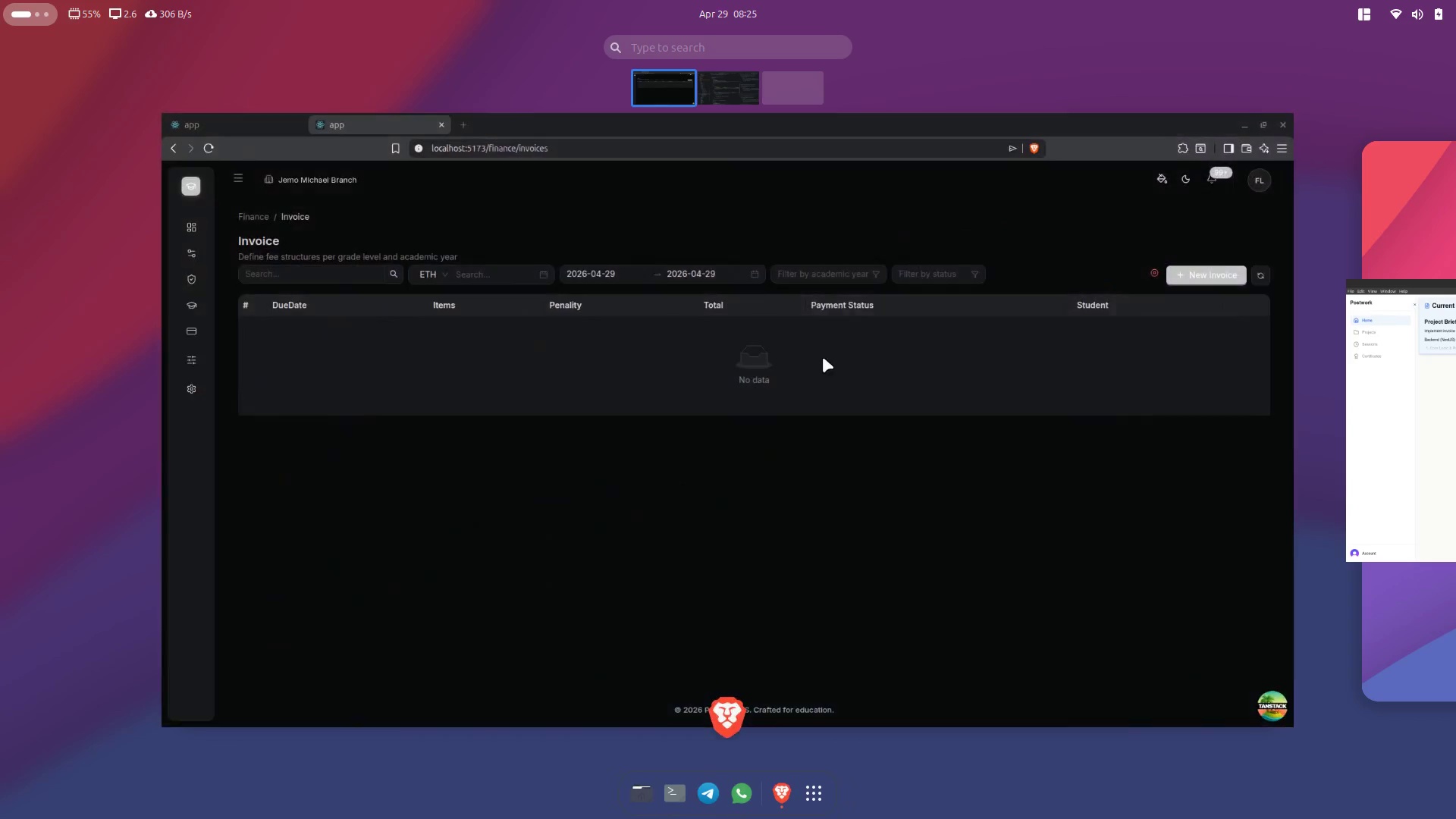 
left_click([852, 307])
 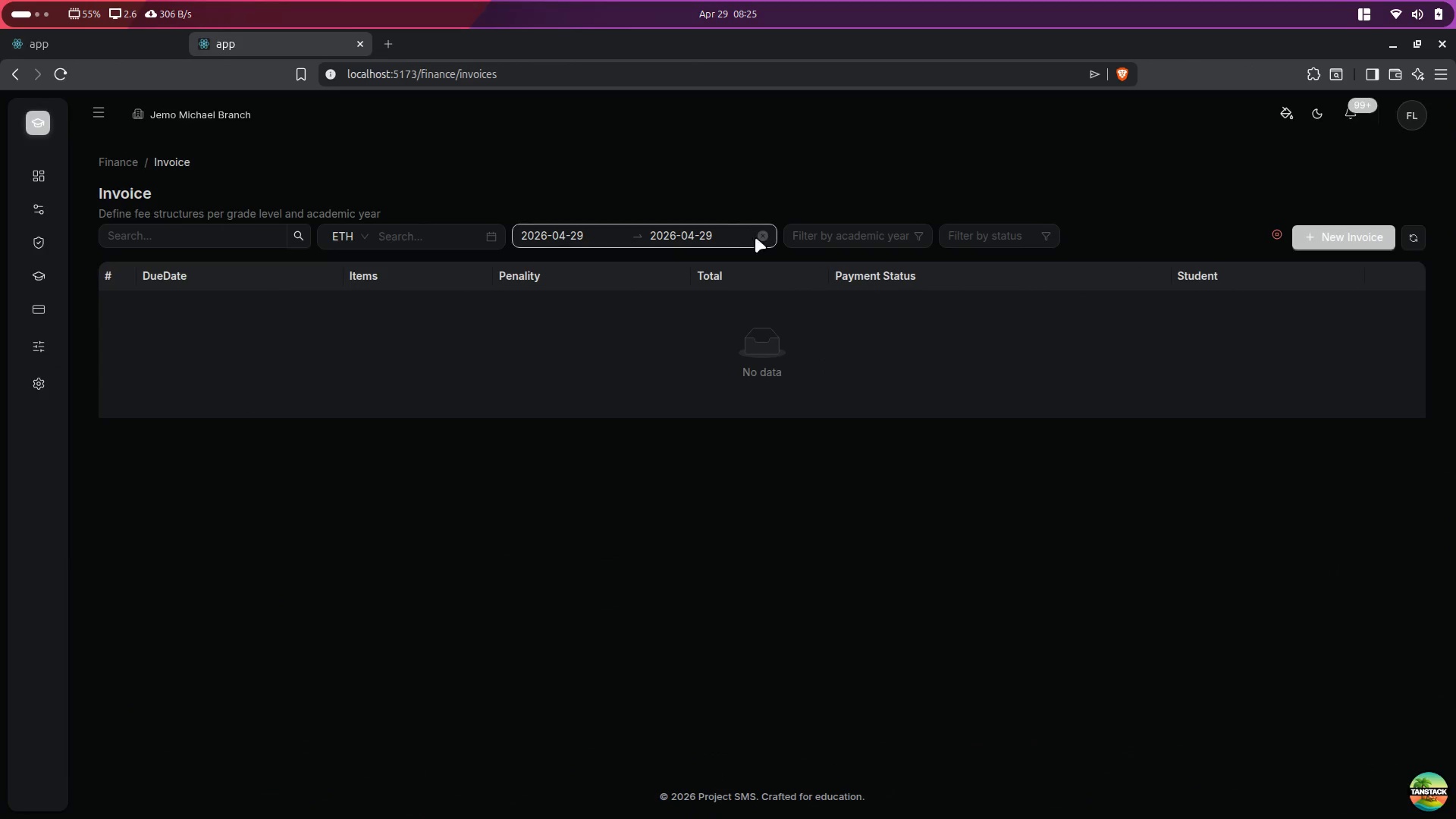 
left_click([759, 237])
 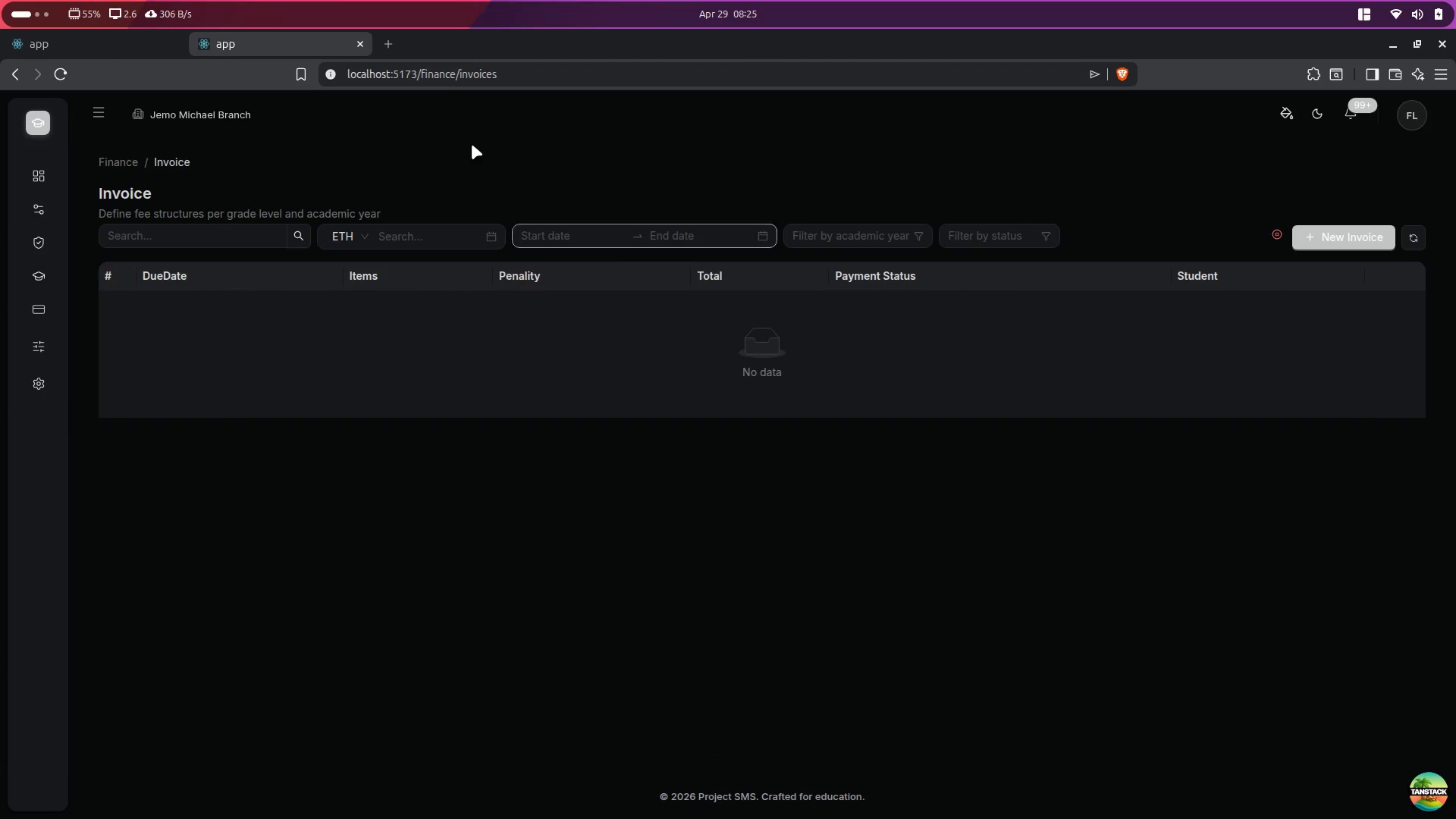 
left_click([467, 78])
 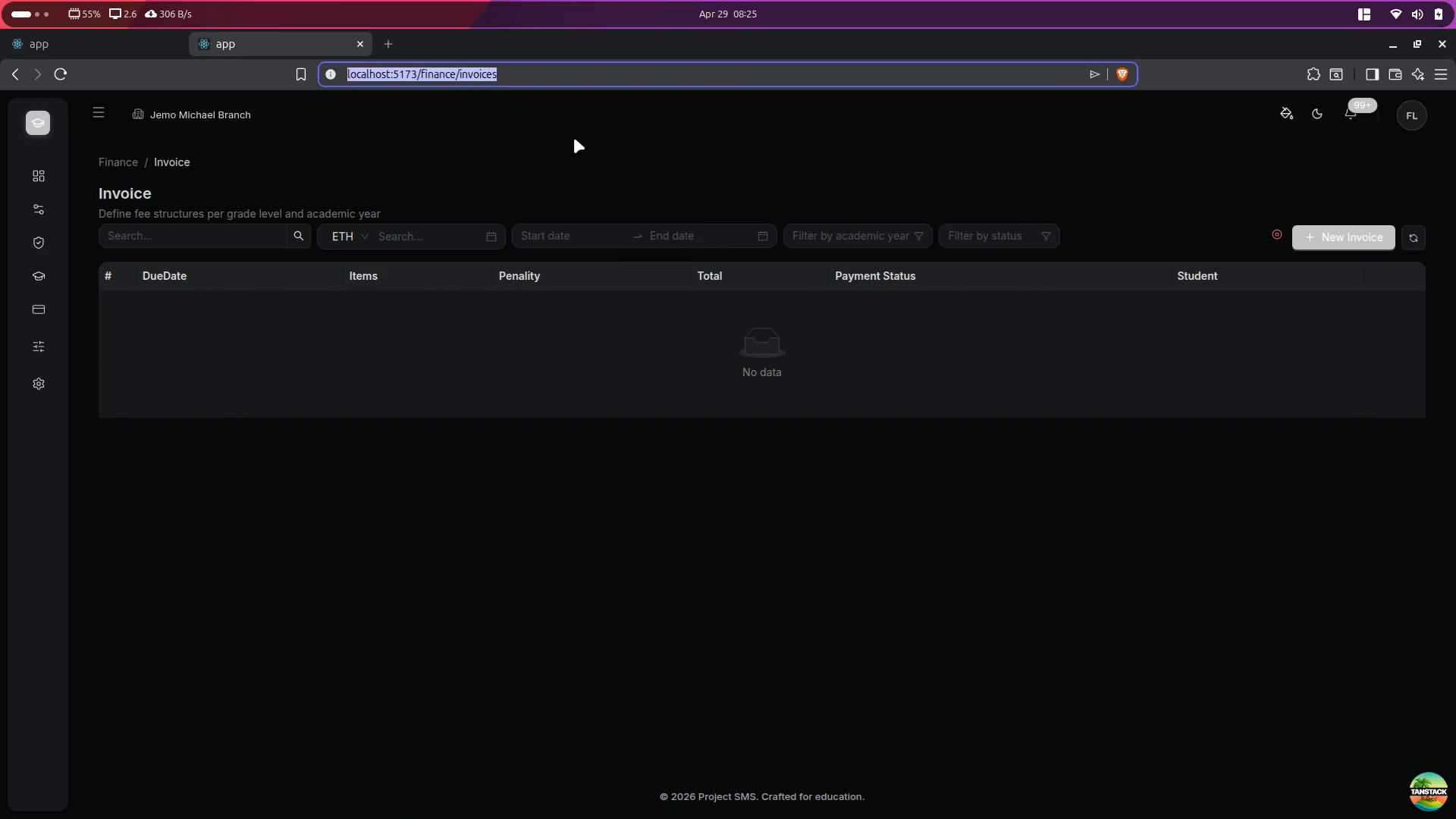 
key(Enter)
 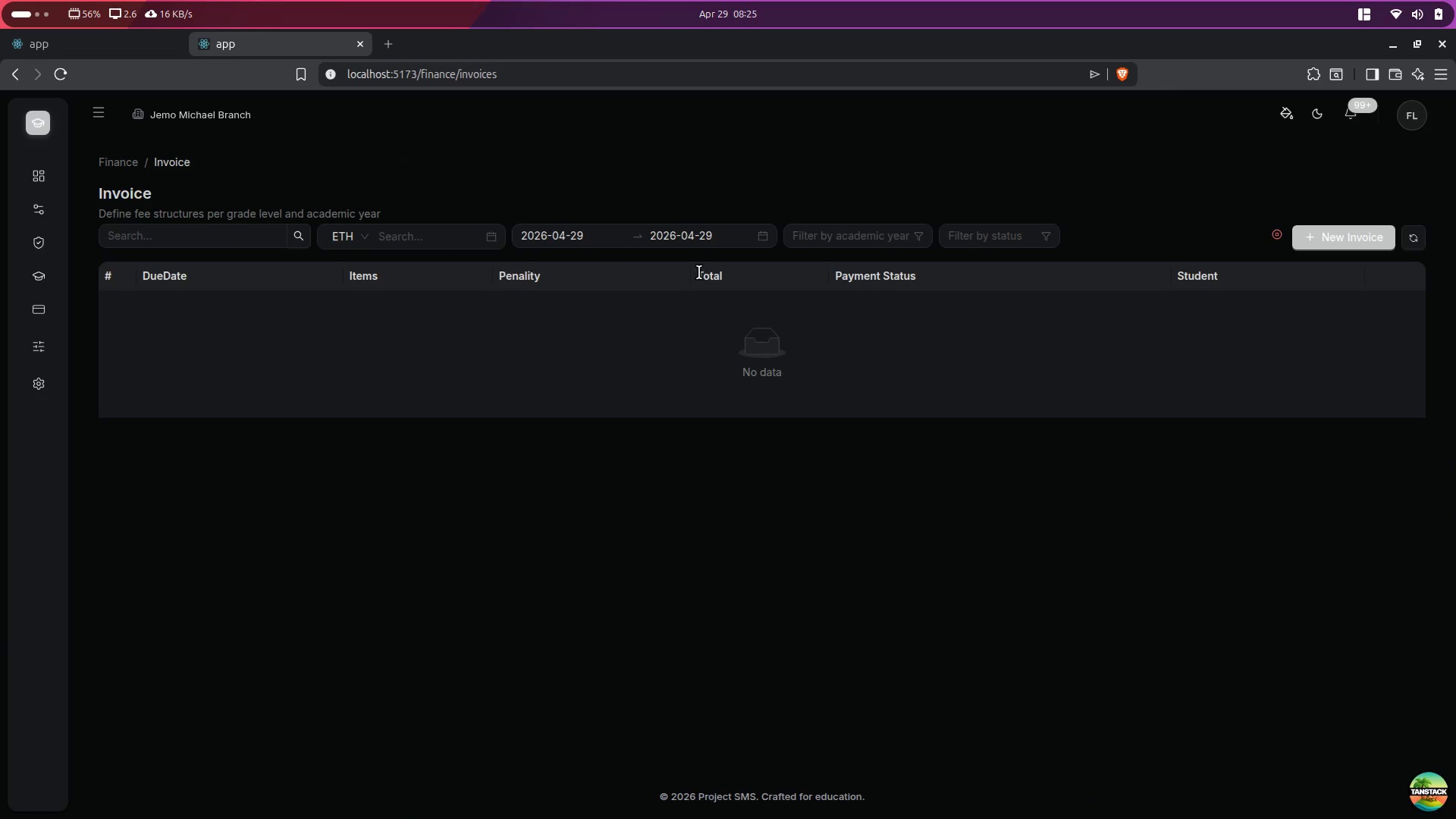 
key(Control+Shift+I)
 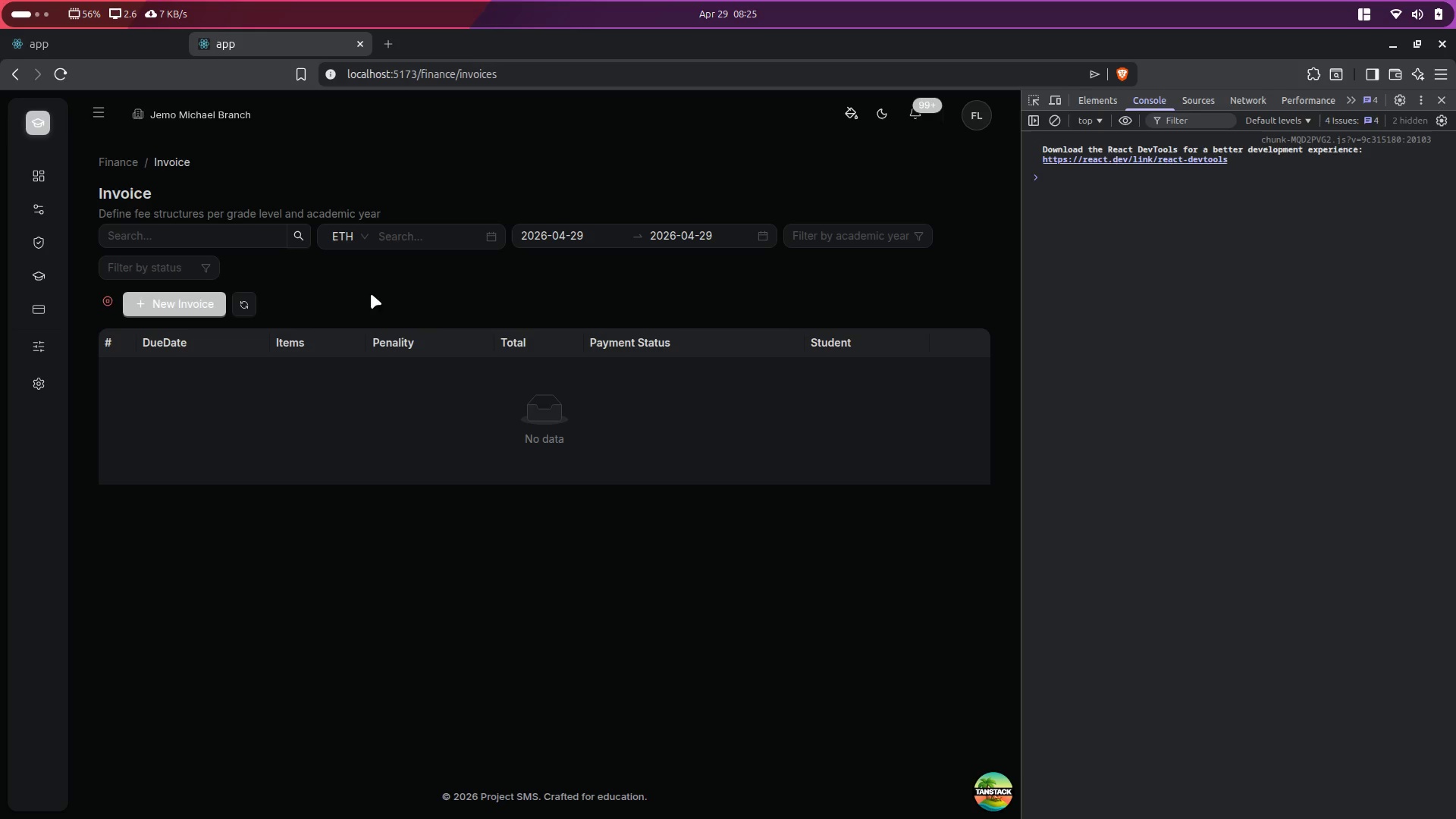 
left_click([244, 303])
 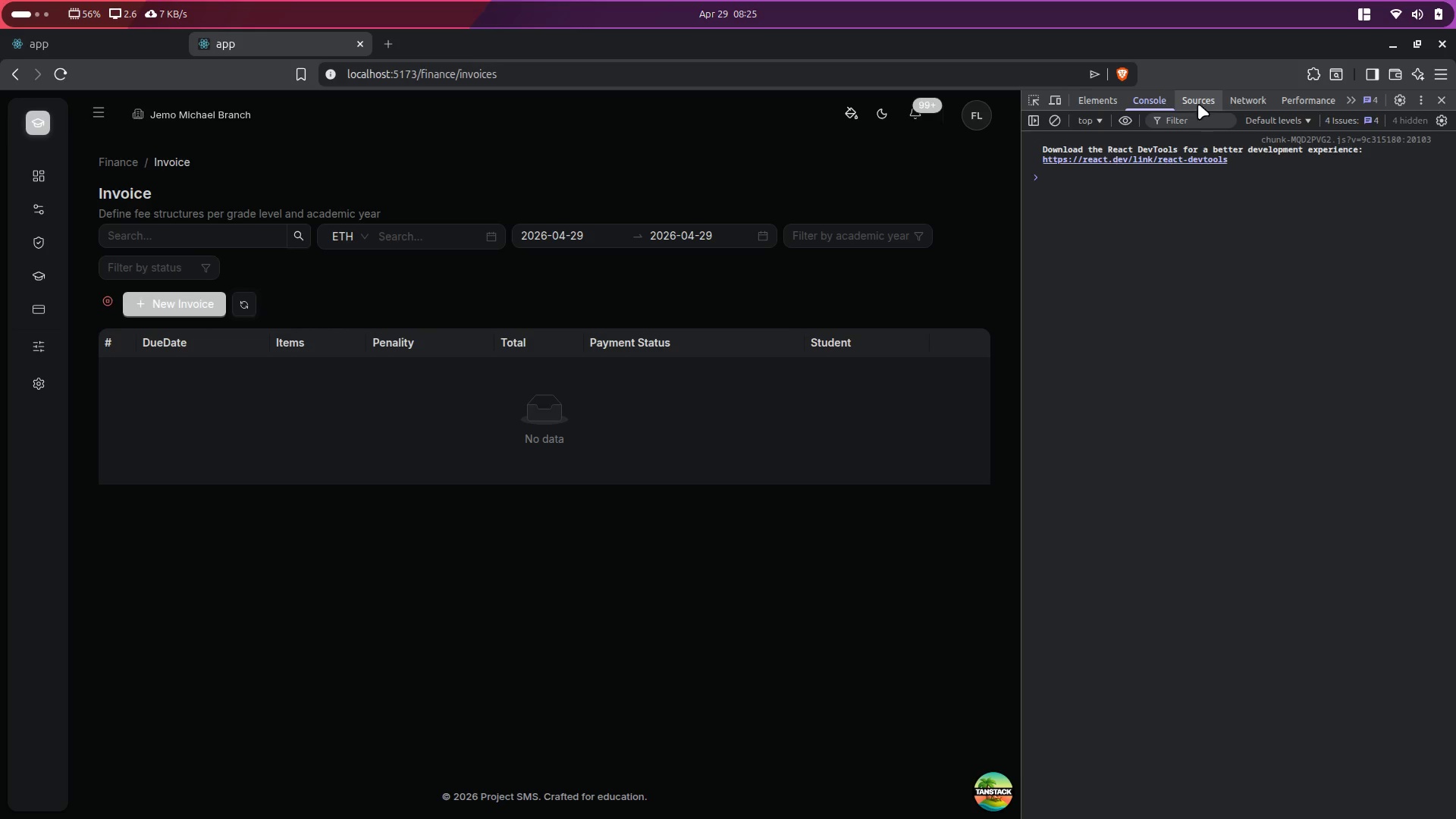 
left_click([1232, 93])
 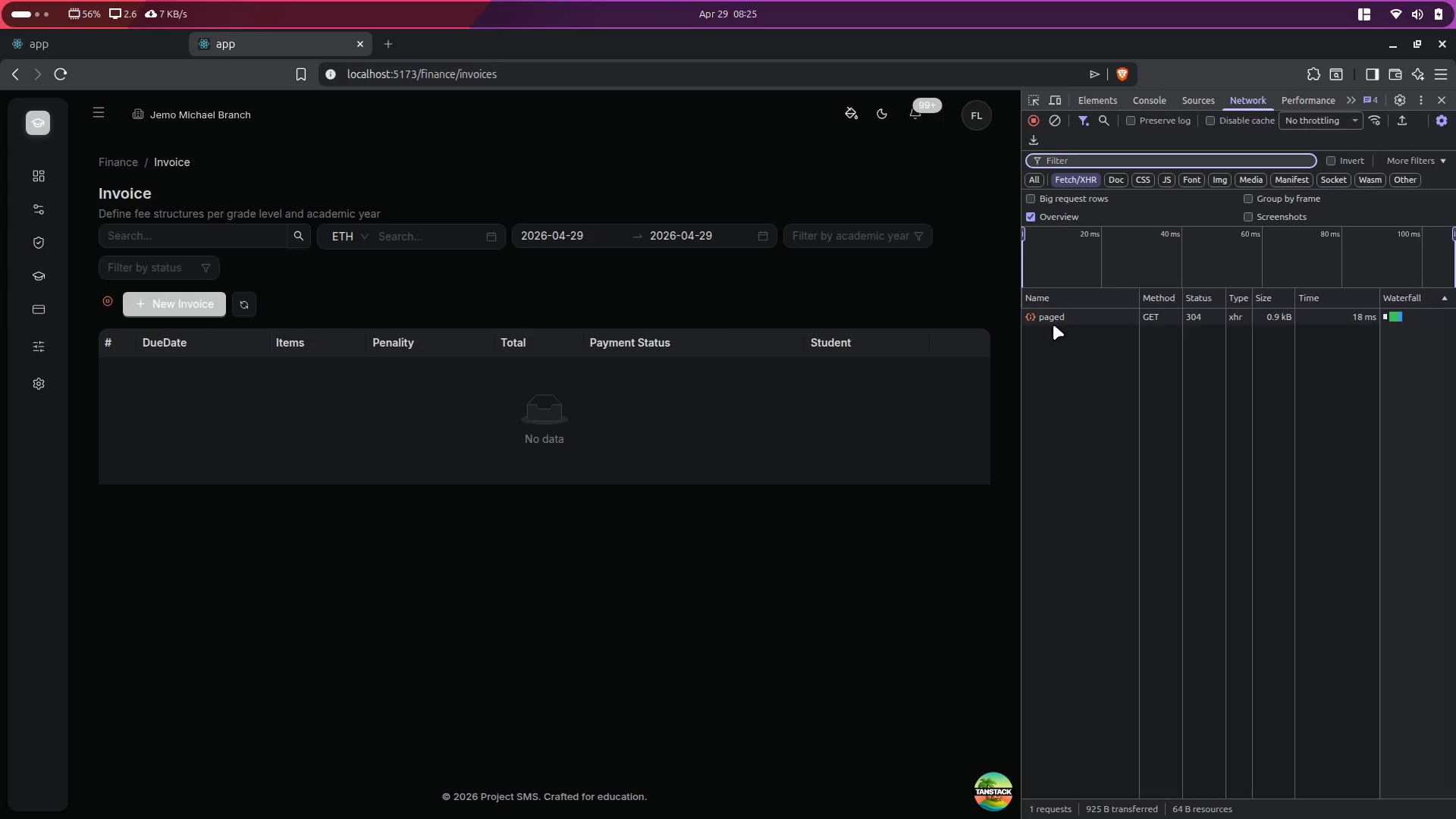 
left_click([1063, 312])
 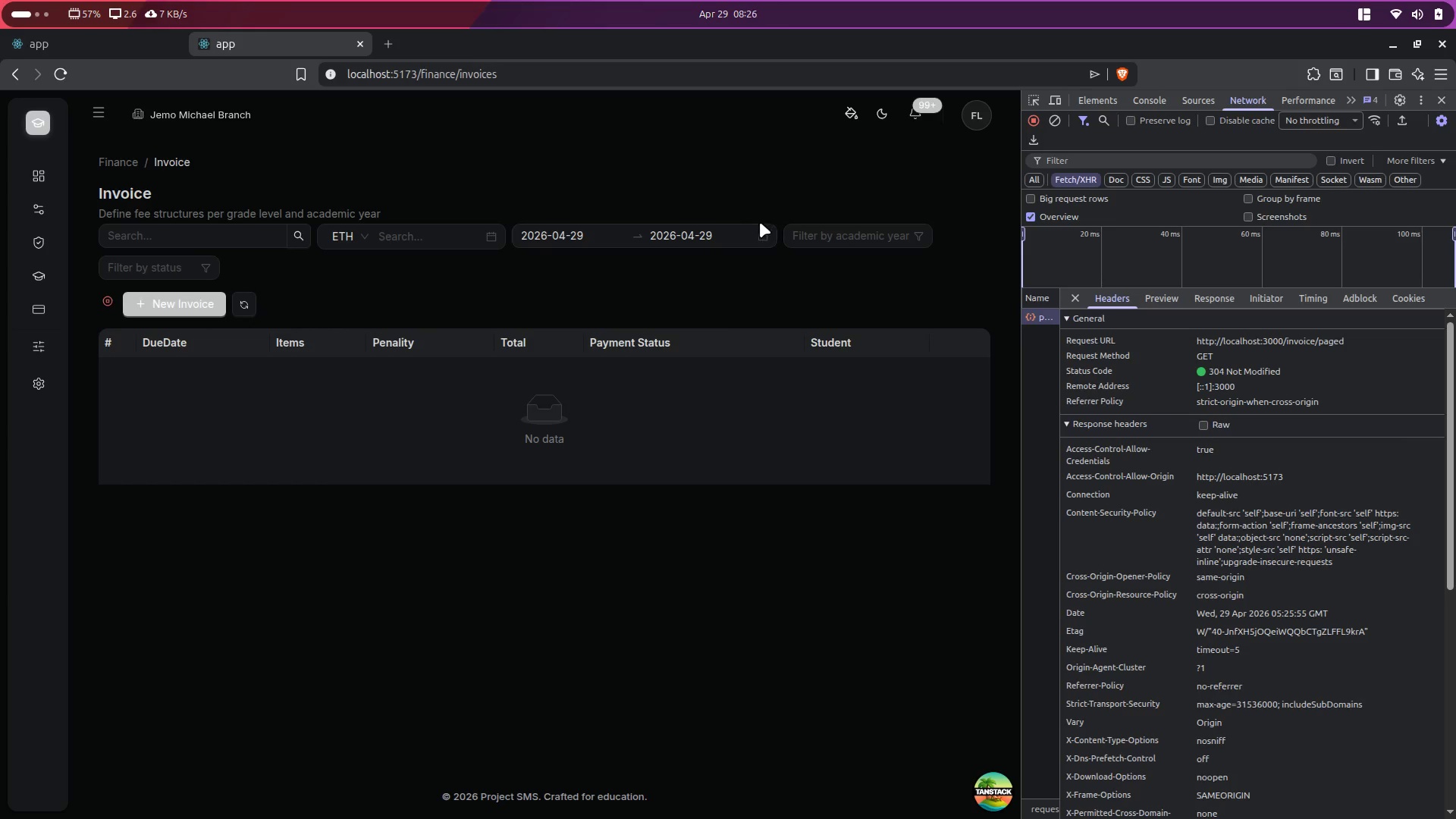 
left_click([764, 233])
 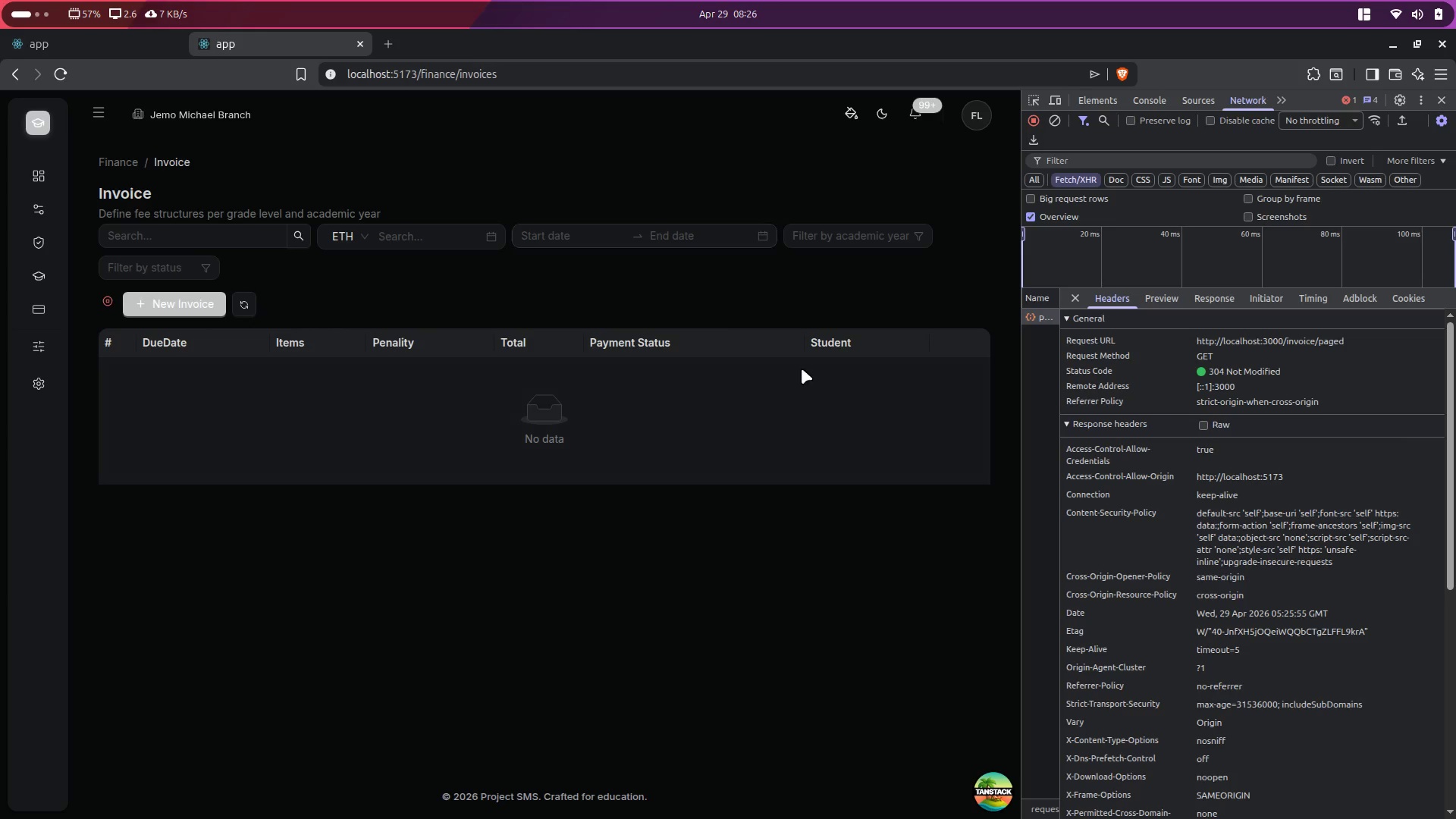 
left_click([805, 375])
 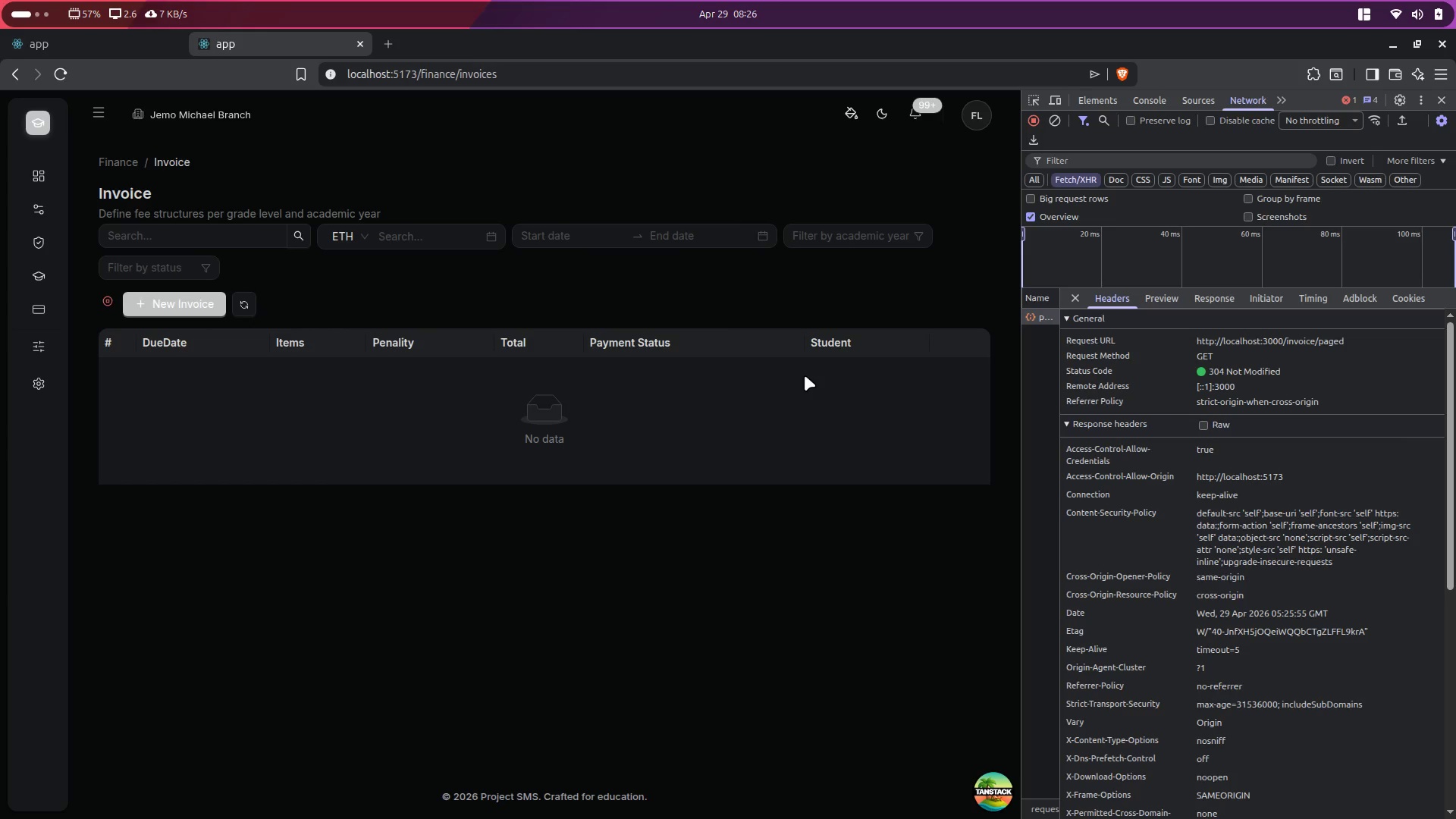 
key(Alt+Control+ArrowRight)
 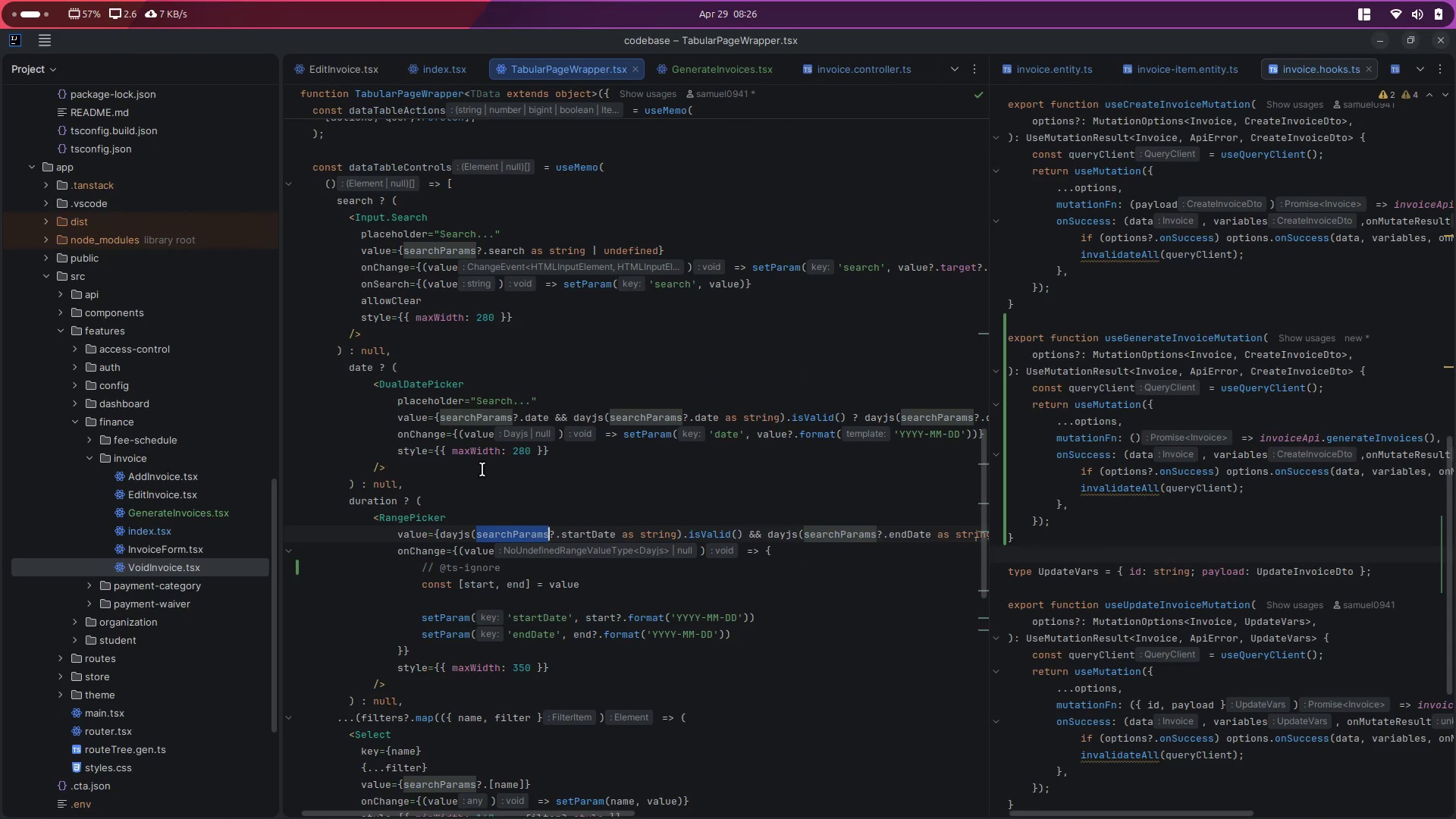 
left_click([552, 394])
 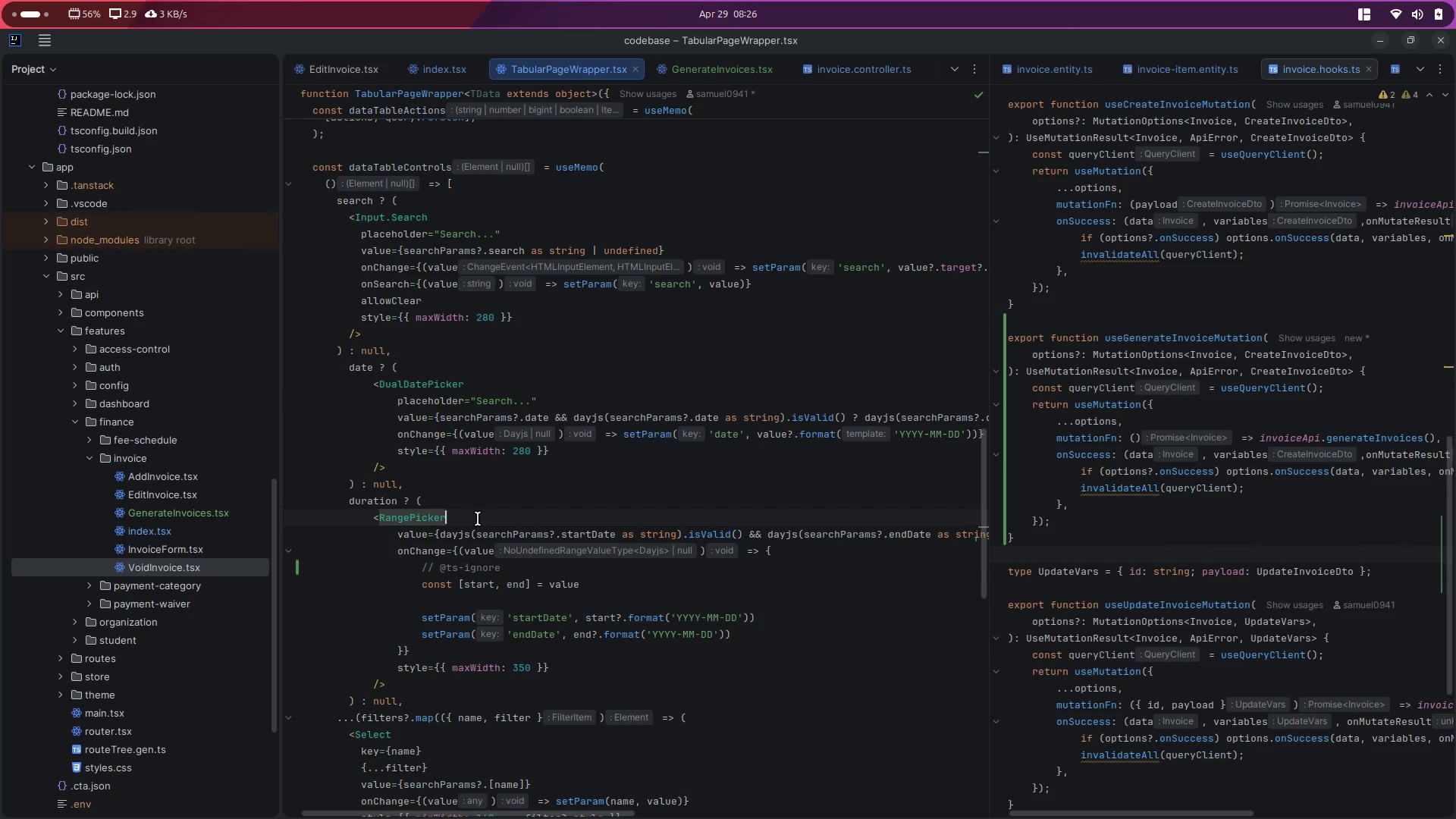 
key(Enter)
 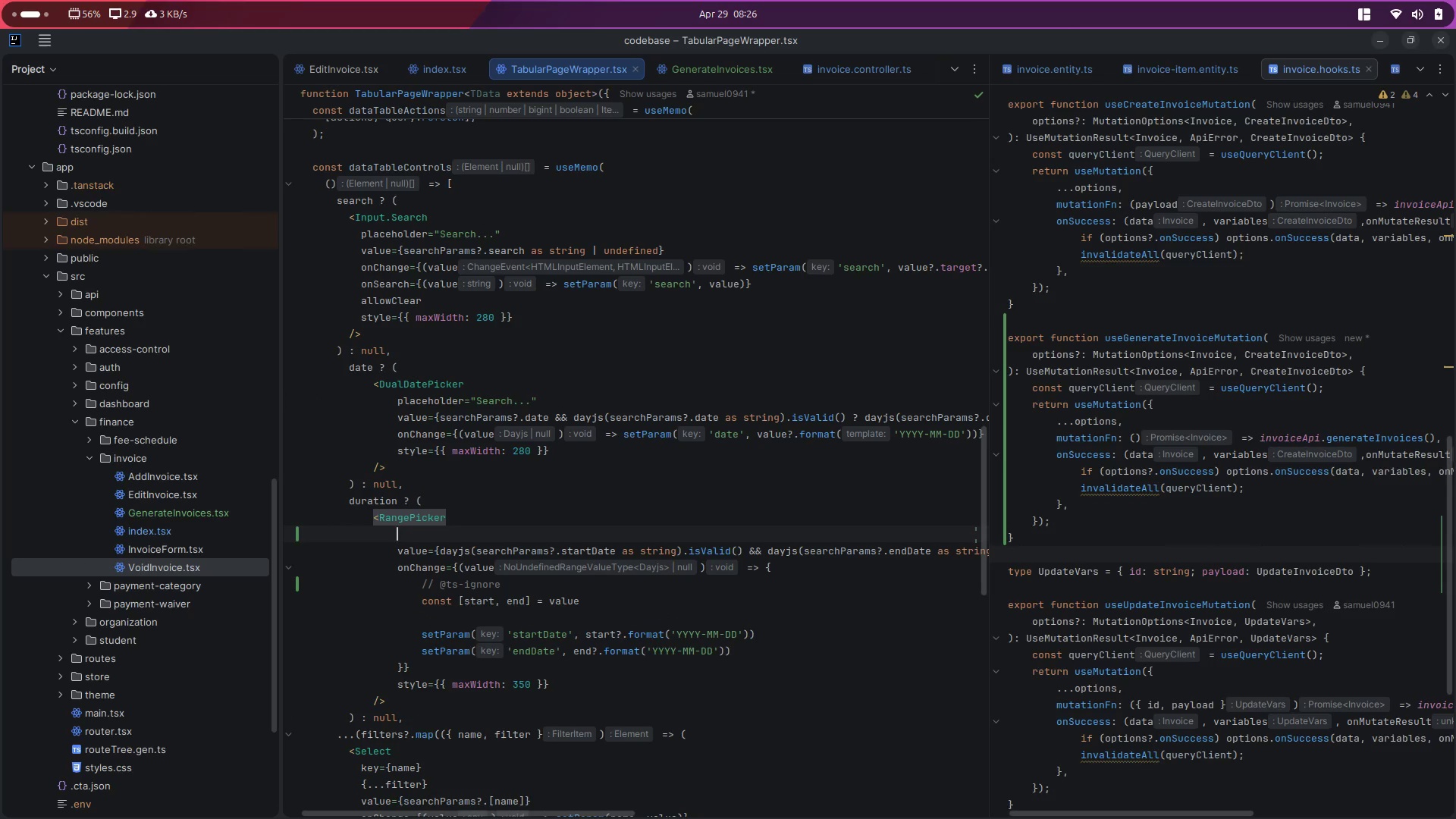 
type(defa)
key(Backspace)
key(Backspace)
key(Backspace)
key(Backspace)
 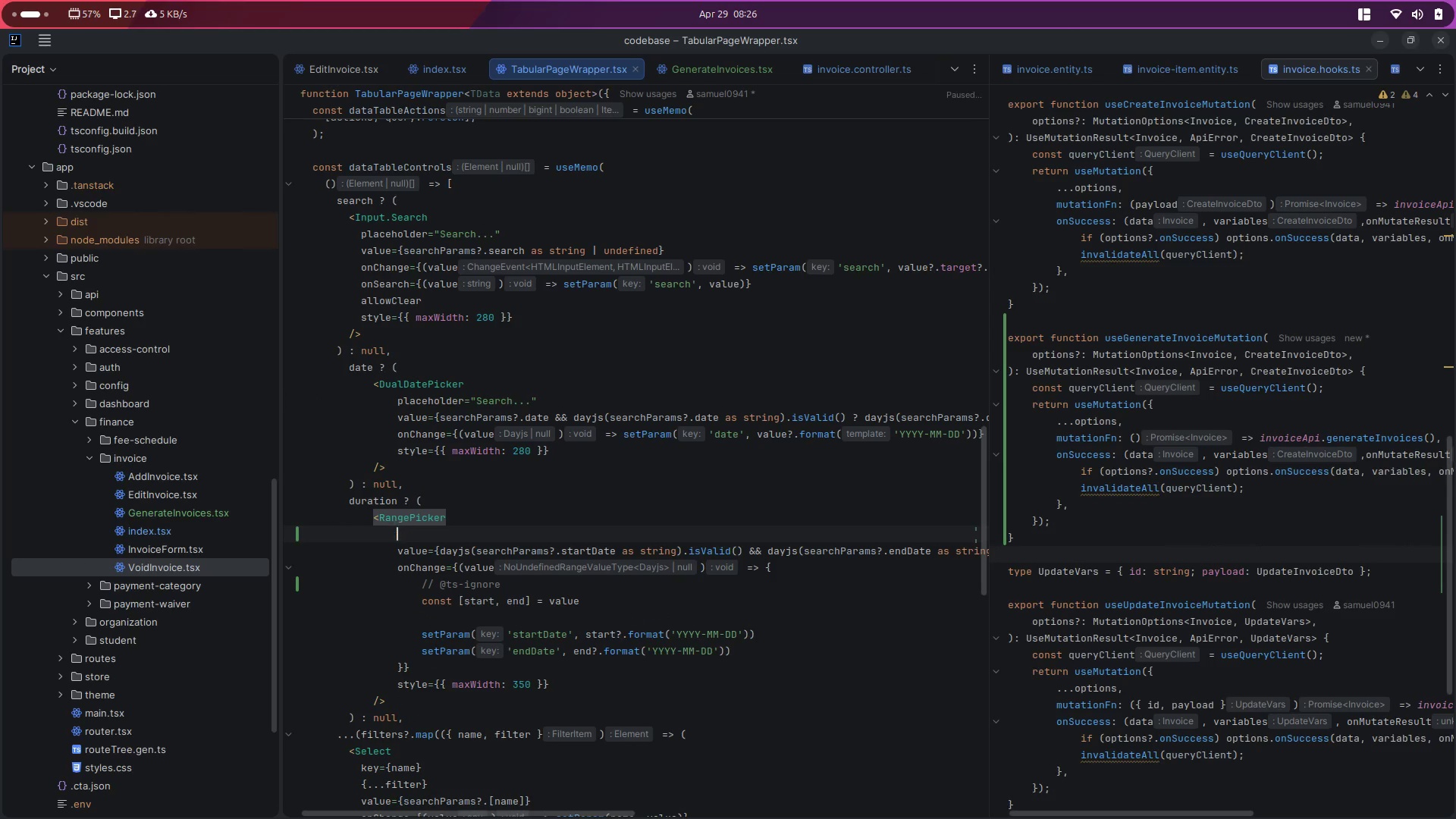 
key(Control+Space)
 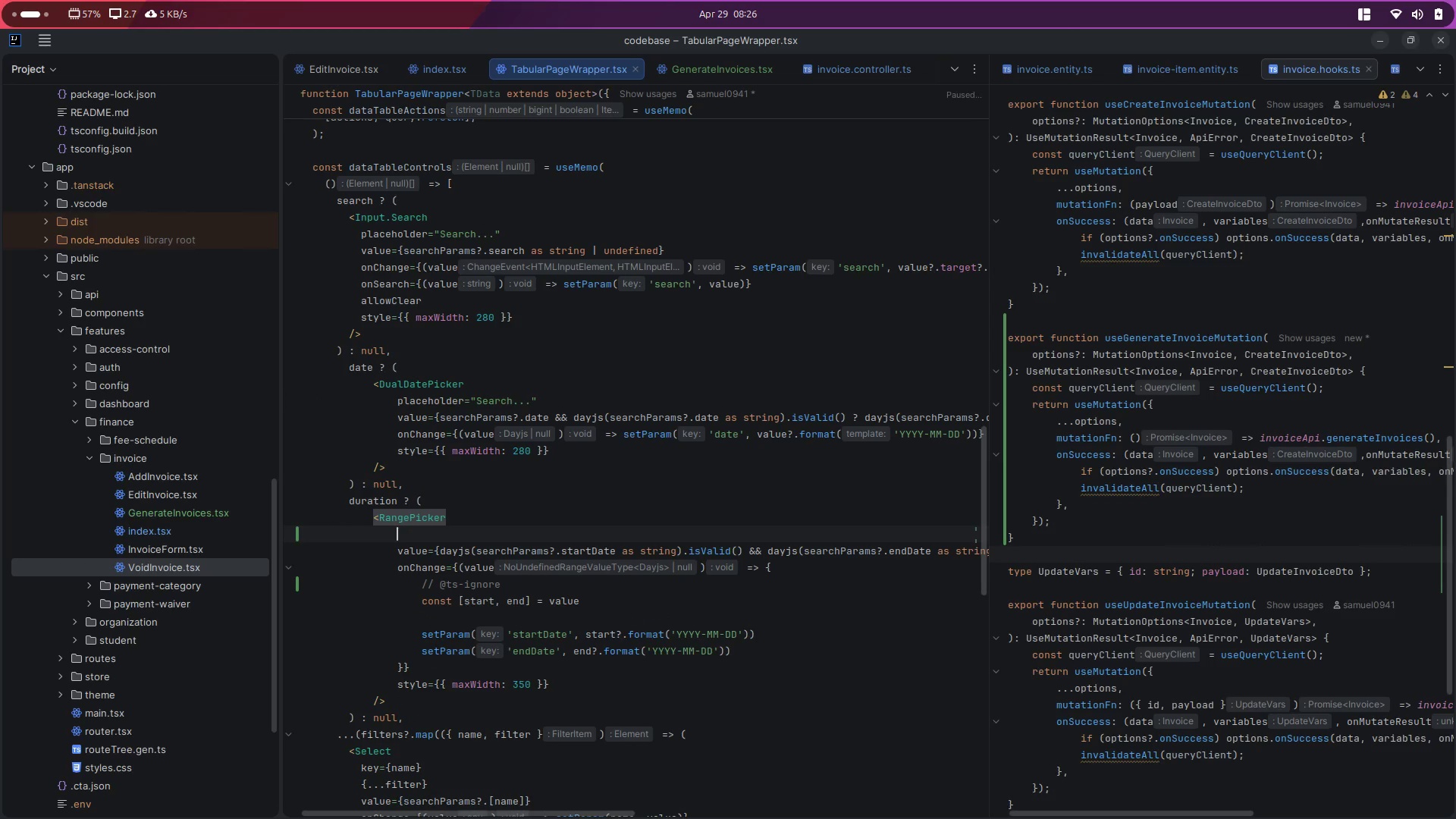 
key(Control+Space)
 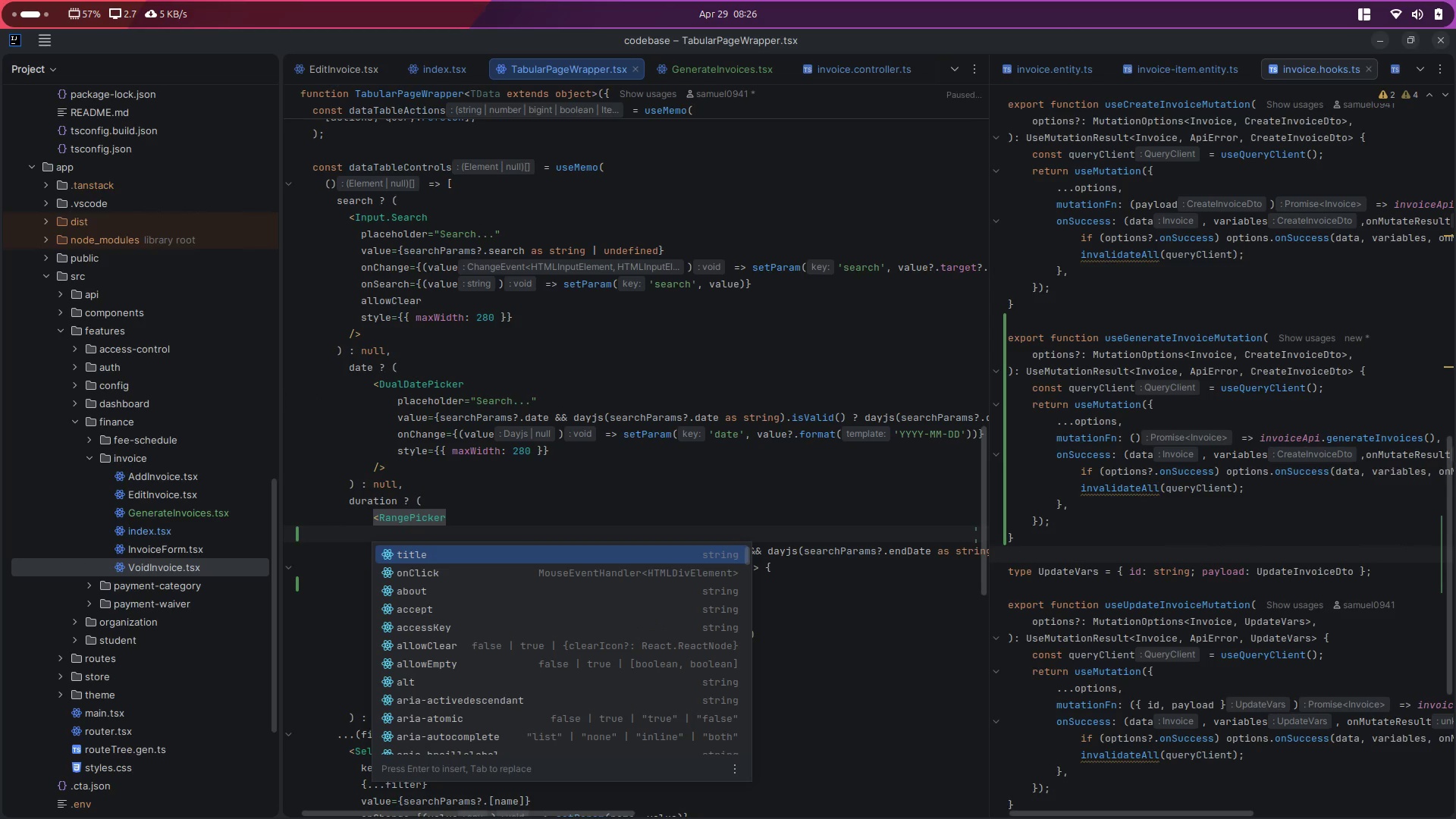 
type(defa)
 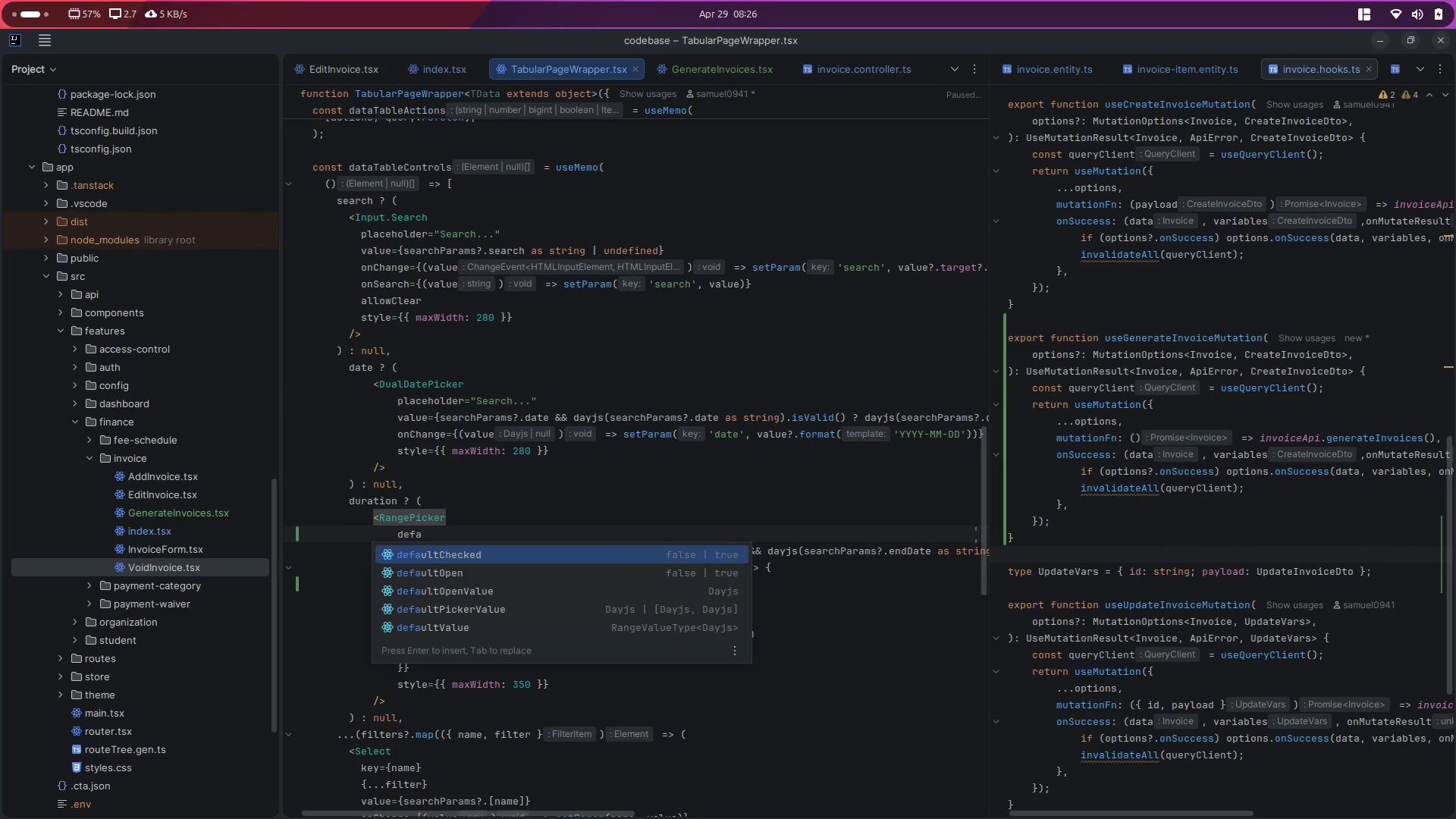 
key(ArrowDown)
 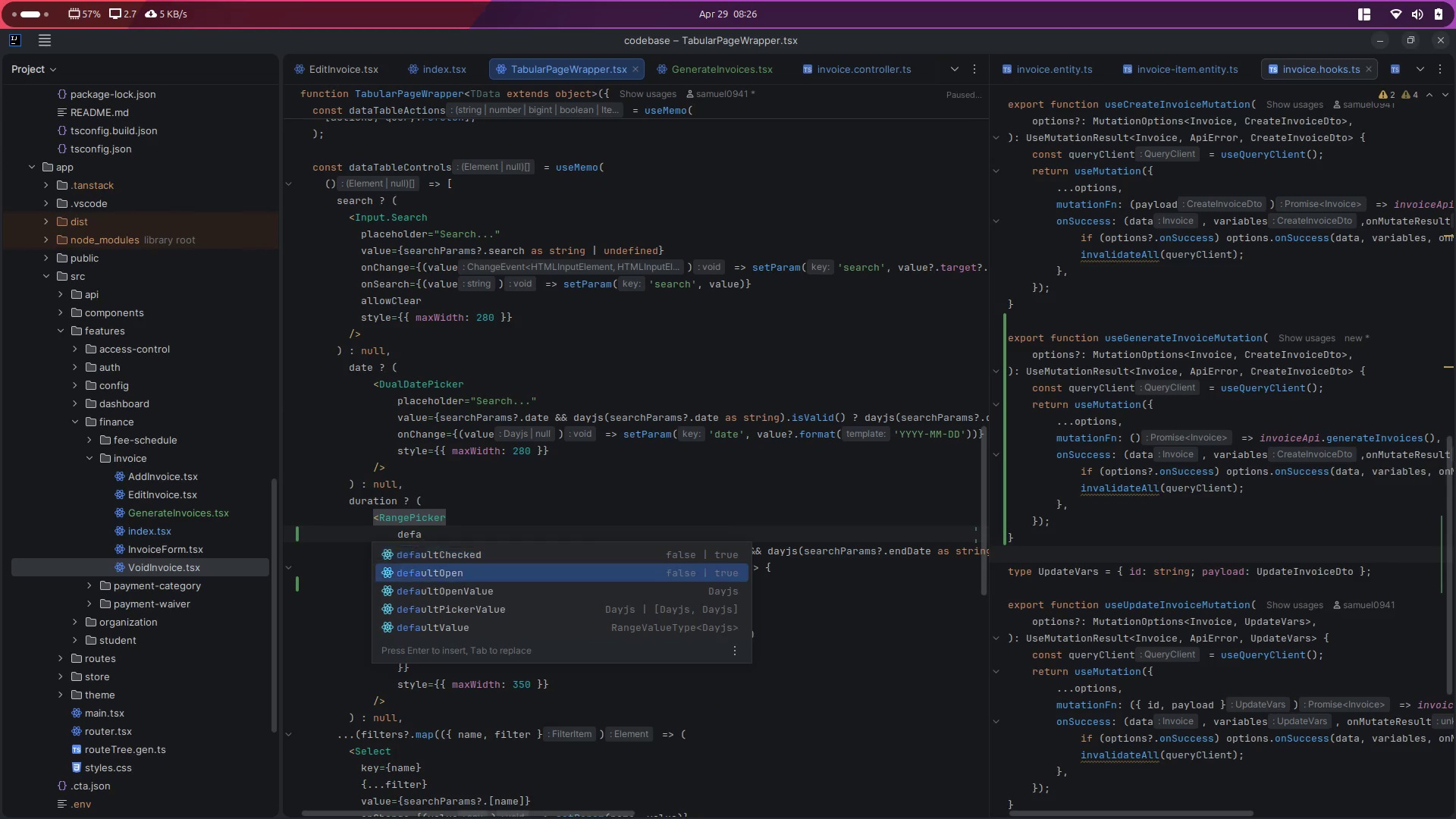 
key(ArrowDown)
 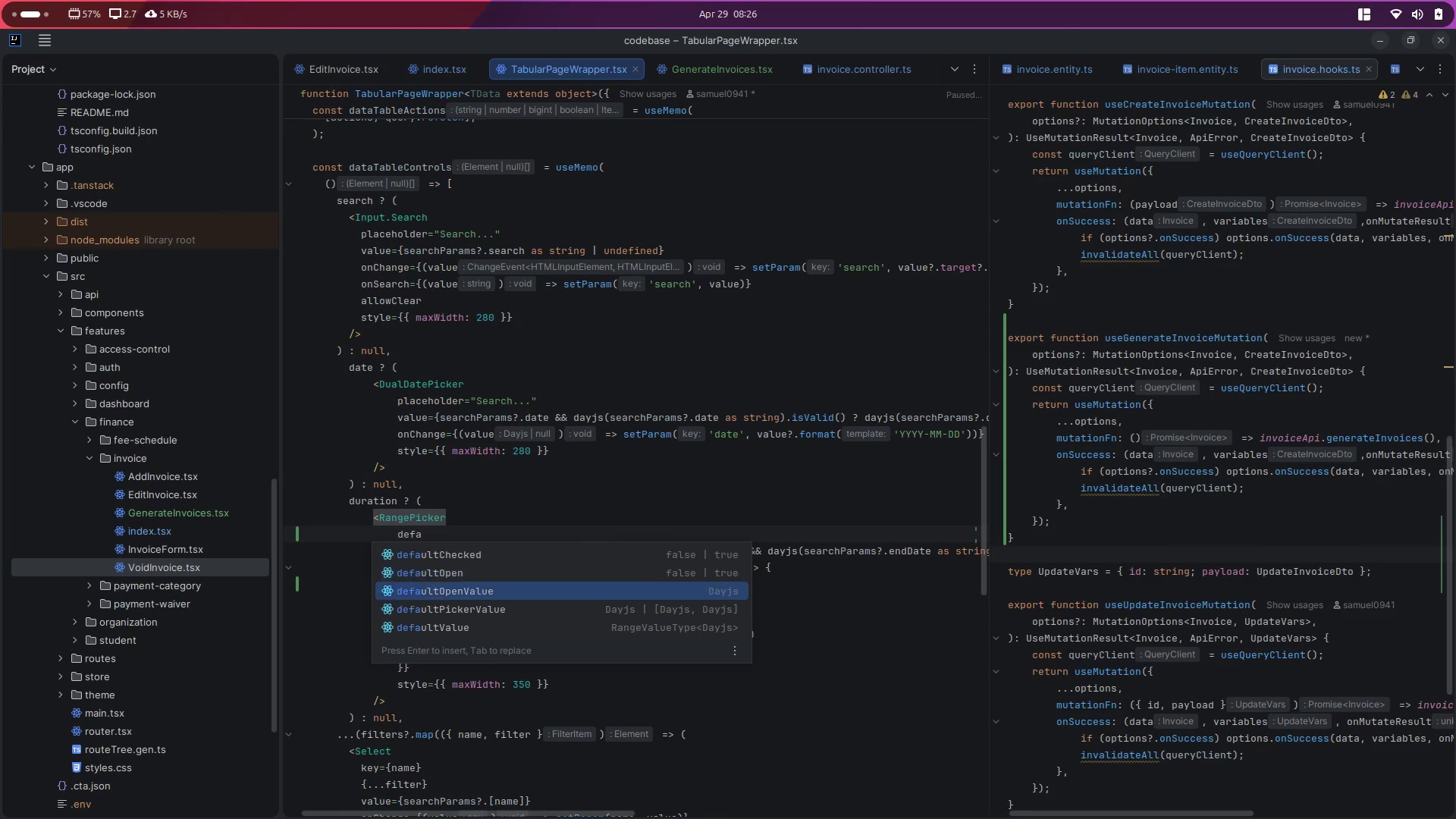 
key(ArrowDown)
 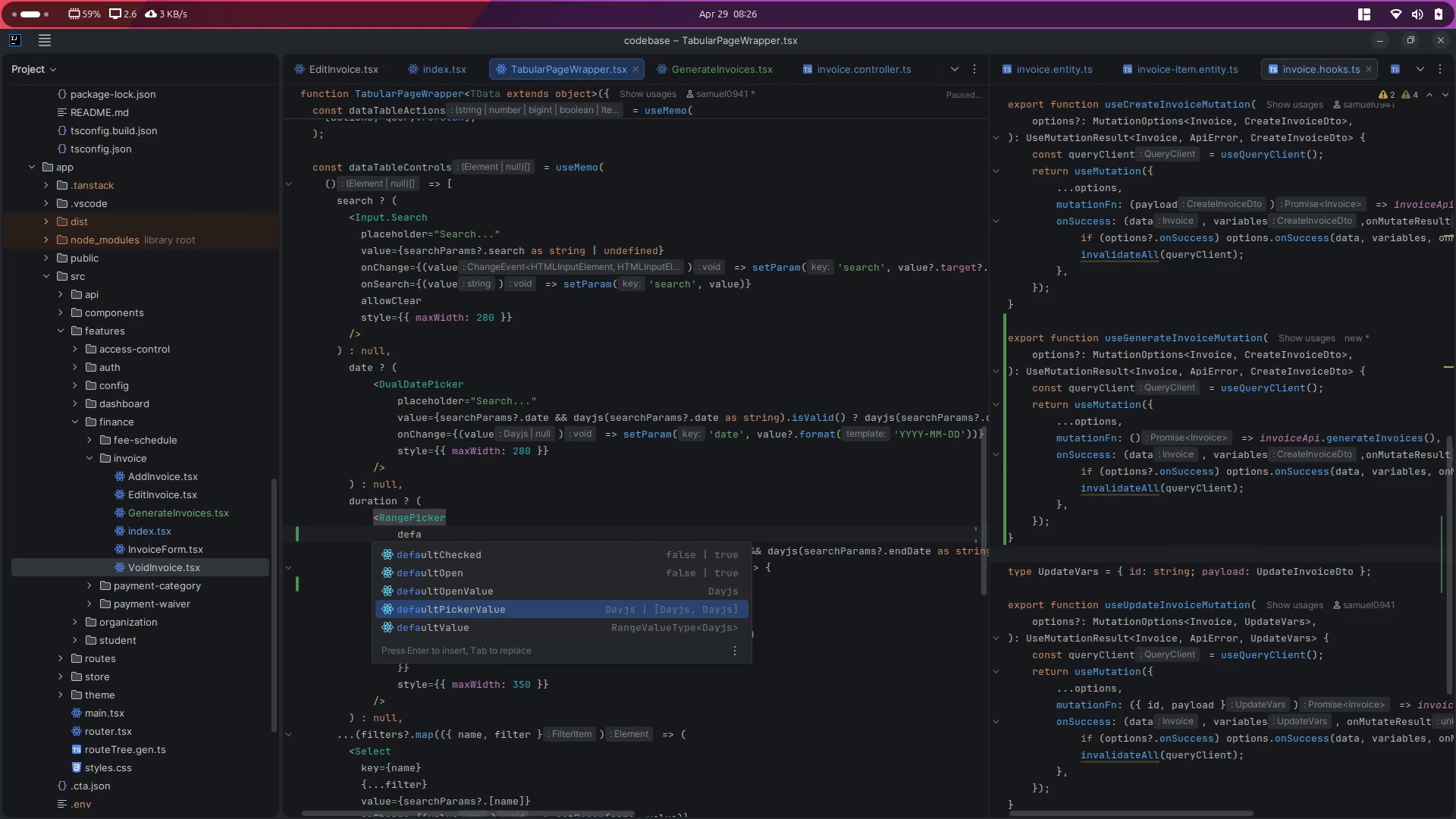 
key(ArrowDown)
 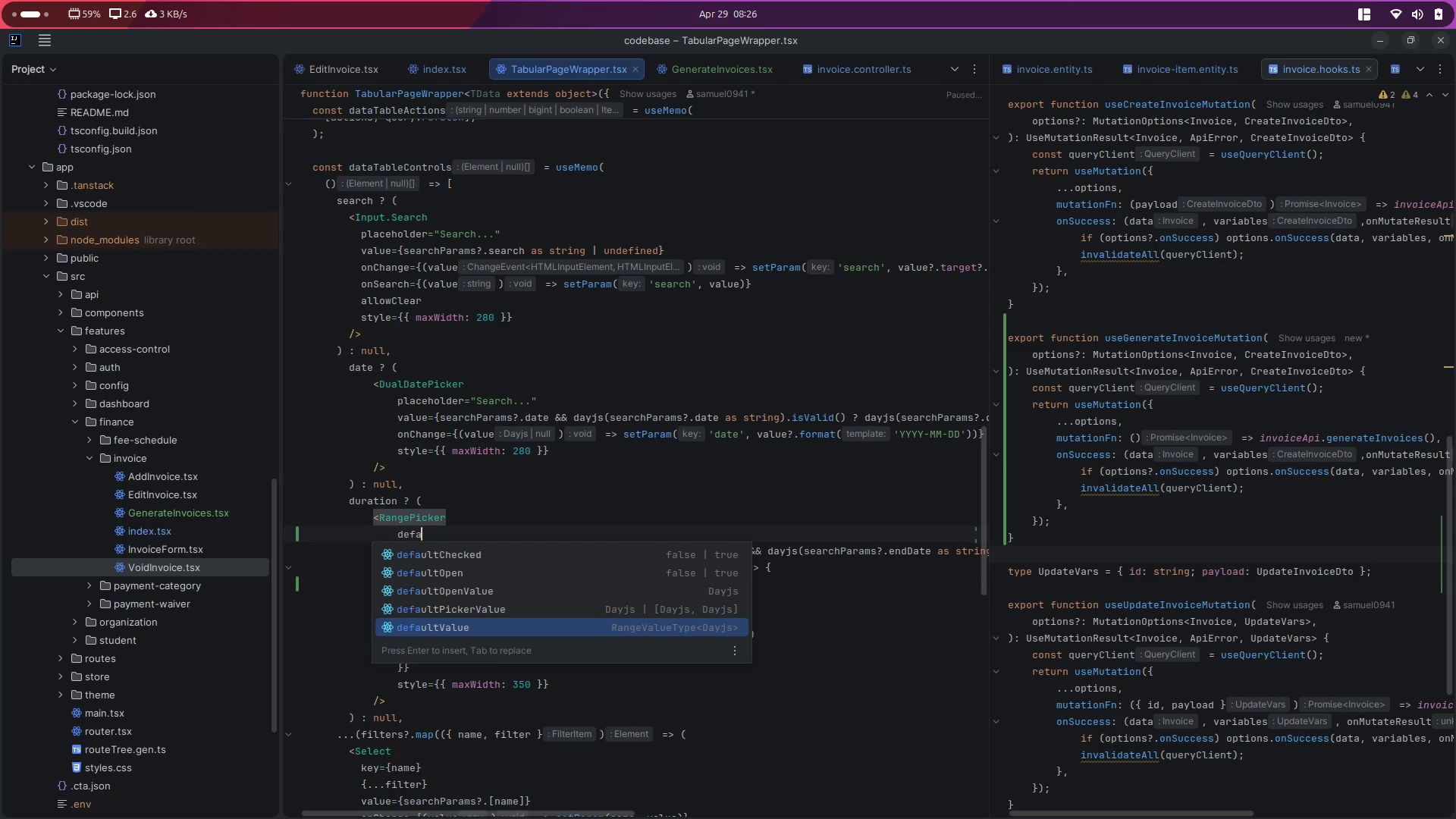 
key(Enter)
 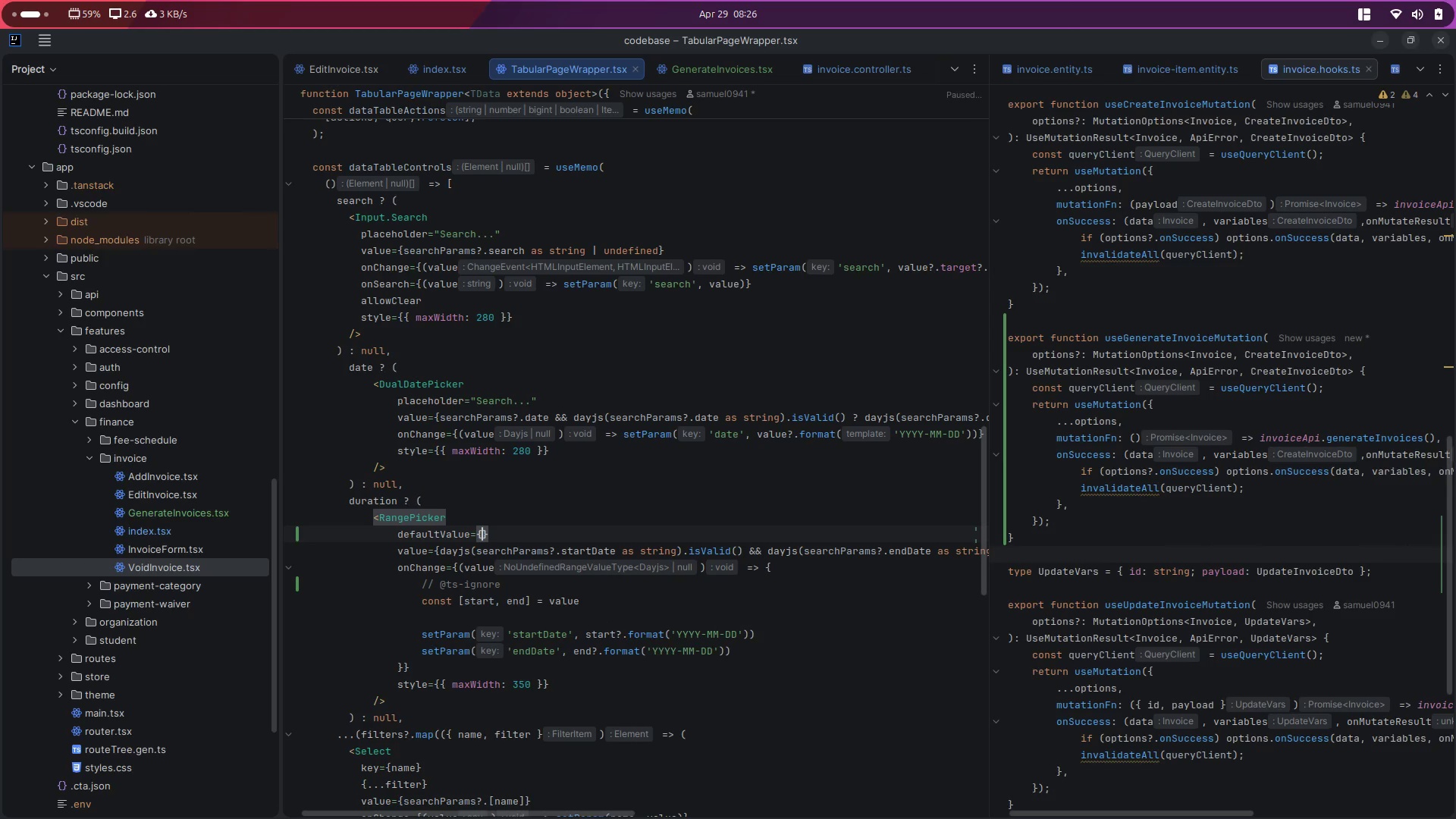 
type(nu)
key(Backspace)
key(Backspace)
type(undefined)
 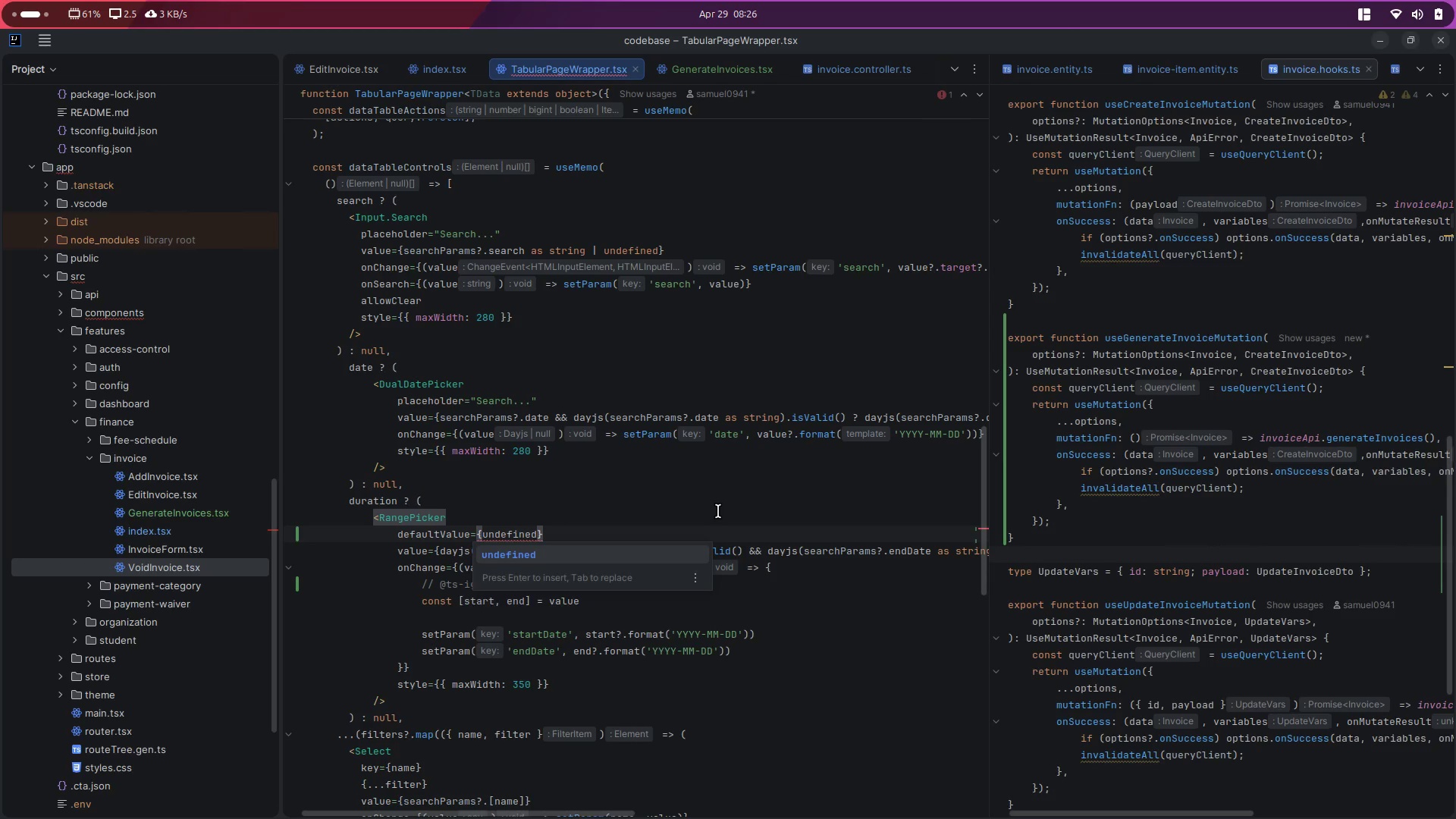 
hold_key(key=ControlLeft, duration=0.91)
 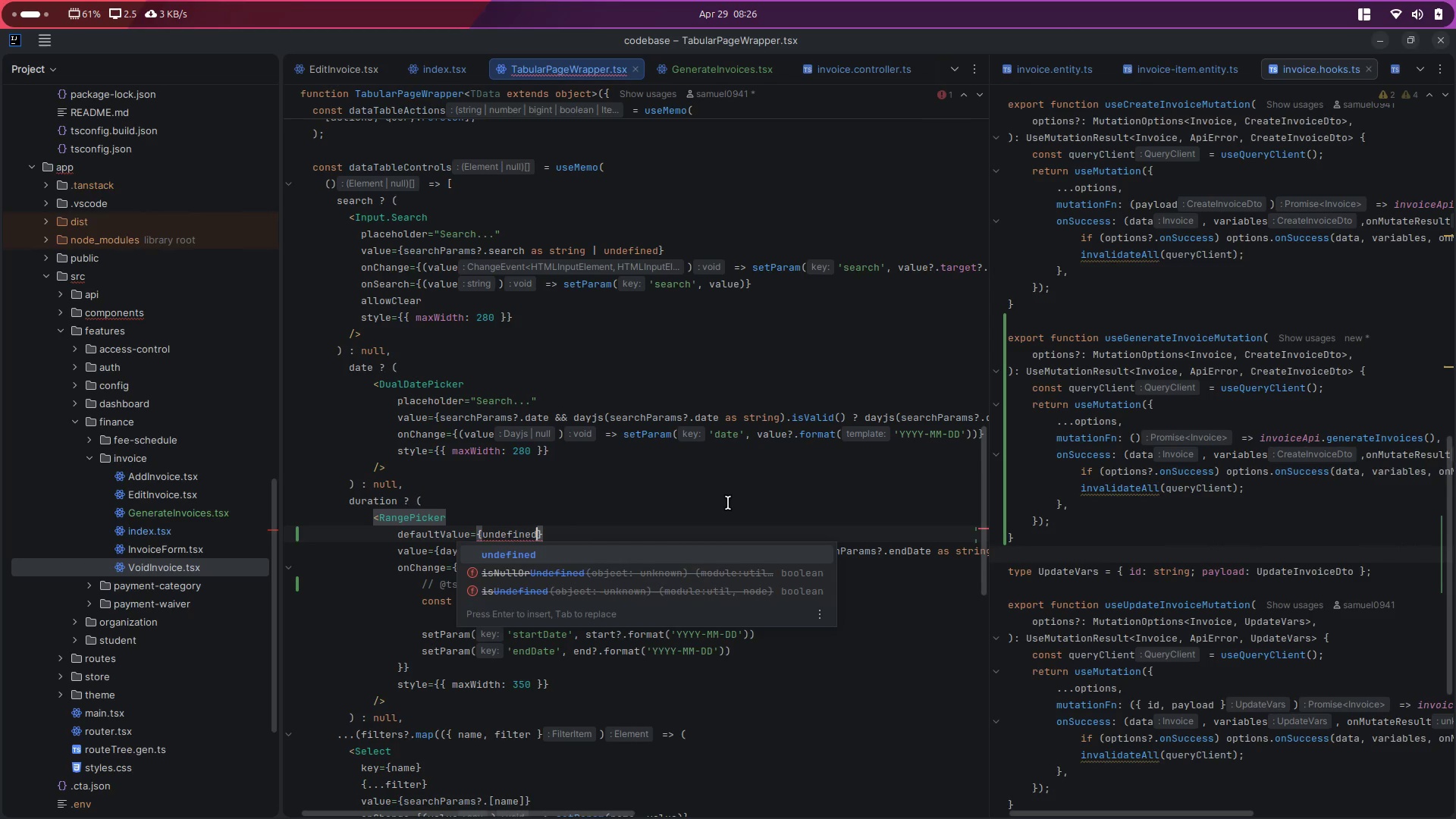 
left_click_drag(start_coordinate=[573, 448], to_coordinate=[570, 456])
 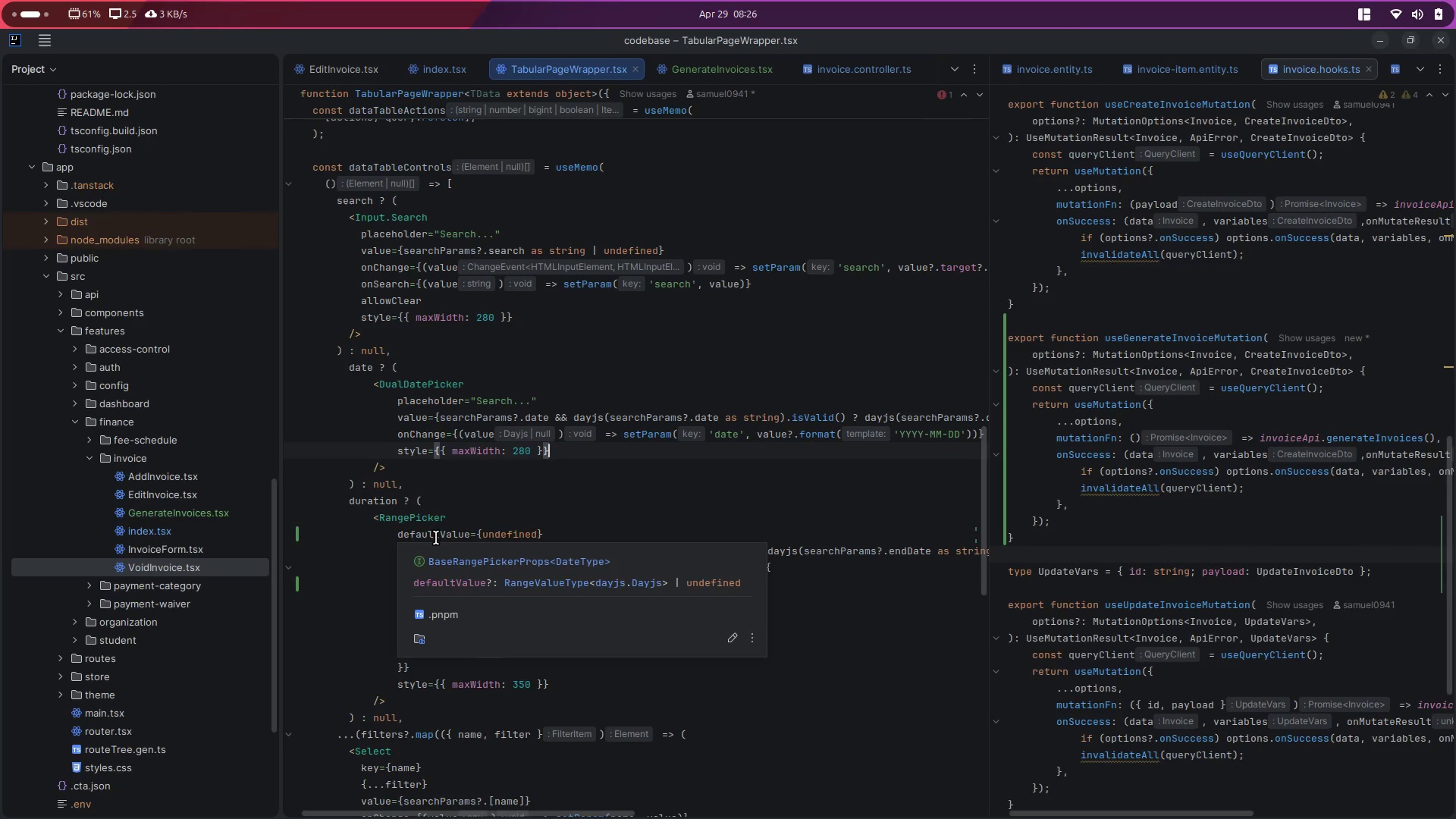 
key(Control+S)
 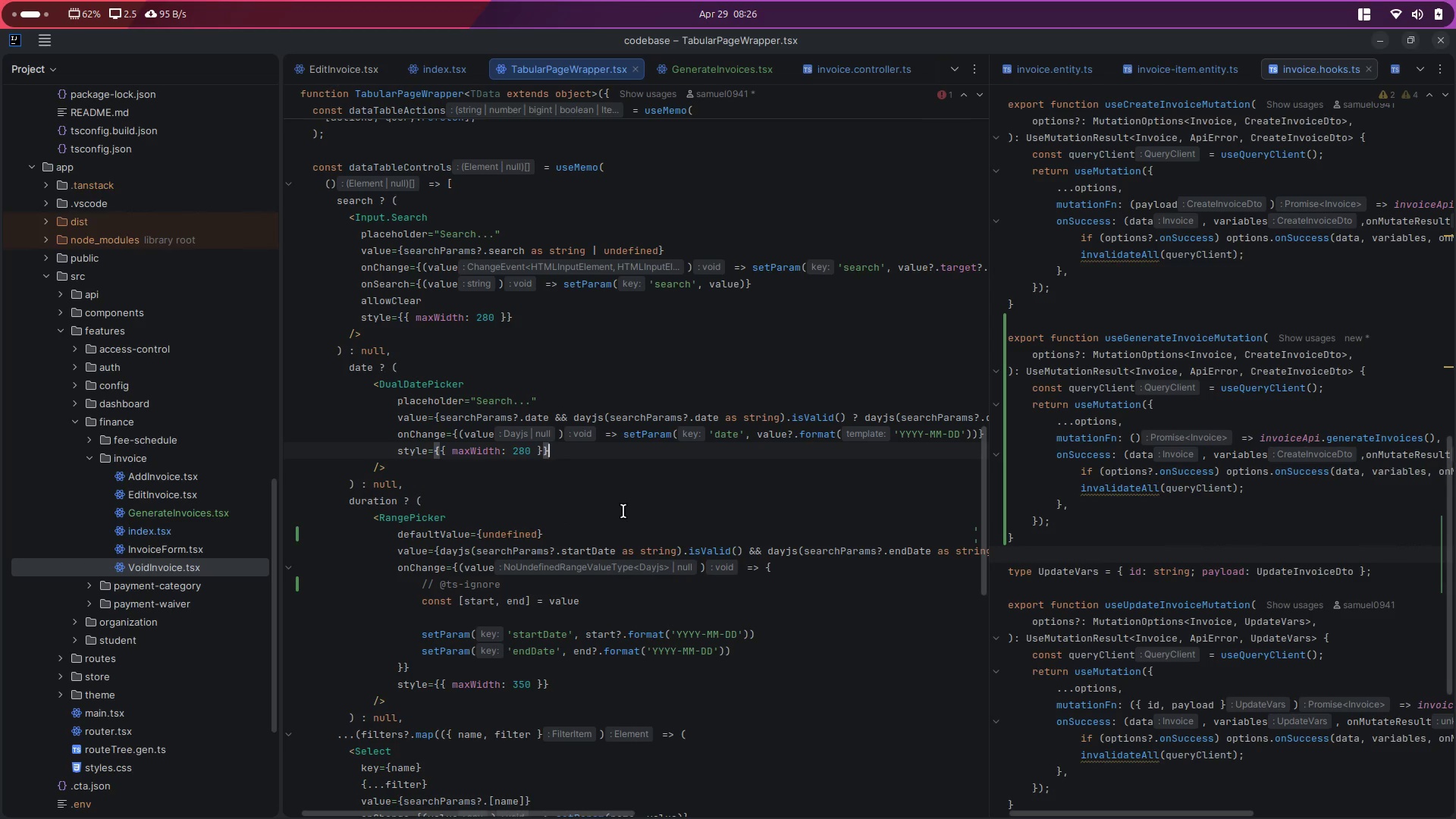 
key(Alt+Control+ArrowLeft)
 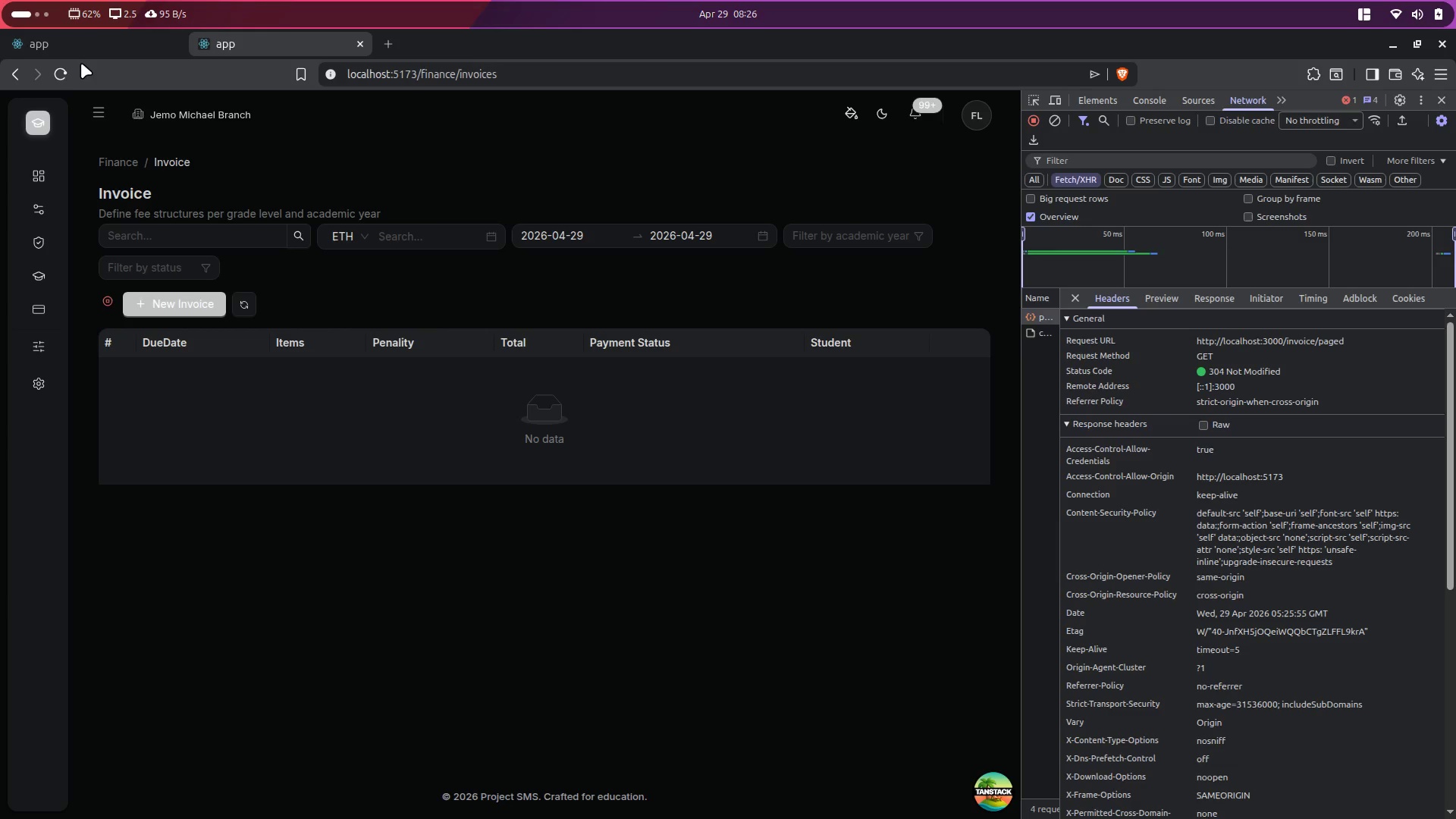 
left_click([61, 79])
 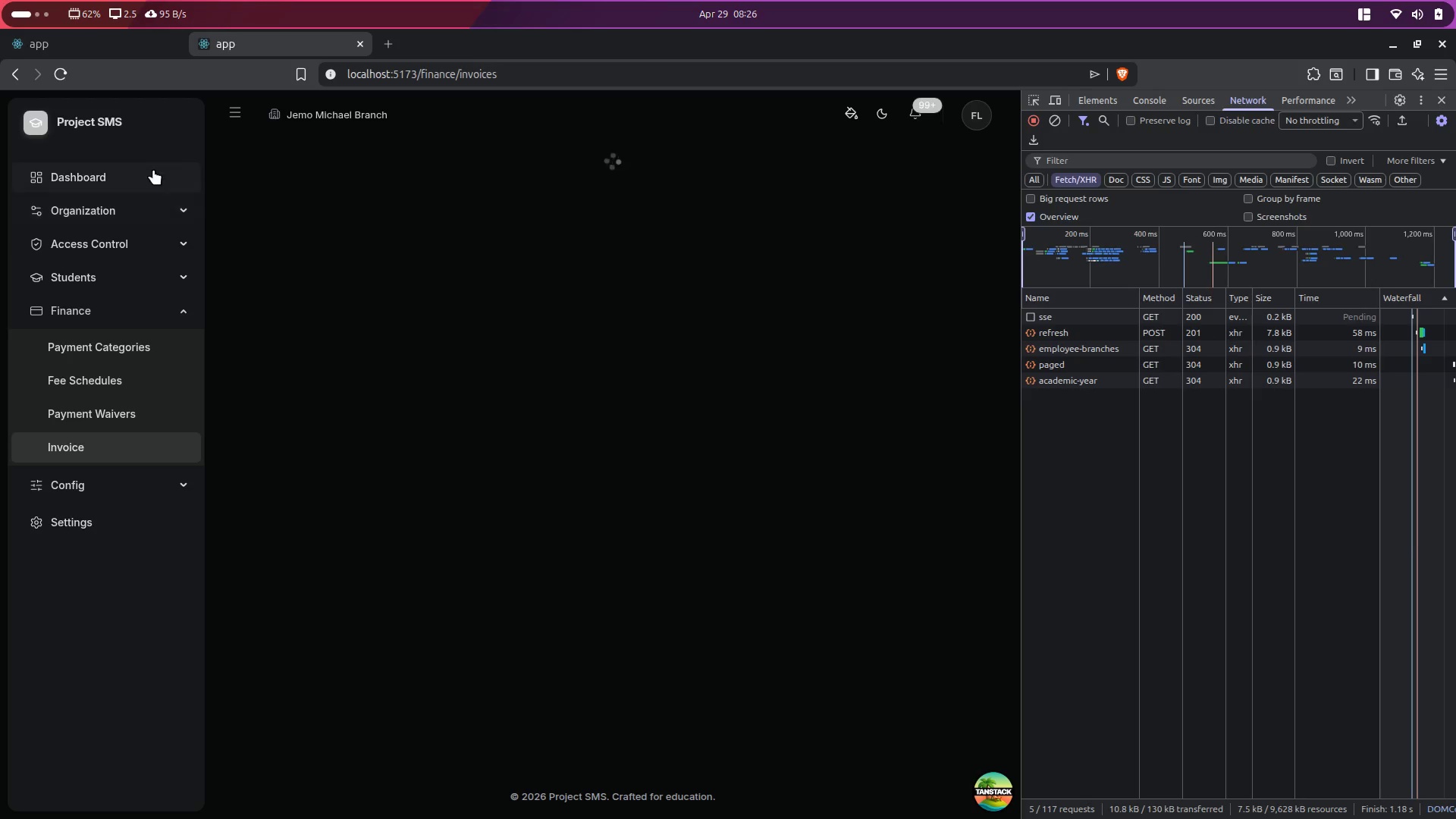 
left_click([224, 108])
 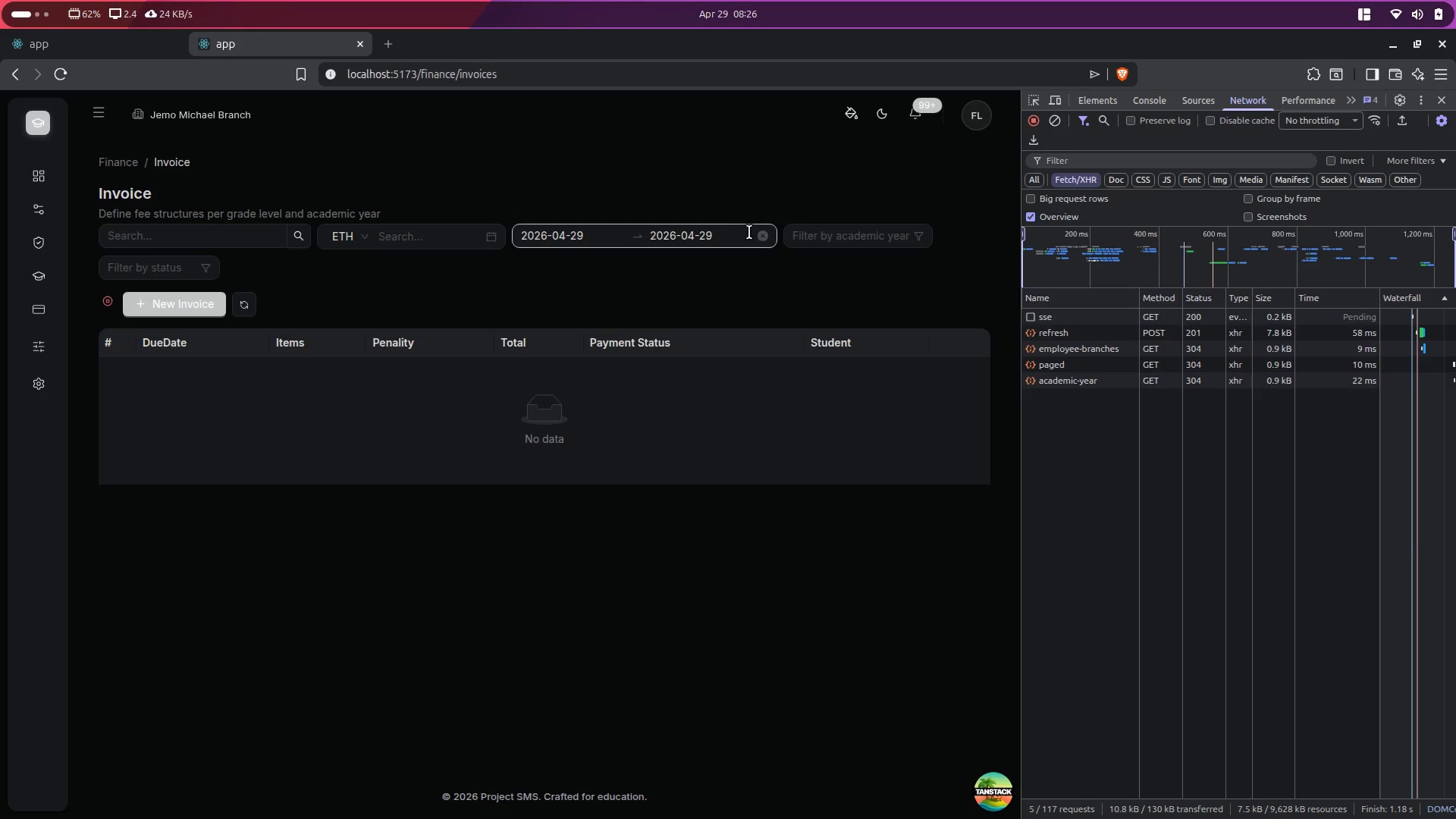 
left_click([765, 238])
 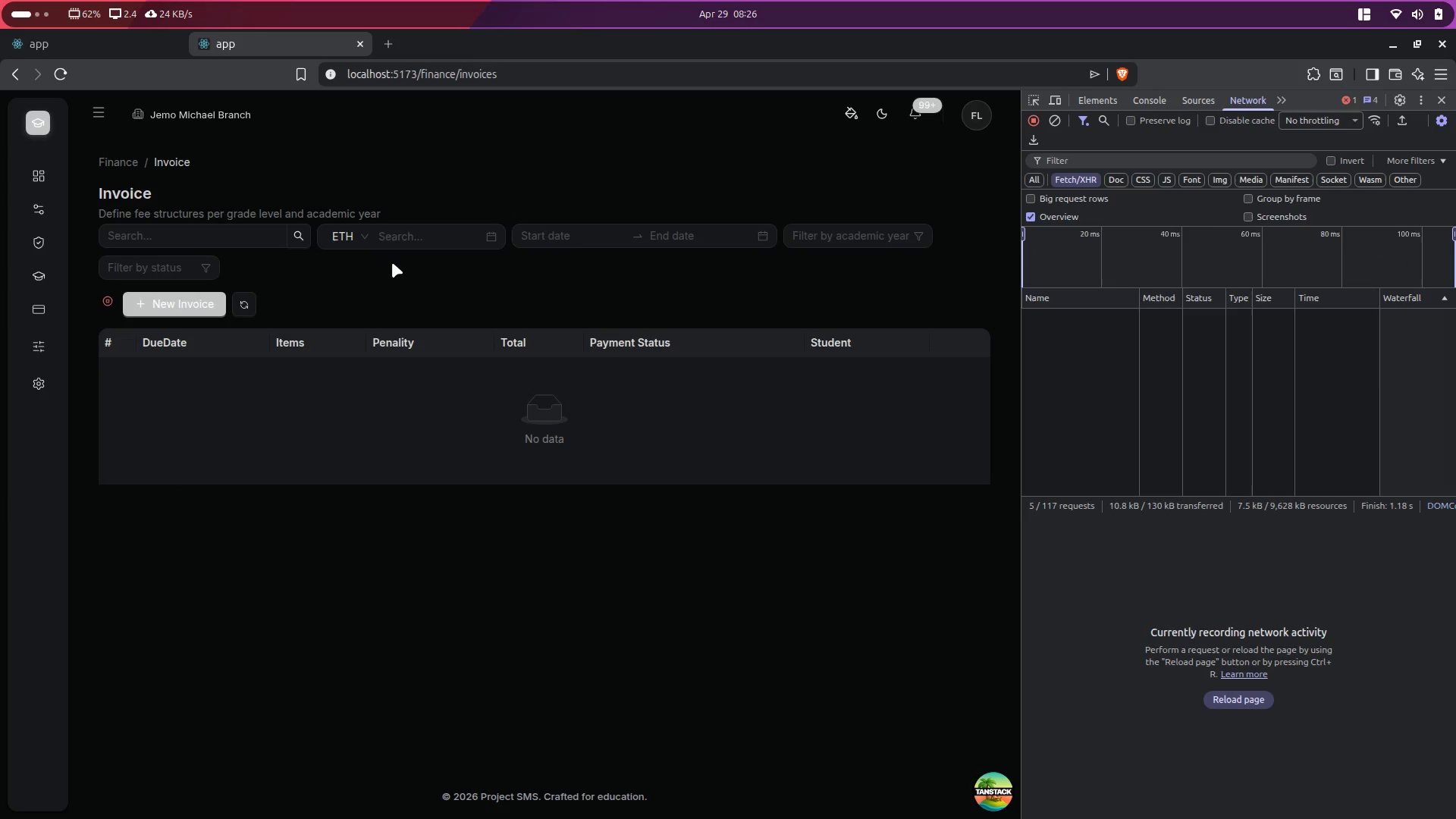 
left_click([347, 237])
 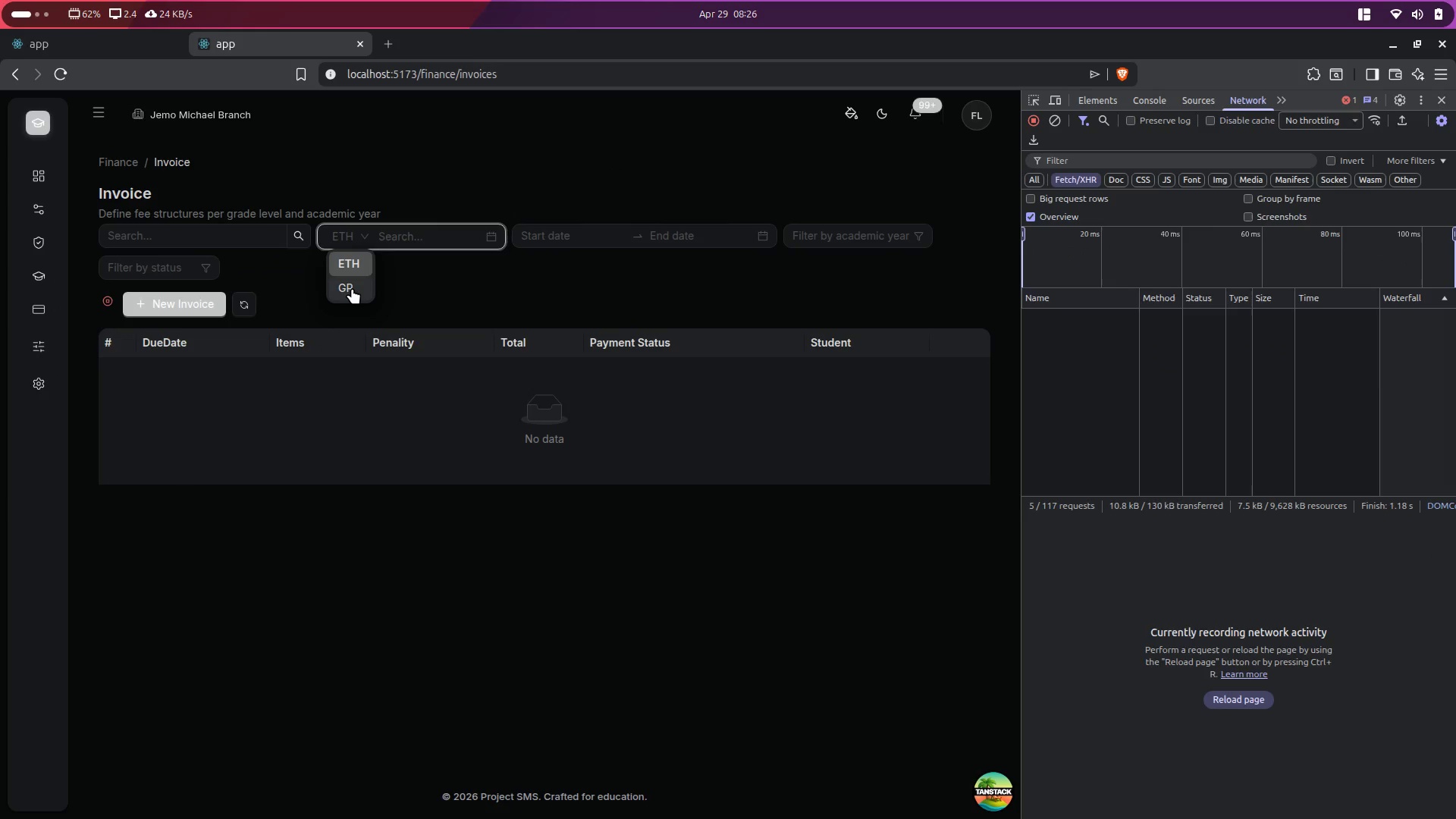 
left_click([352, 290])
 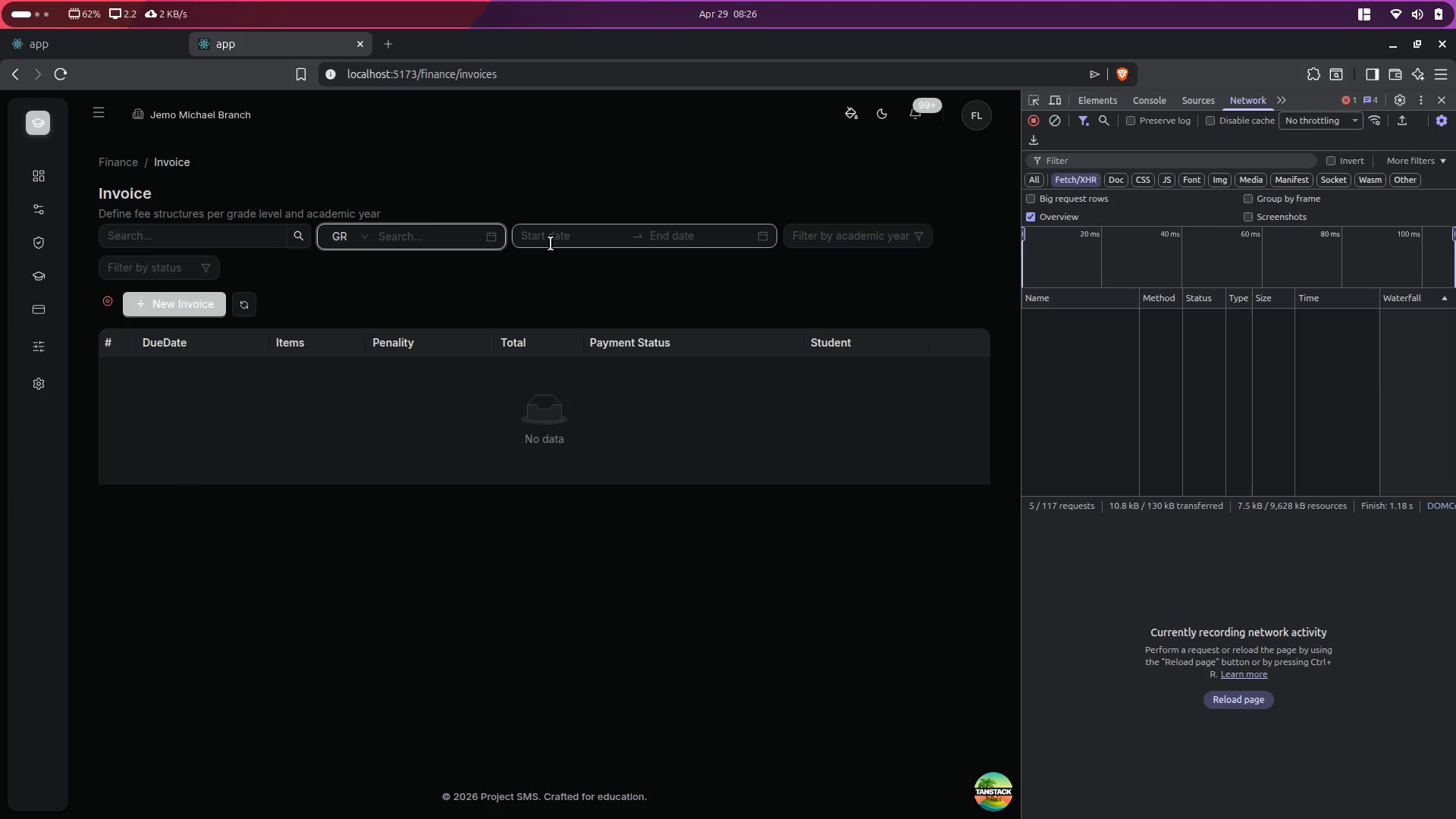 
left_click([557, 231])
 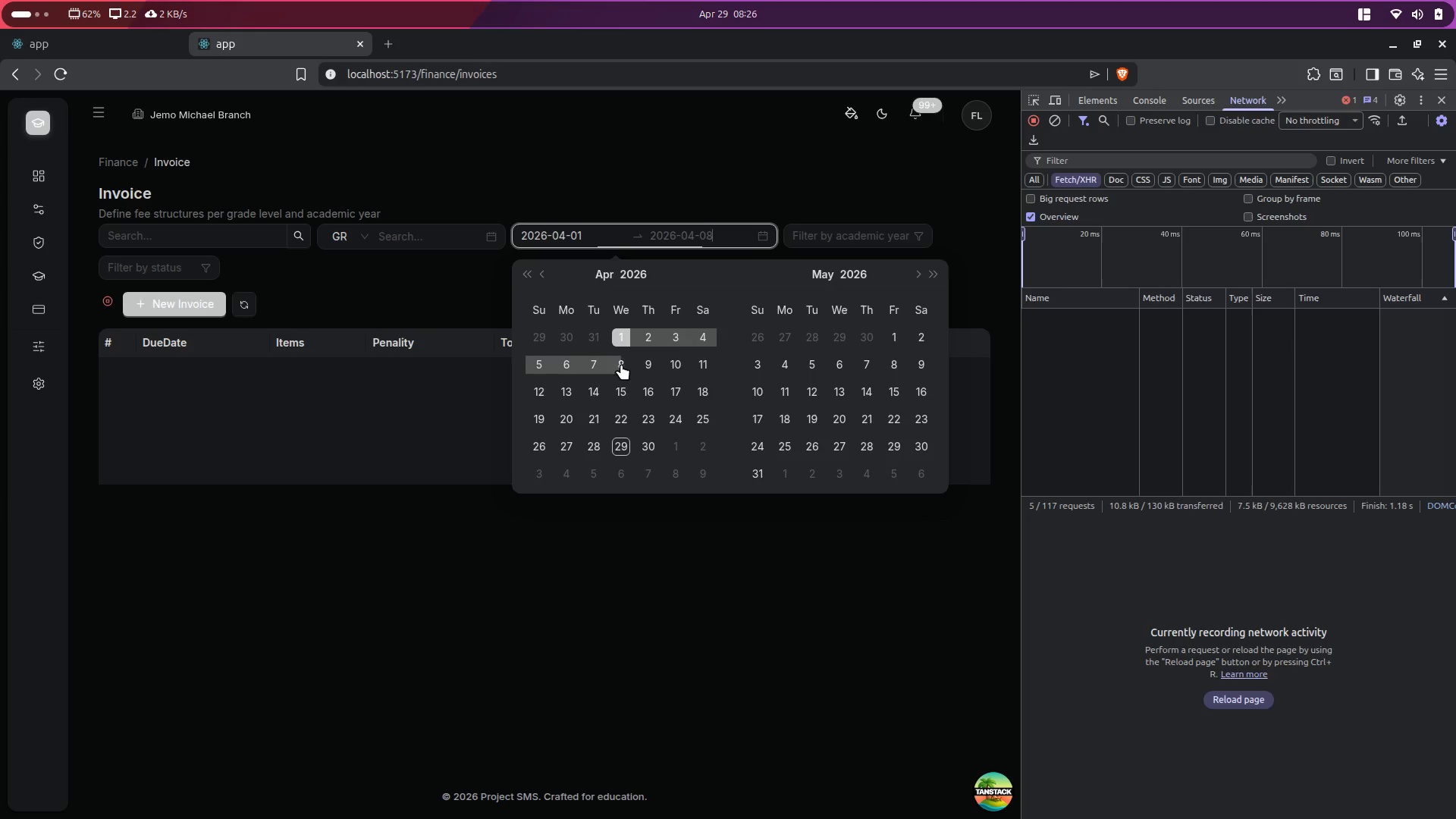 
left_click([624, 444])
 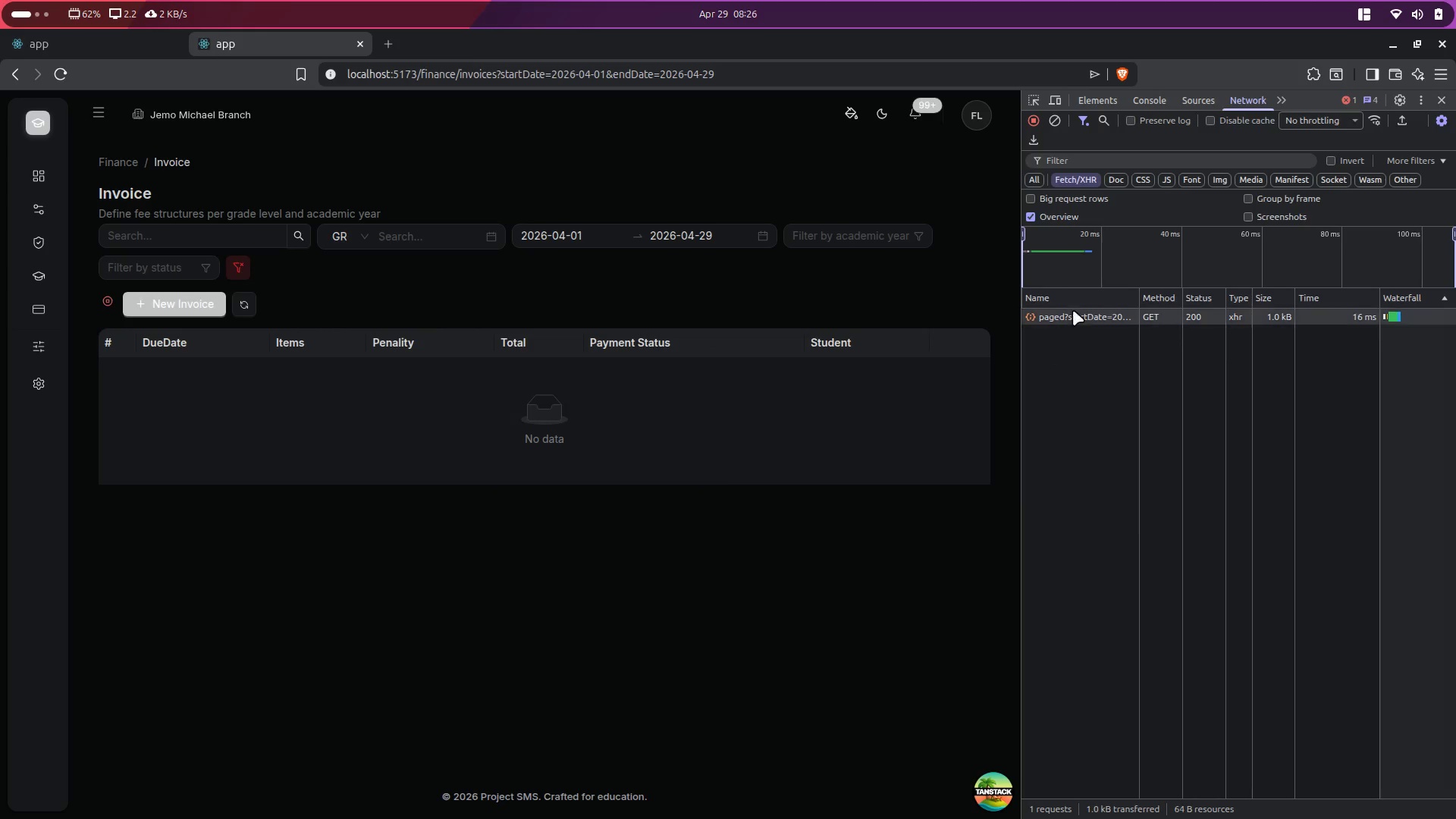 
left_click([1066, 325])
 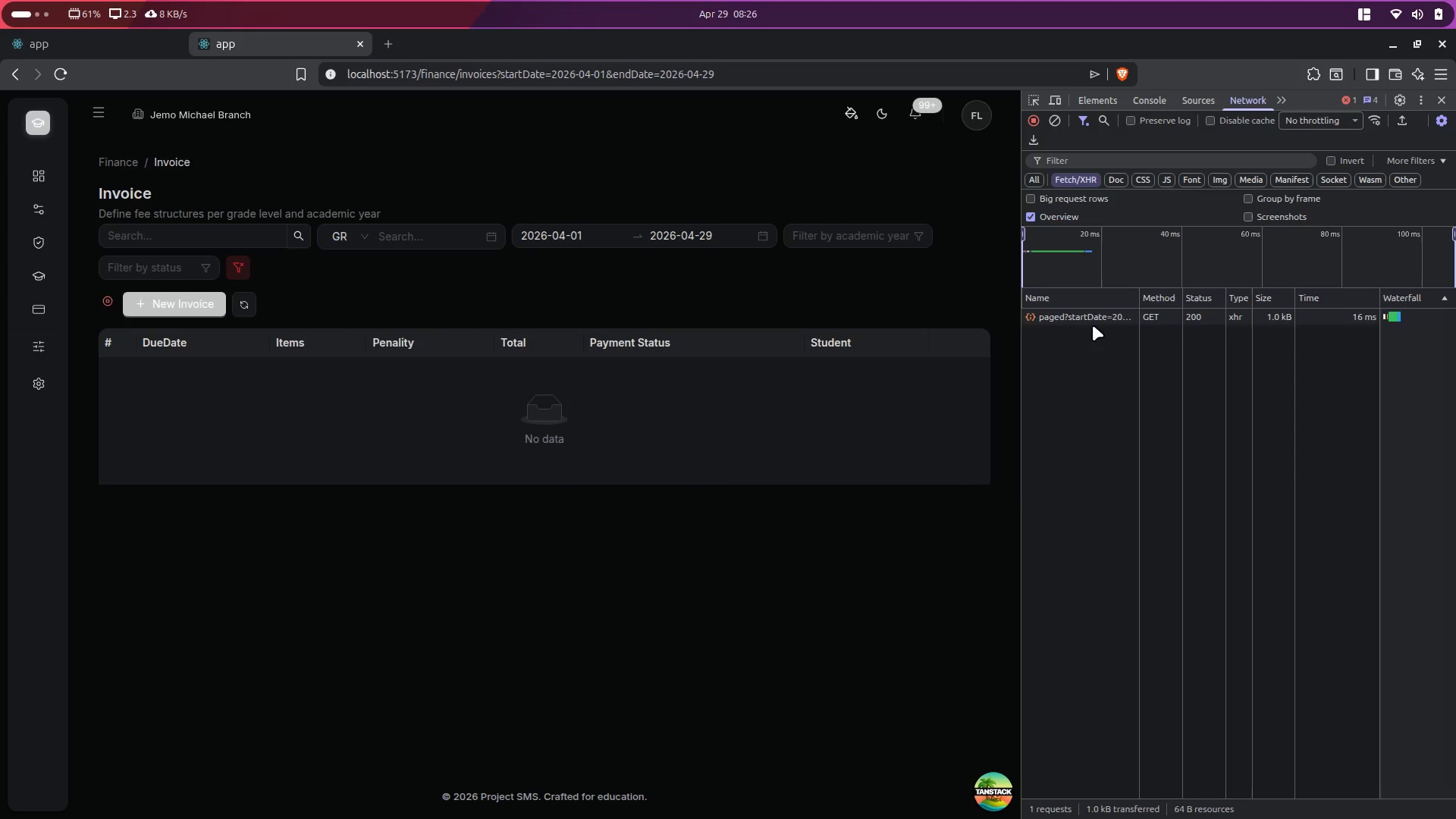 
left_click([1092, 320])
 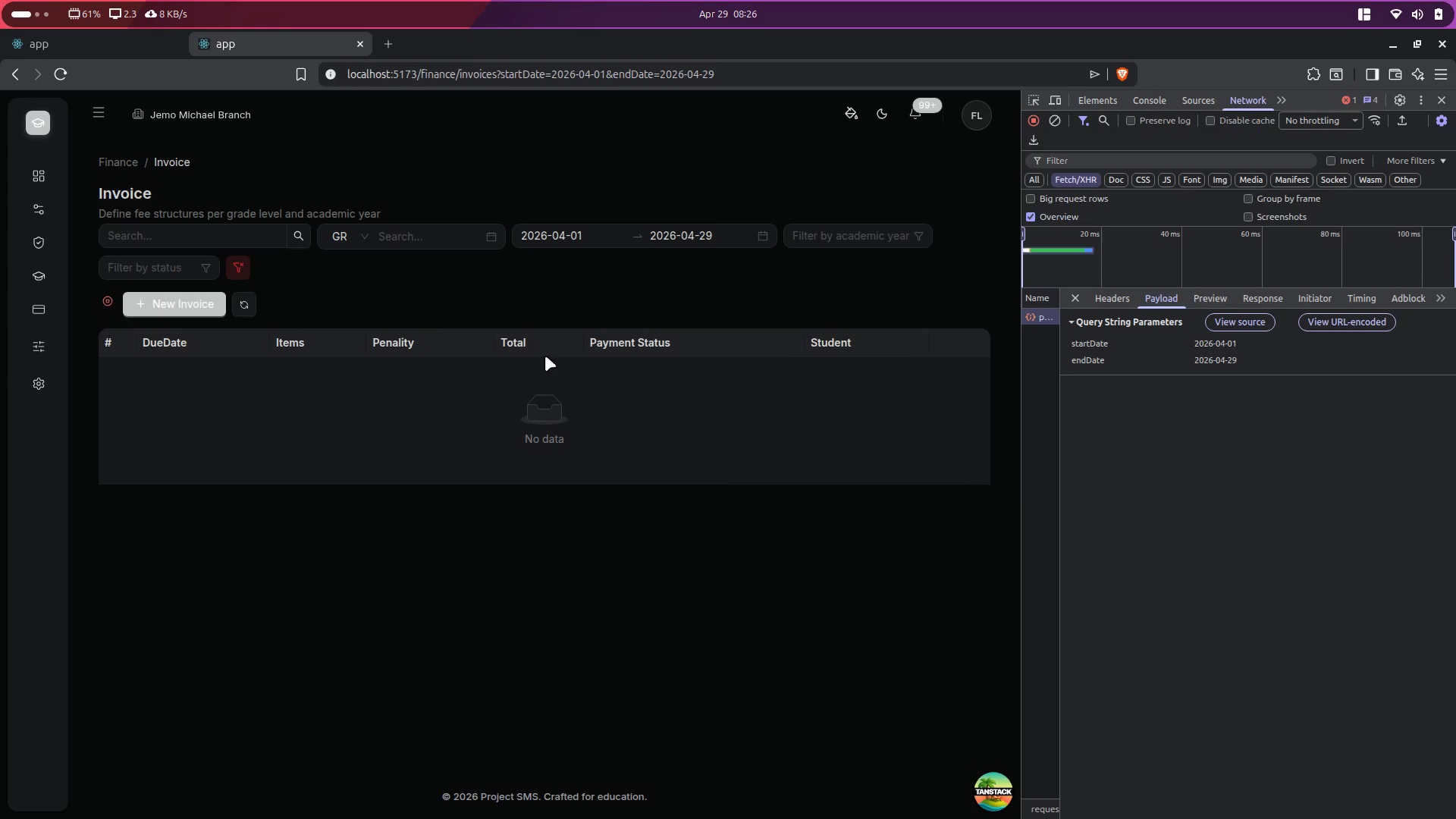 
mouse_move([152, 312])
 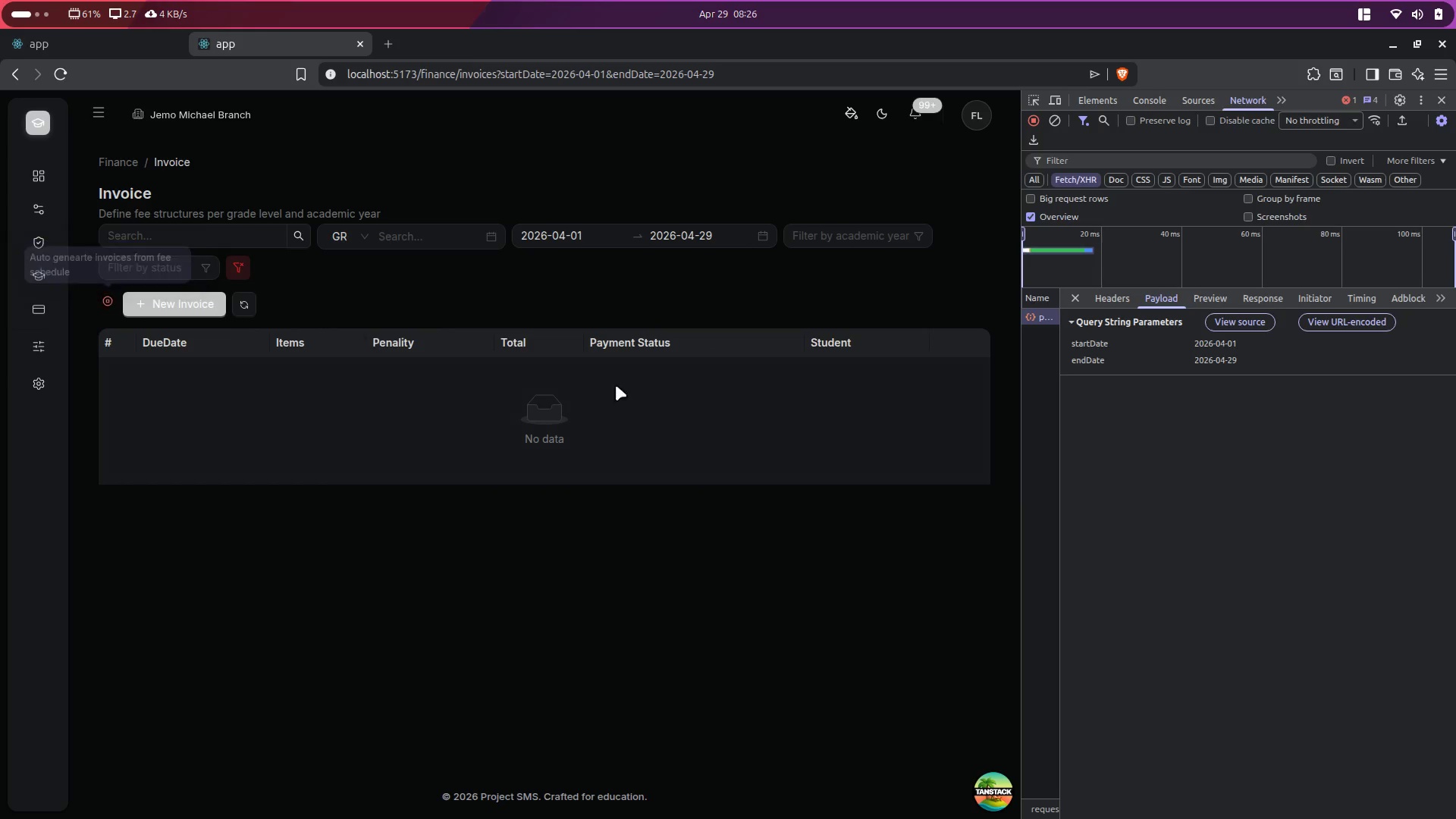 
left_click([628, 388])
 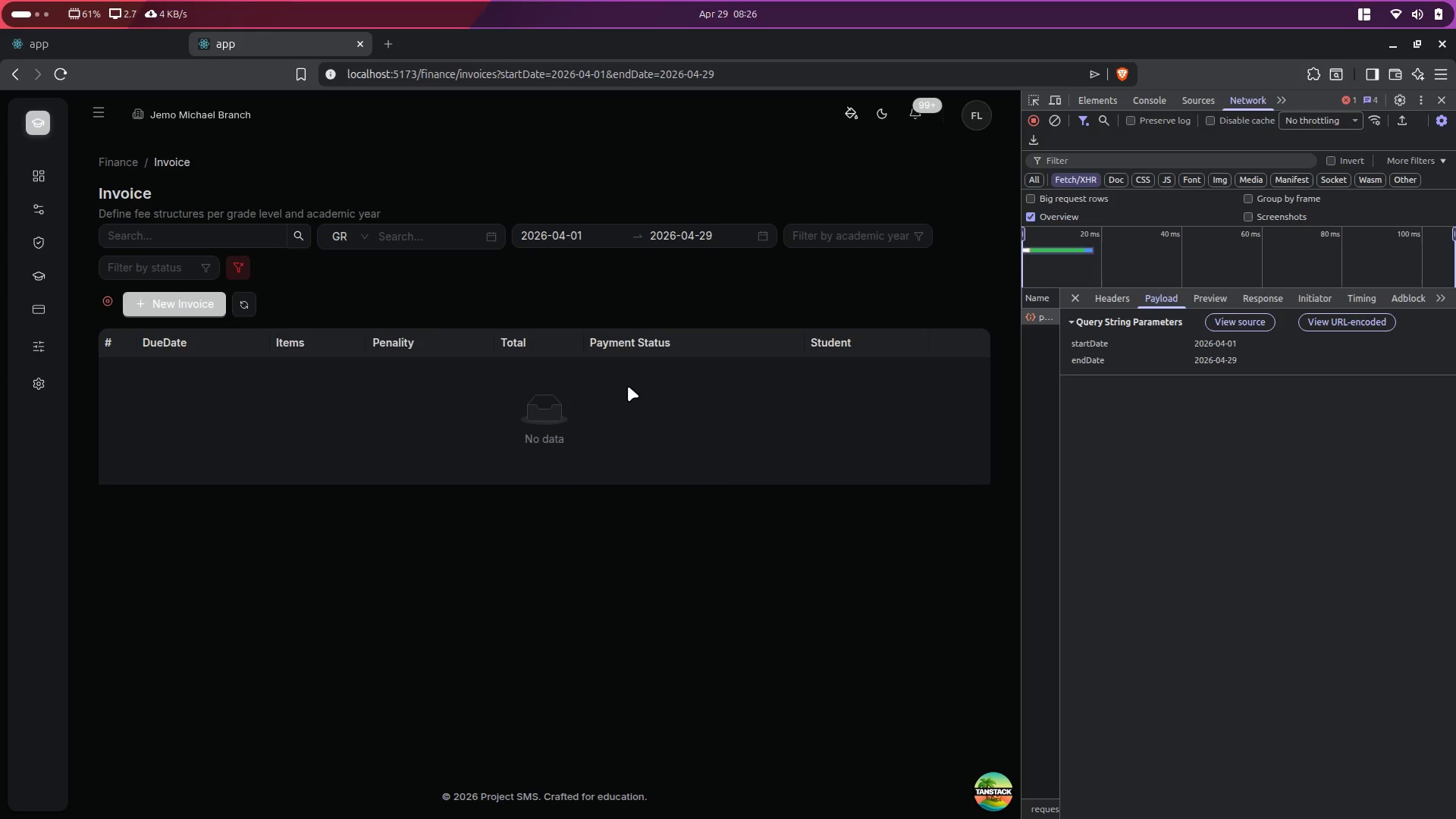 
key(Alt+Control+ArrowRight)
 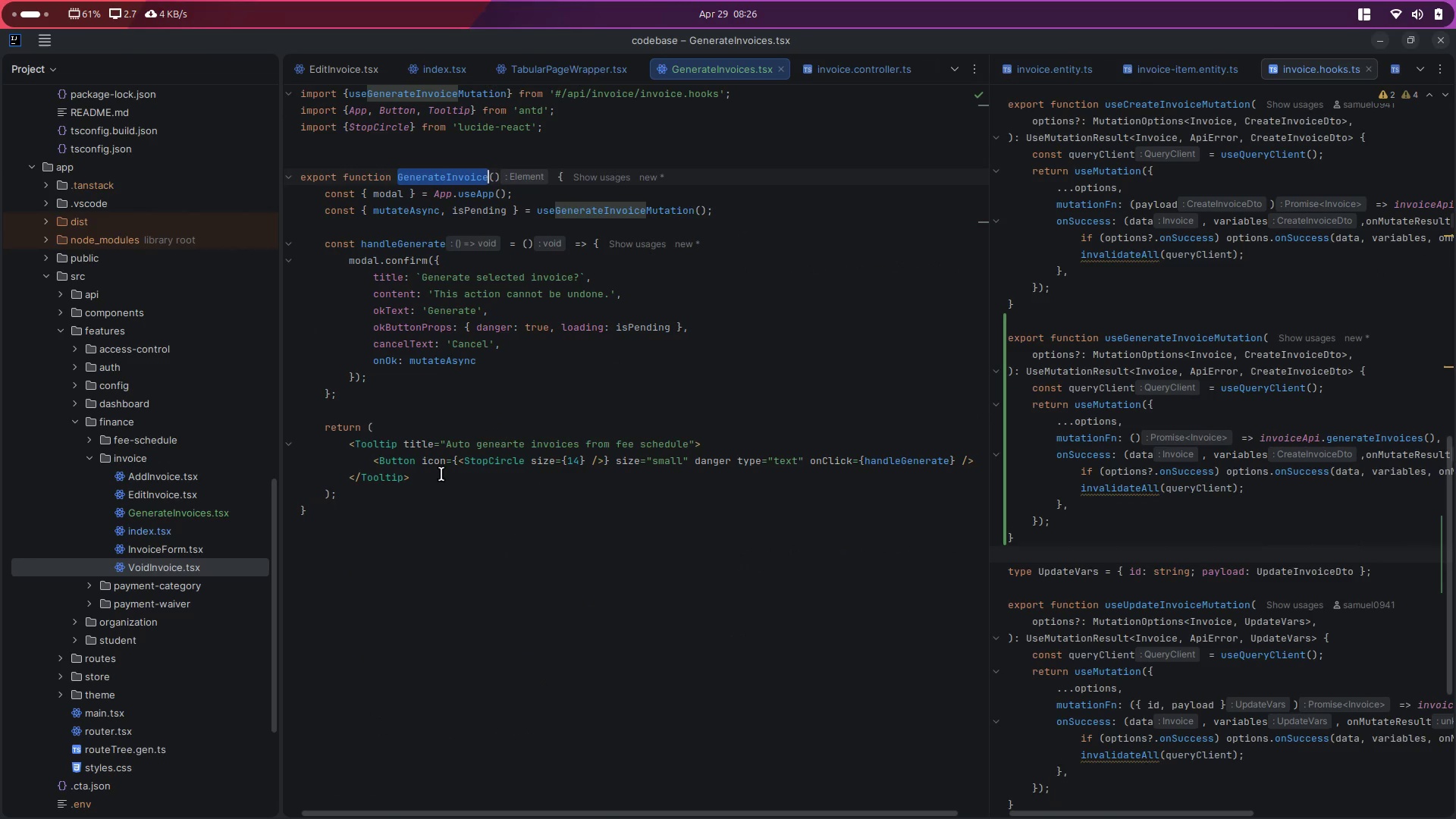 
scroll: coordinate [803, 462], scroll_direction: down, amount: 10.0
 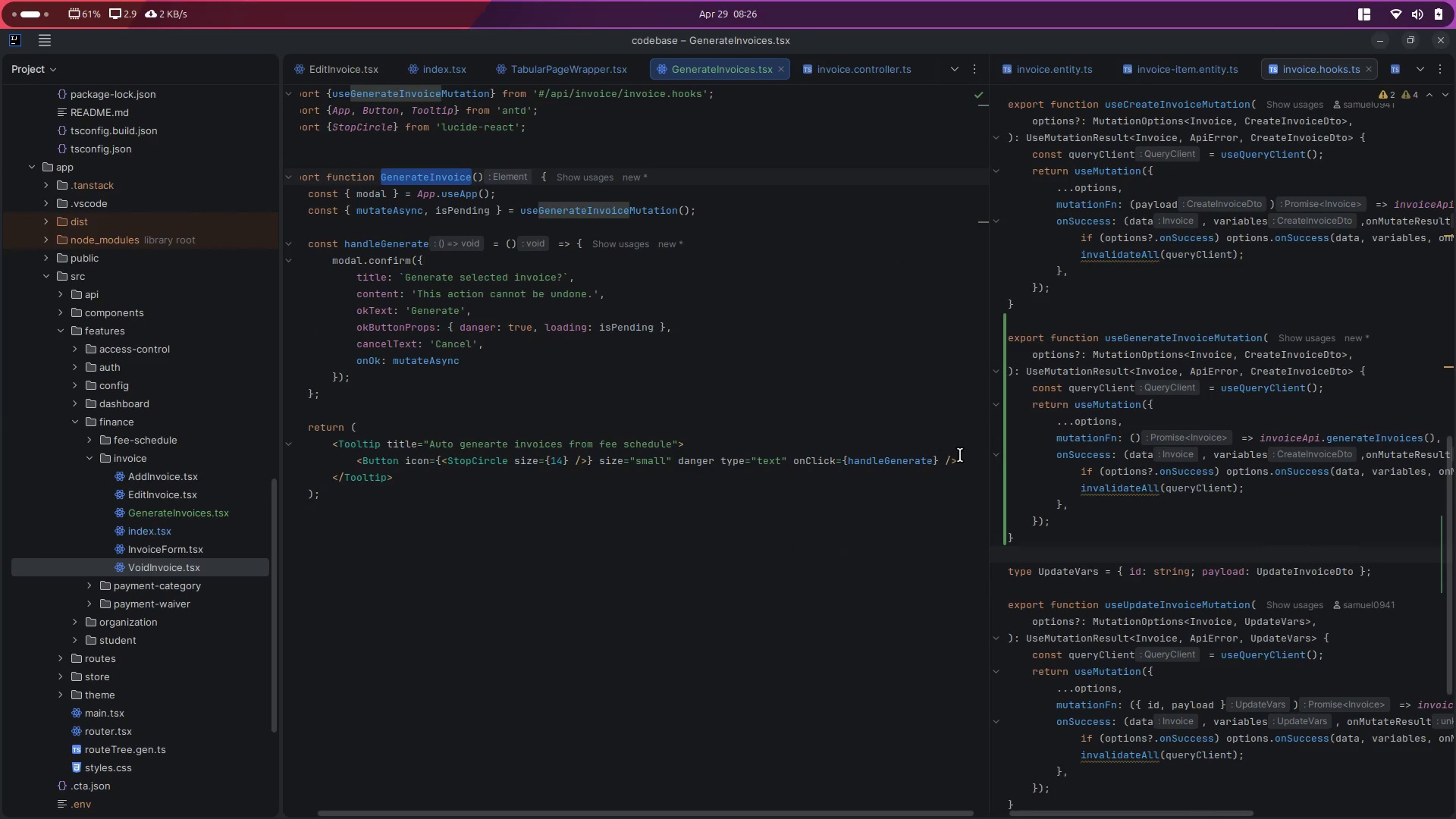 
left_click([964, 457])
 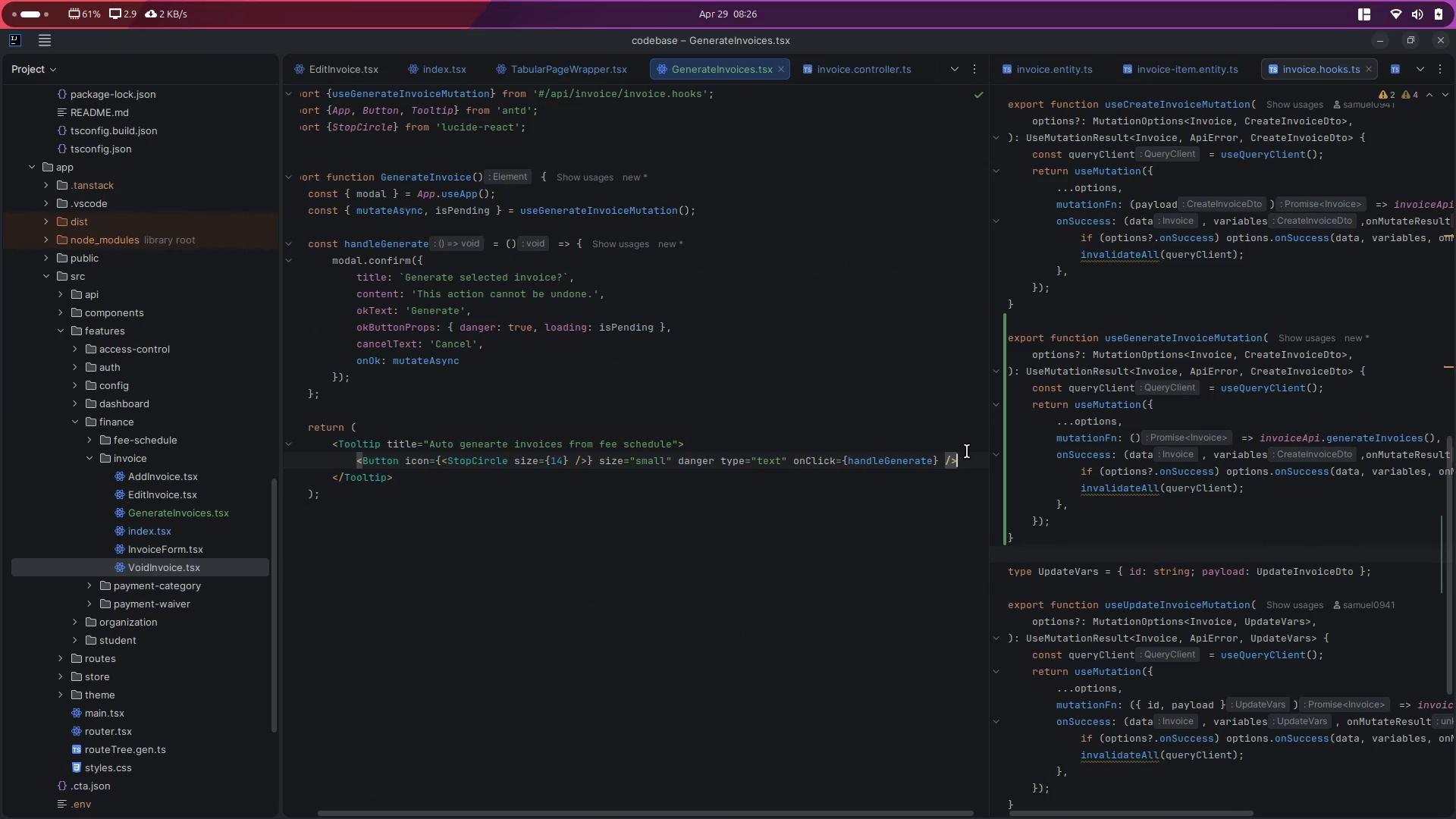 
key(Backspace)
key(Backspace)
key(Backspace)
type(>Generate)
 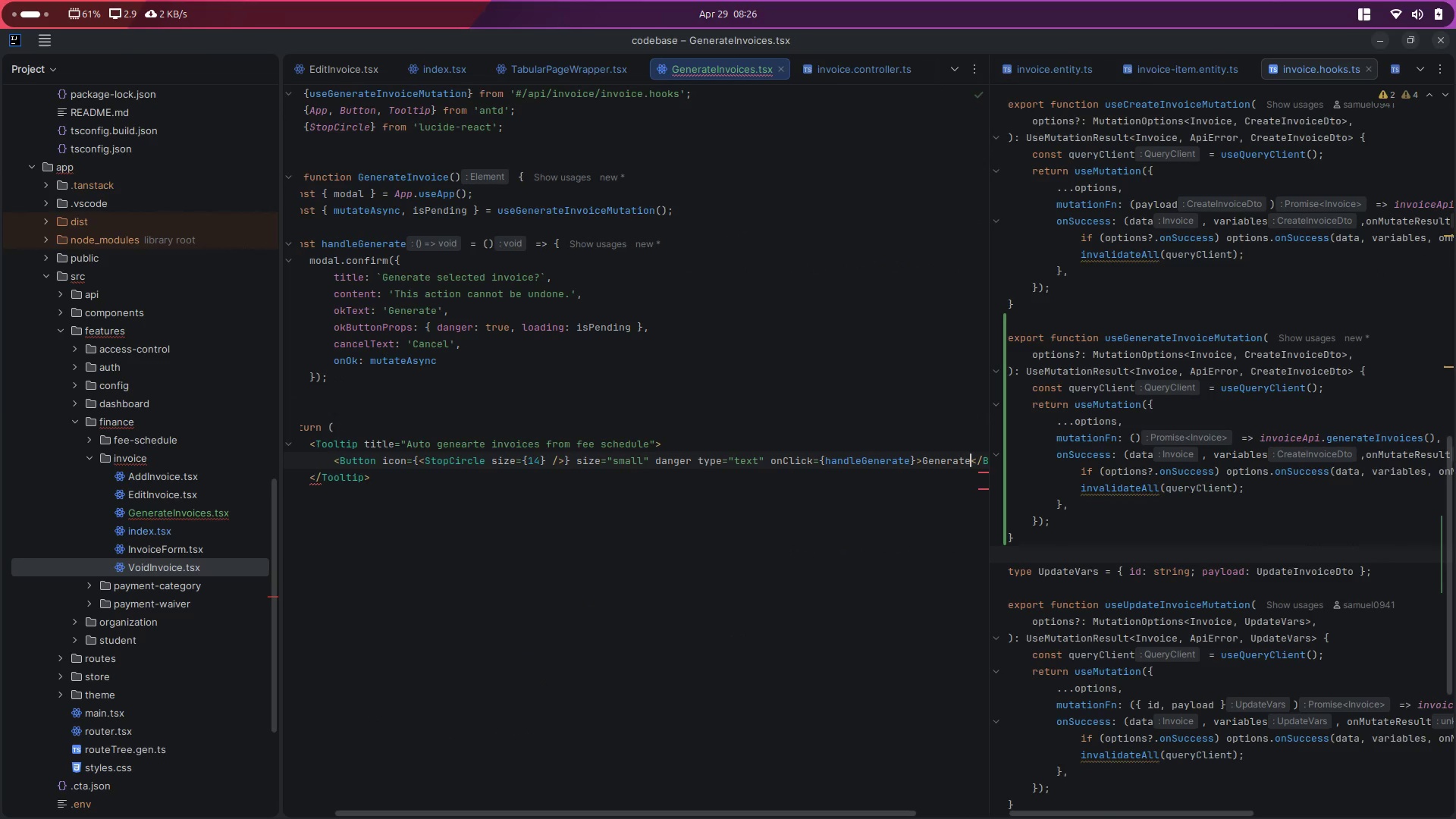 
double_click([670, 460])
 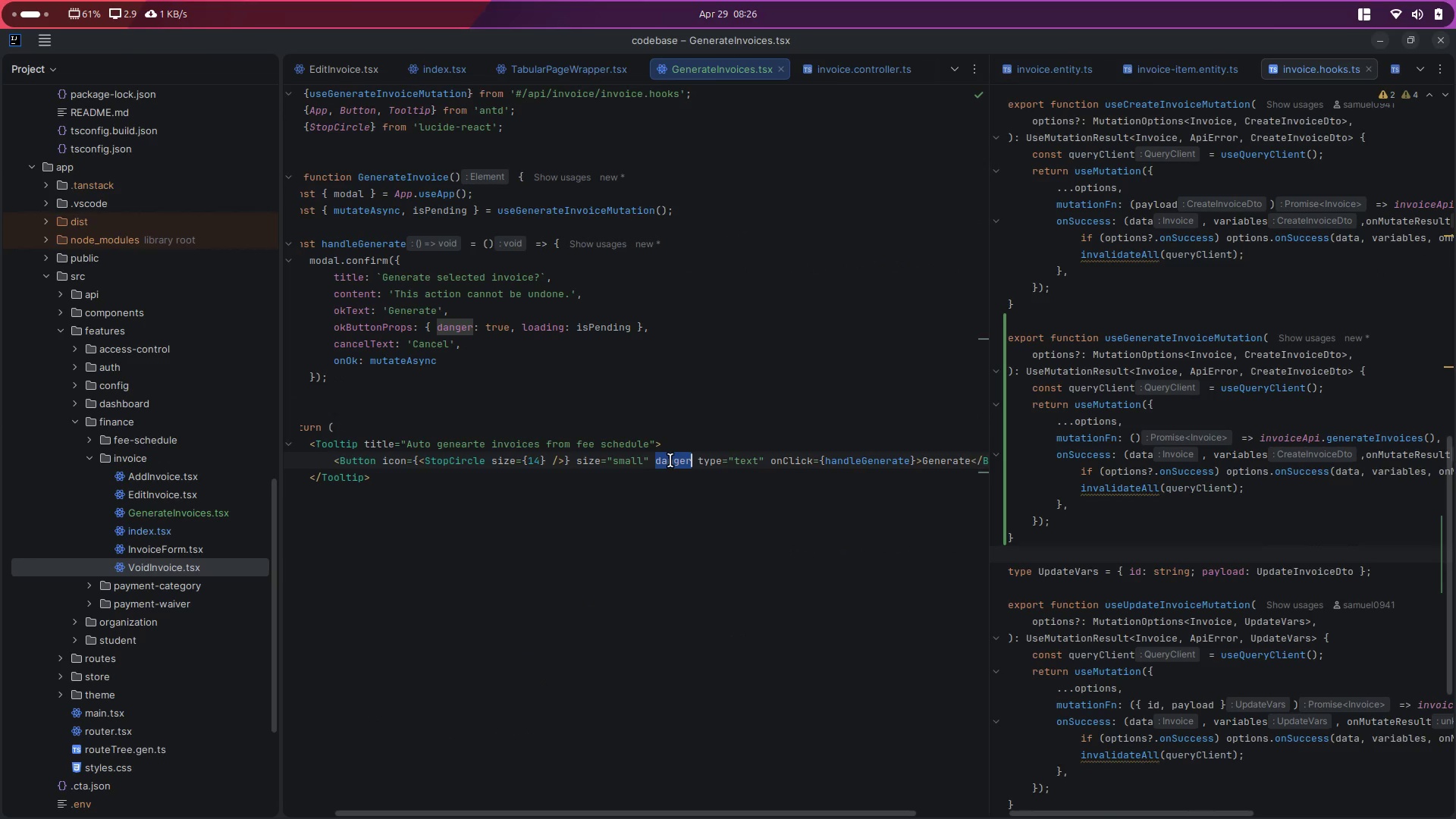 
key(Shift+ArrowRight)
 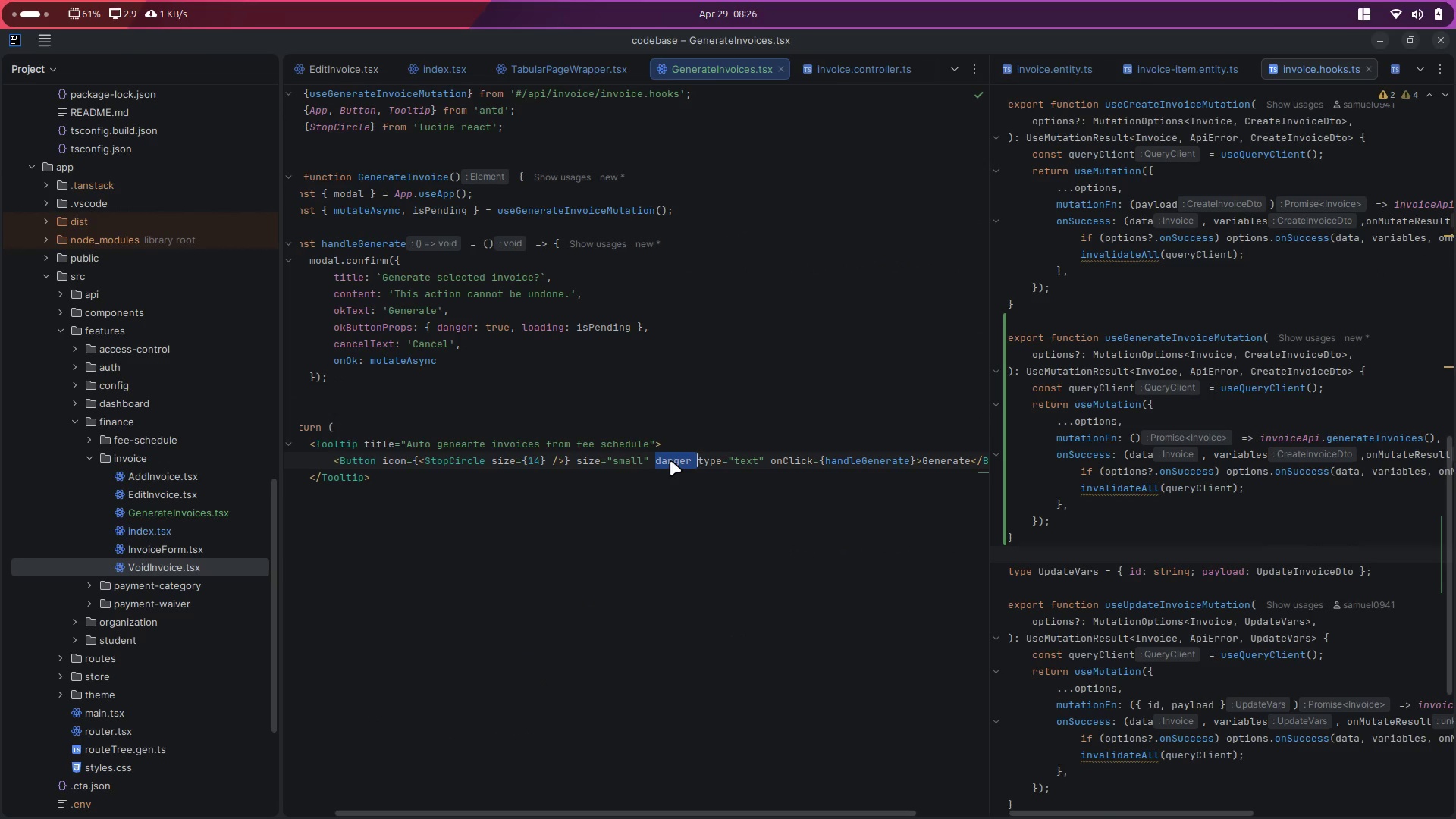 
key(Shift+ArrowRight)
 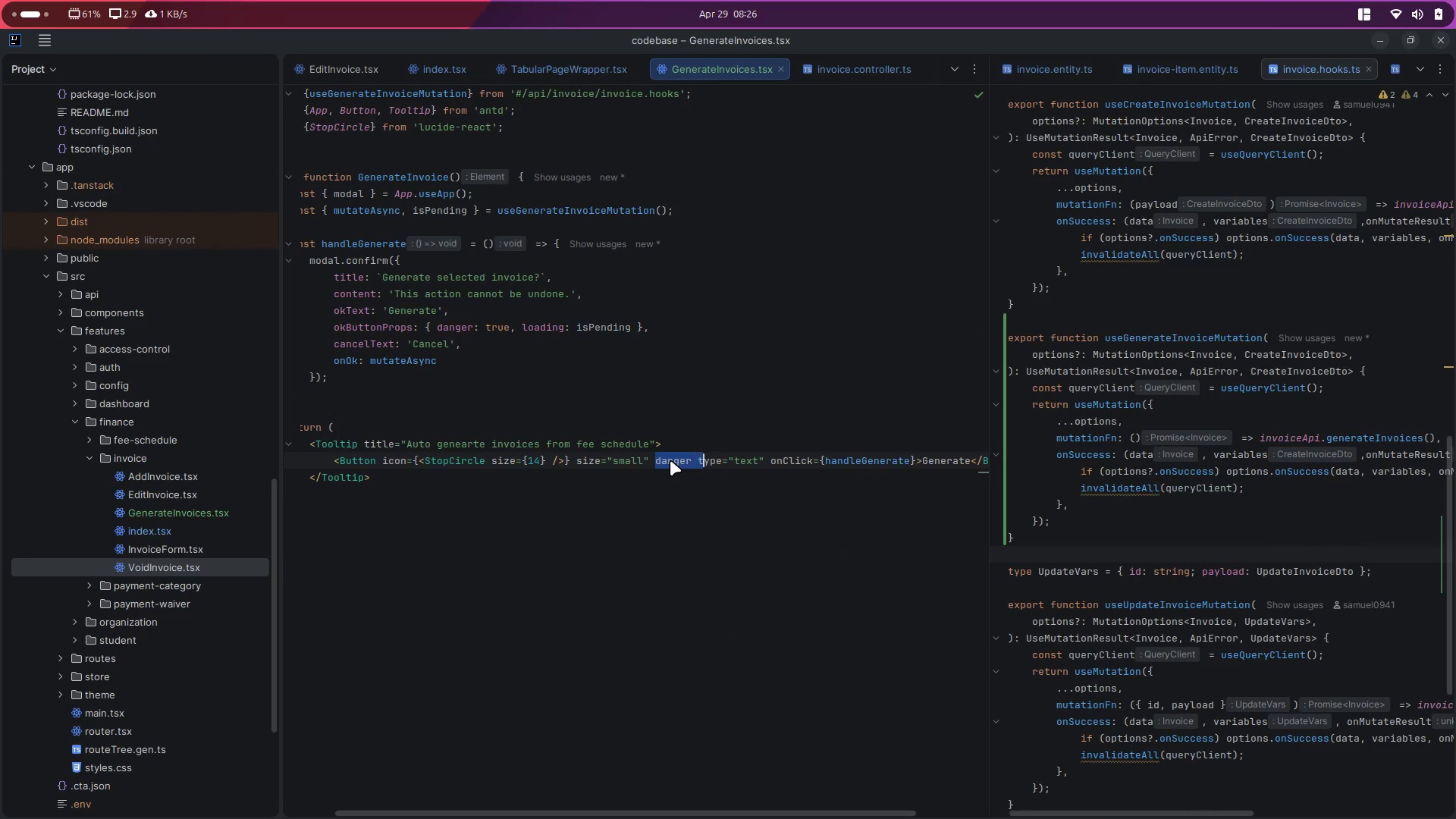 
key(Shift+ArrowRight)
 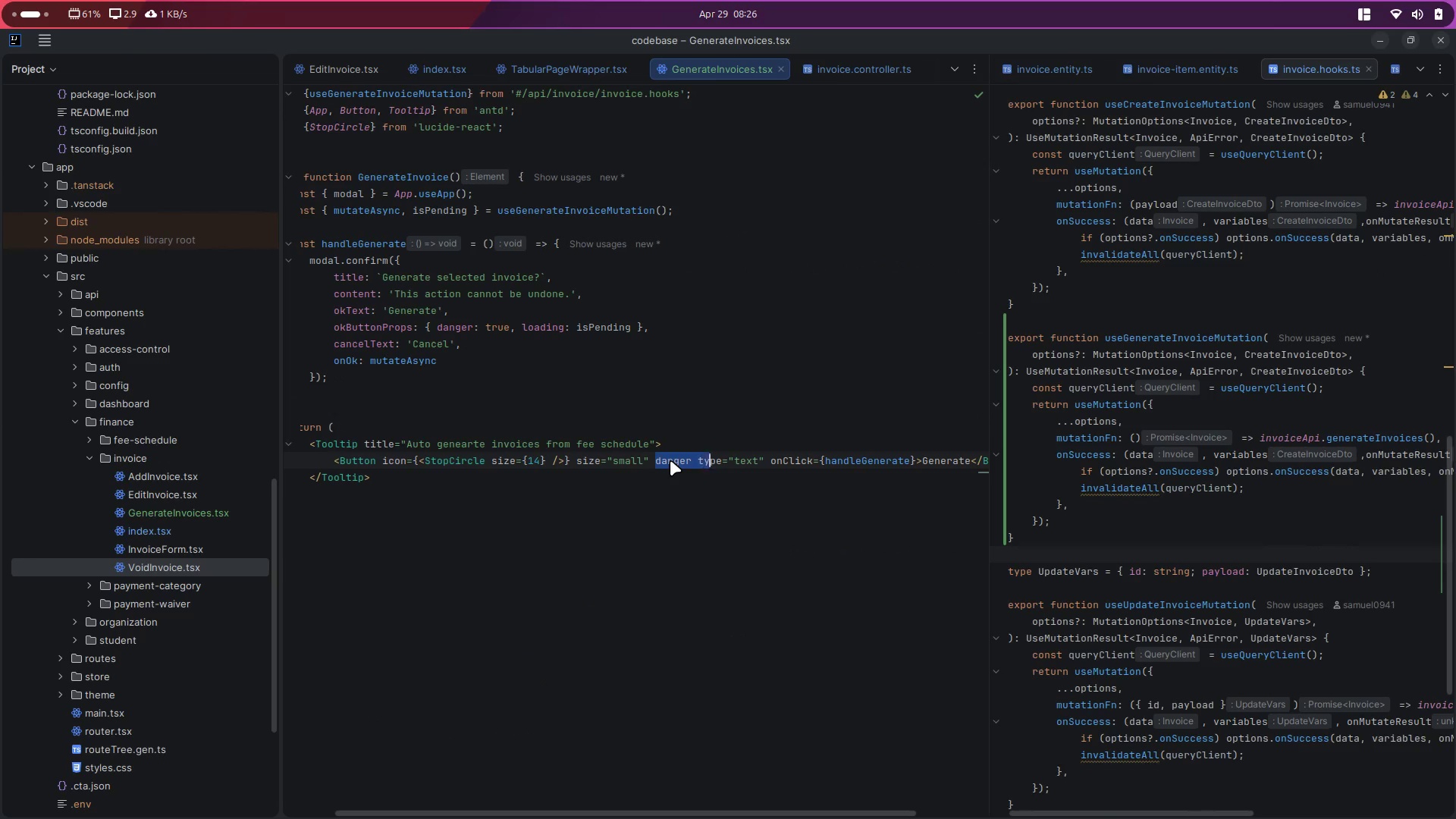 
key(Shift+ArrowRight)
 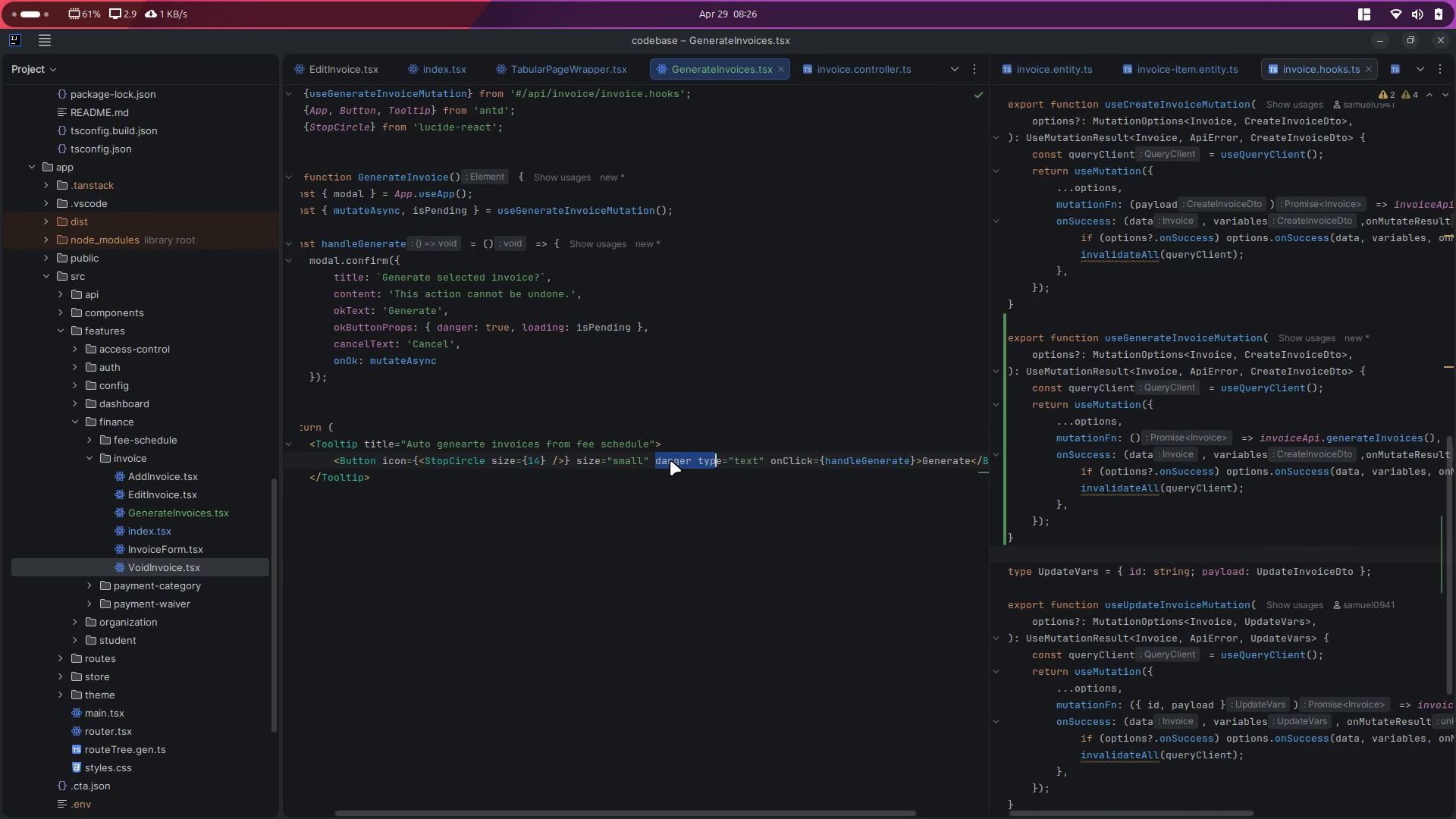 
key(Shift+ArrowRight)
 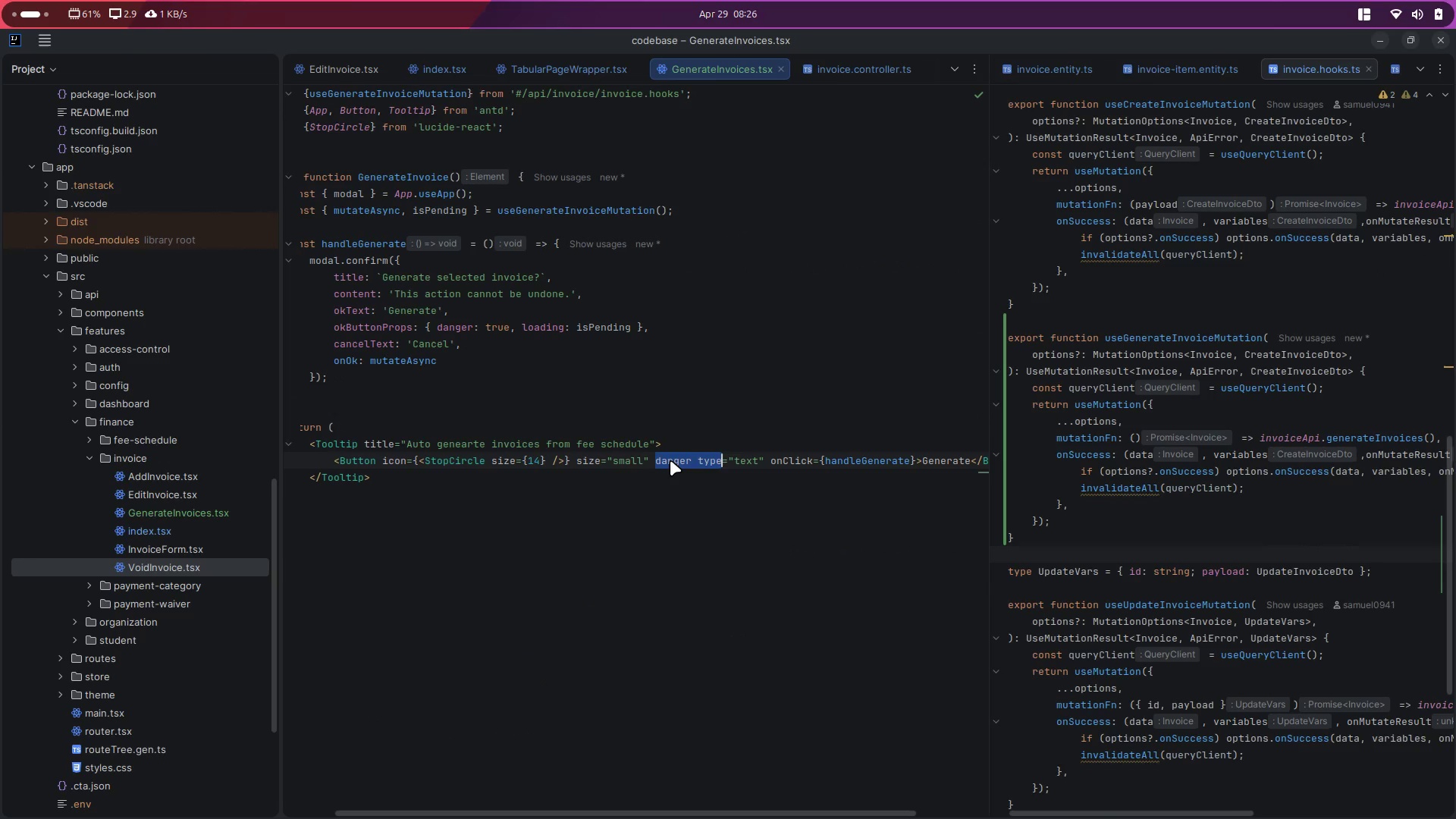 
key(Shift+ArrowRight)
 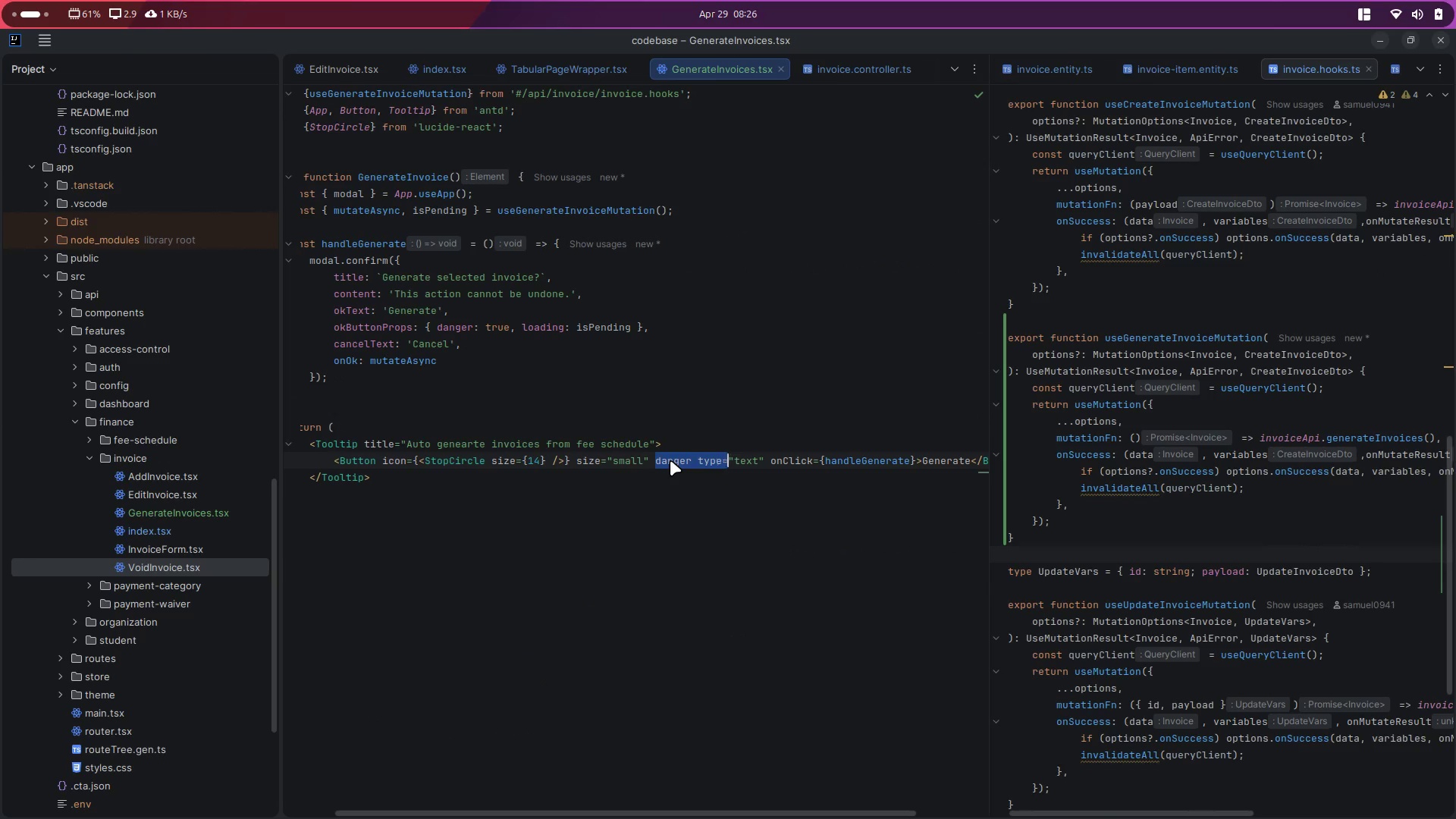 
key(Shift+ArrowRight)
 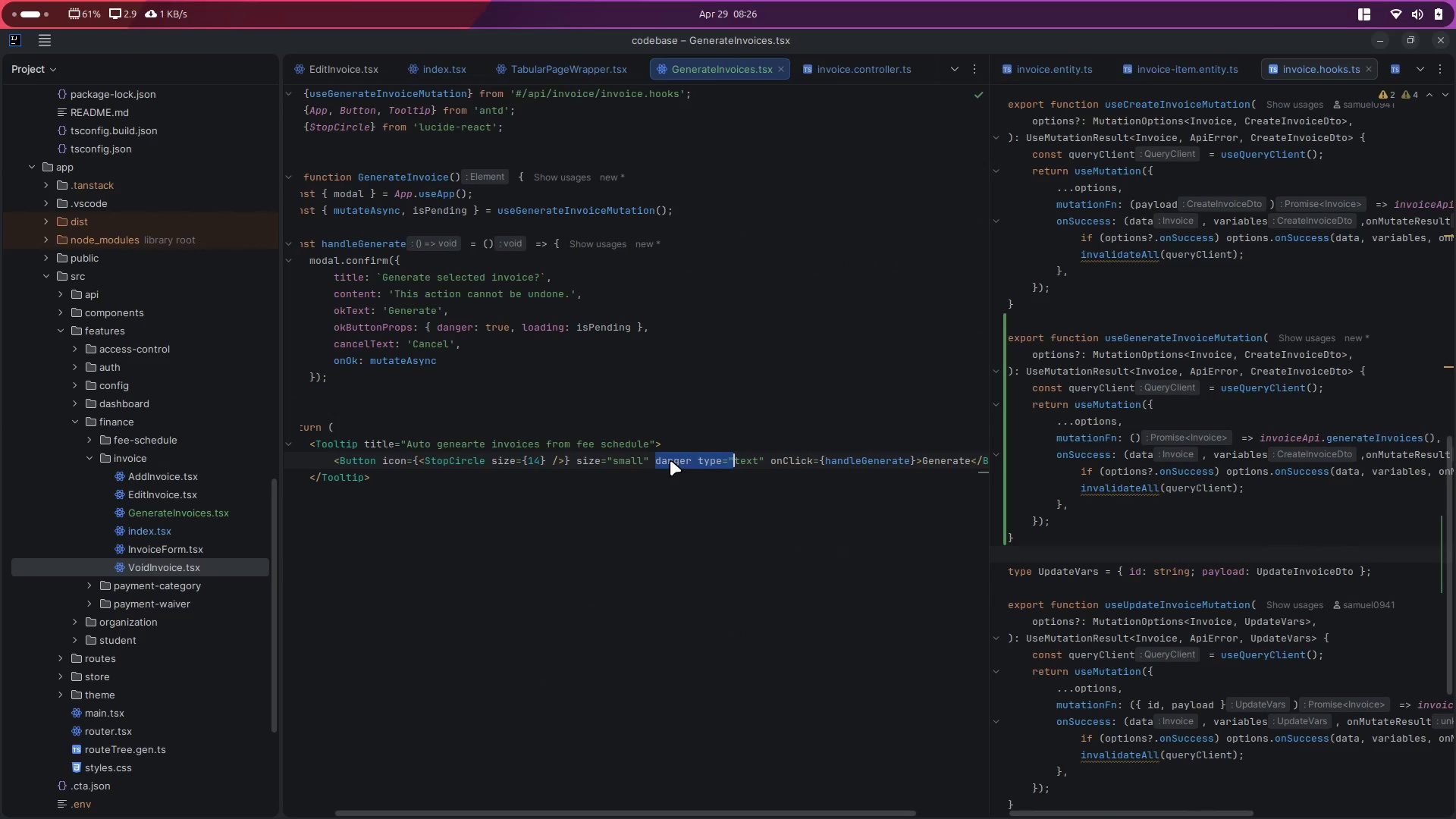 
key(Shift+ArrowRight)
 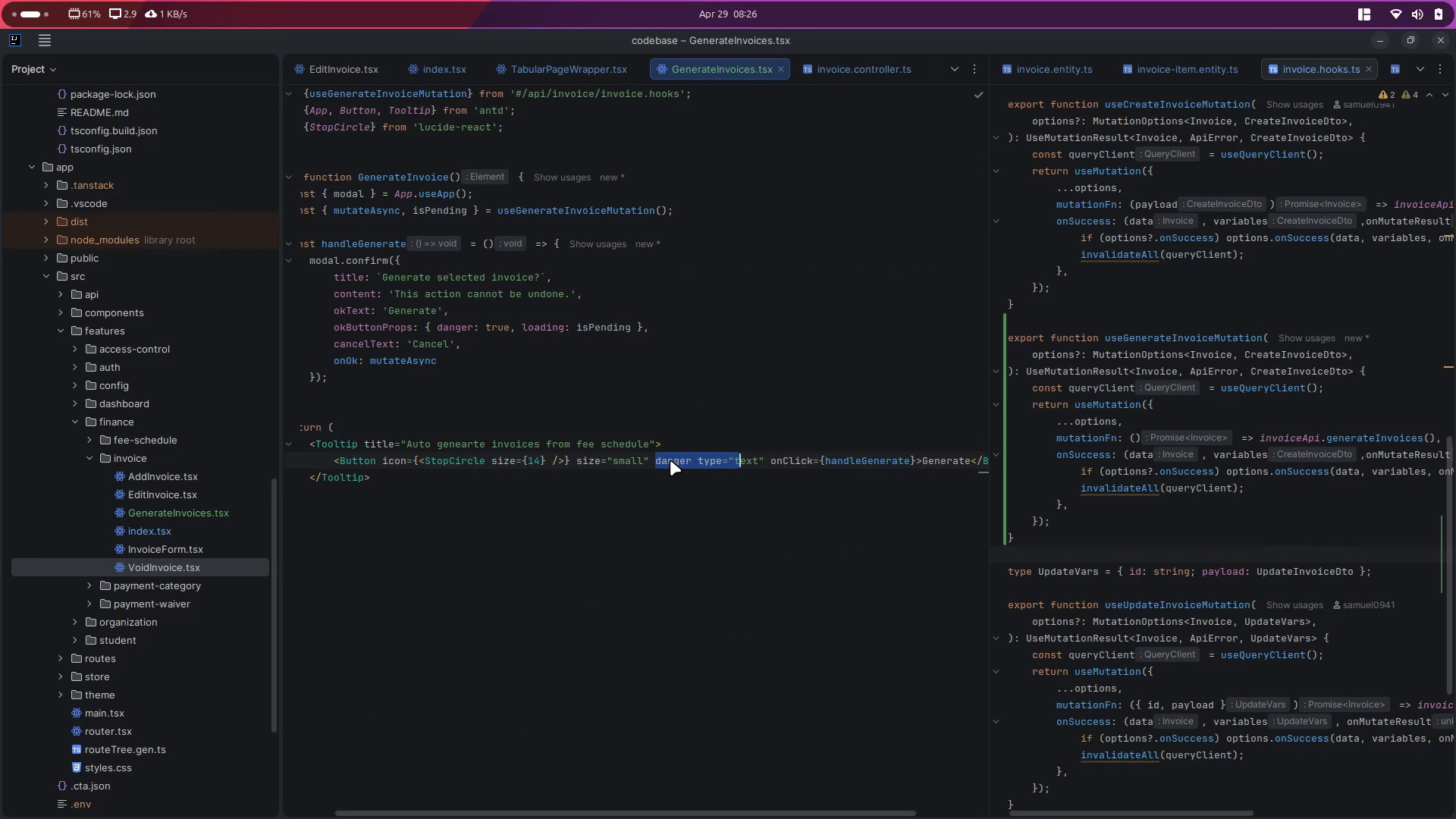 
key(Shift+ArrowLeft)
 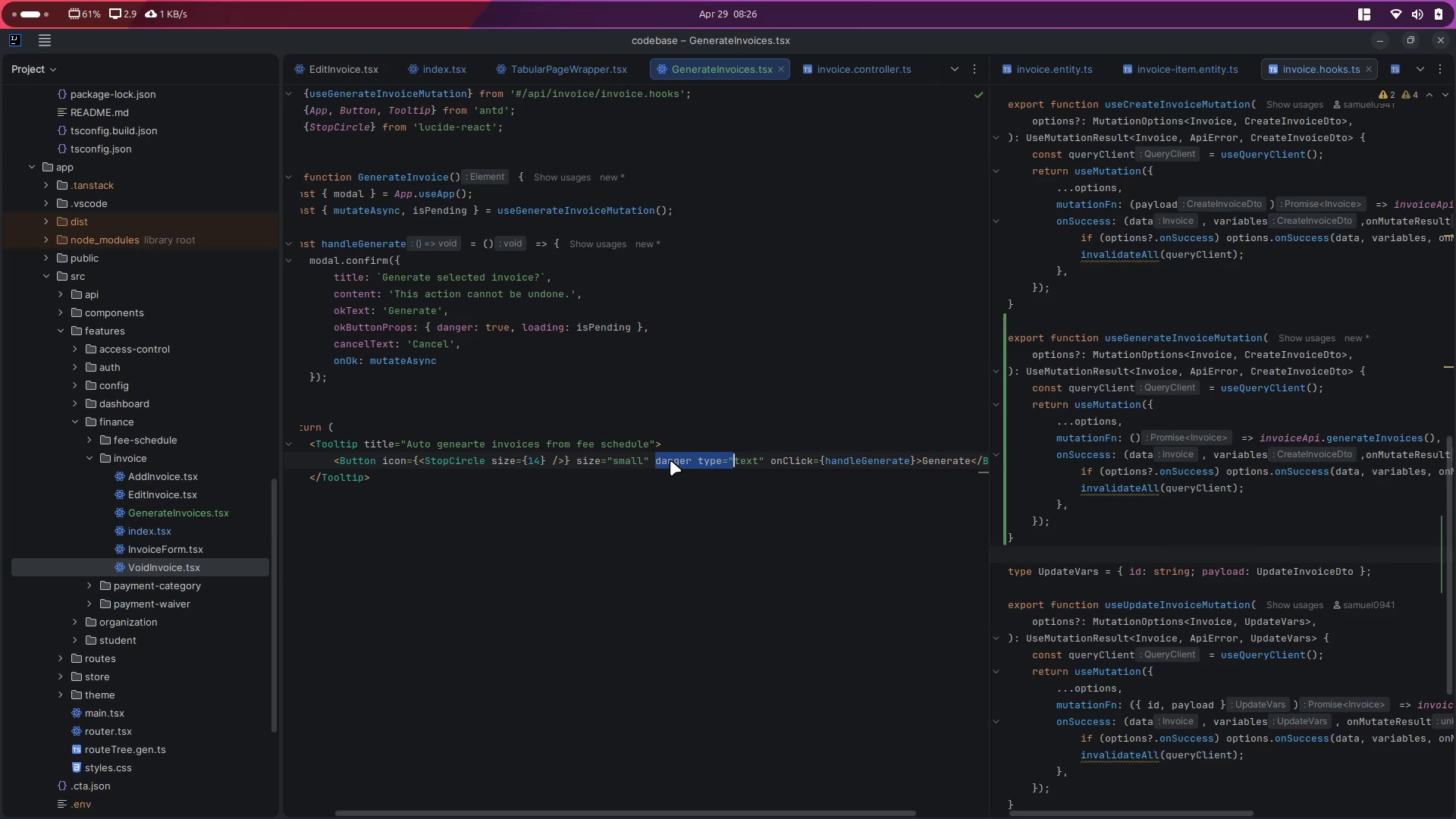 
key(Shift+ArrowLeft)
 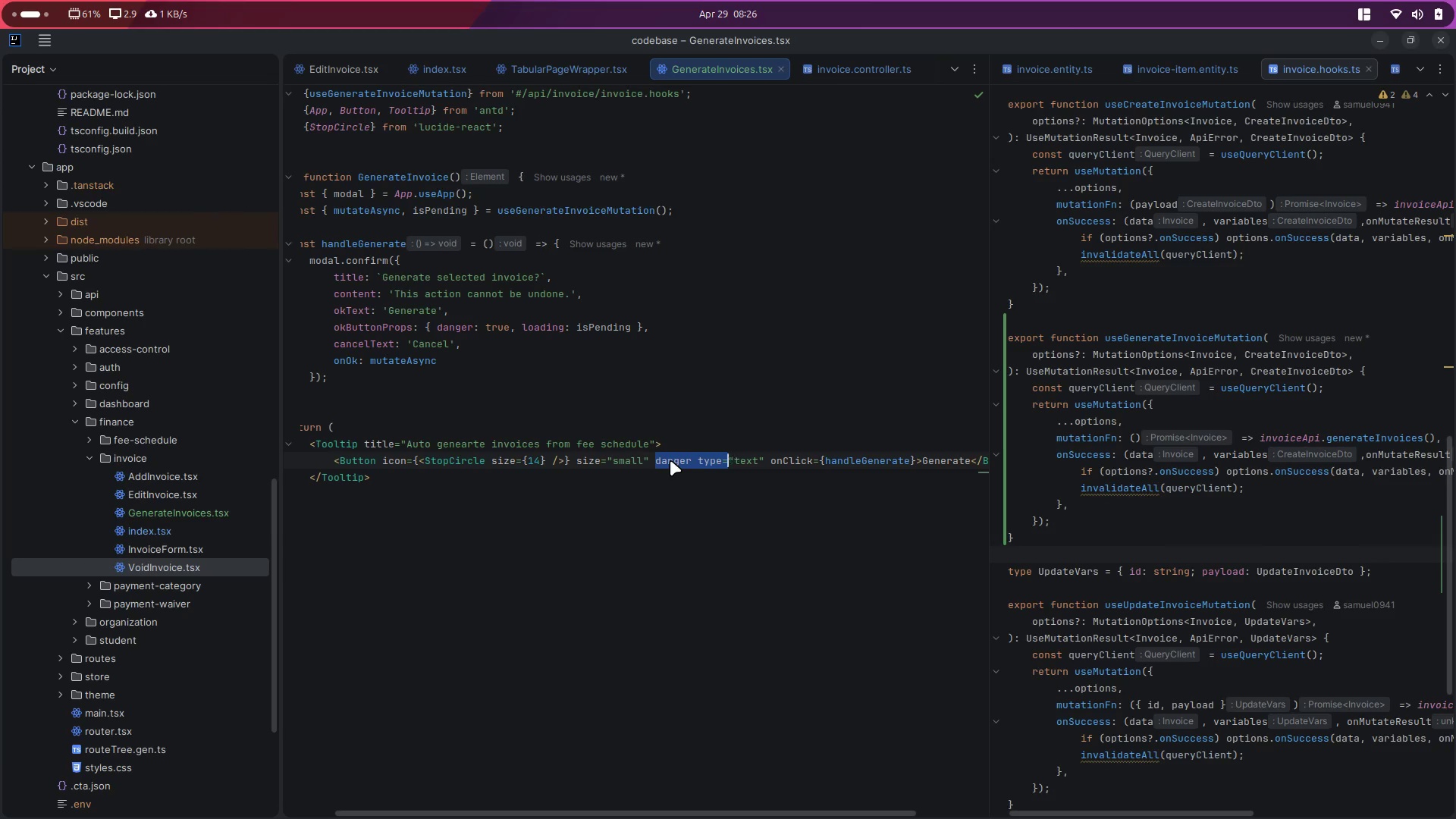 
key(Shift+ArrowLeft)
 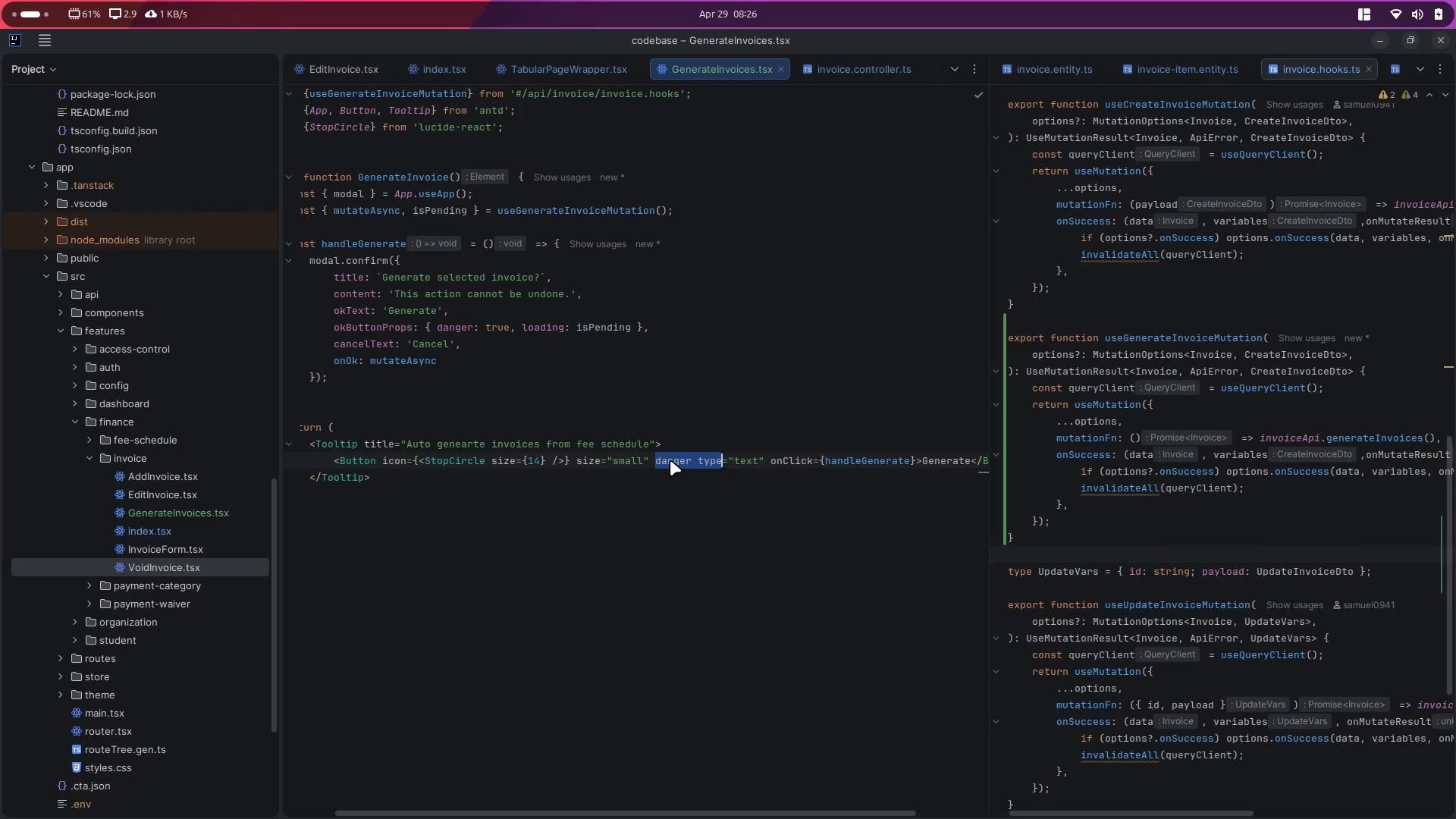 
key(Shift+ArrowLeft)
 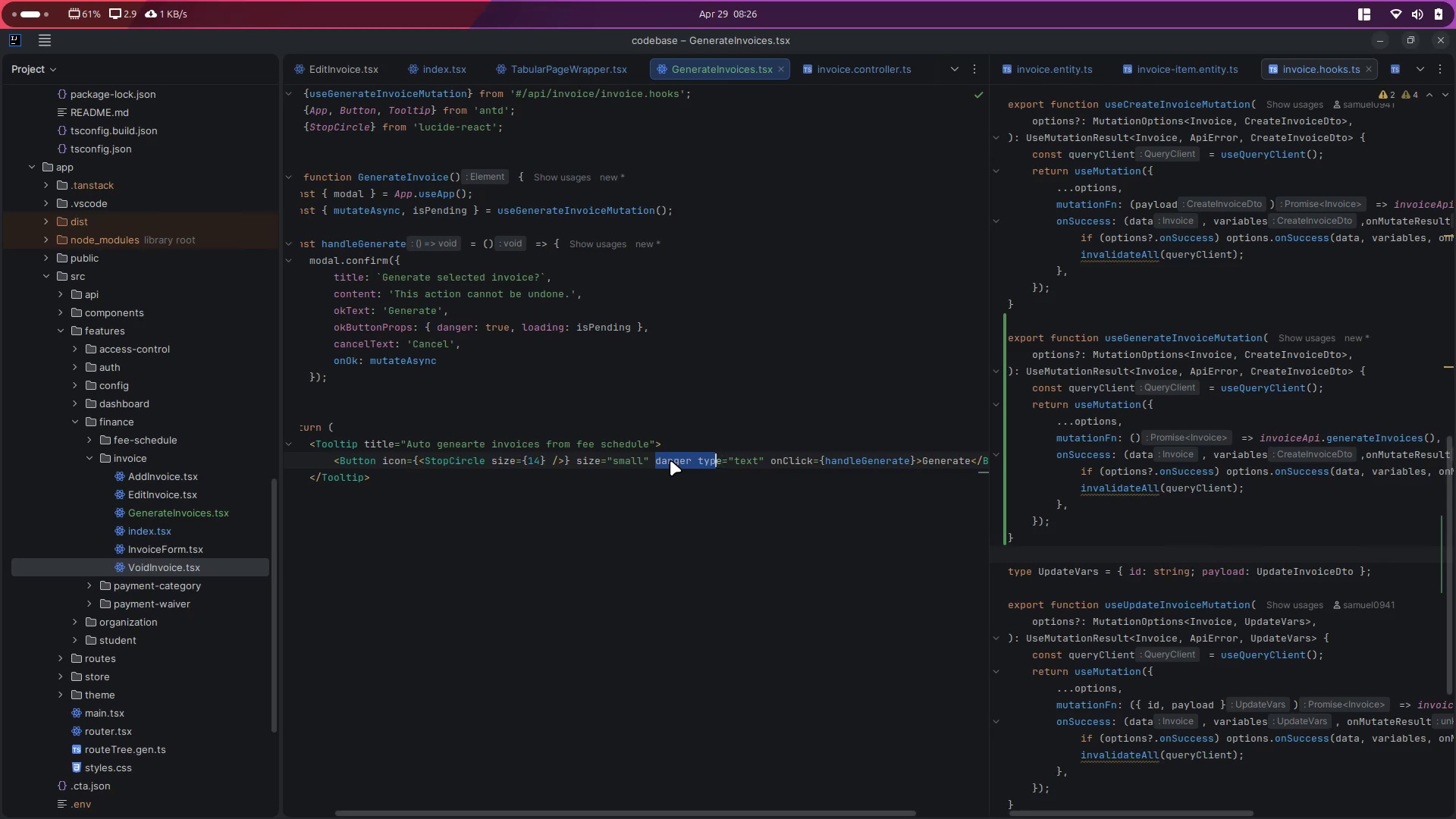 
key(Shift+ArrowLeft)
 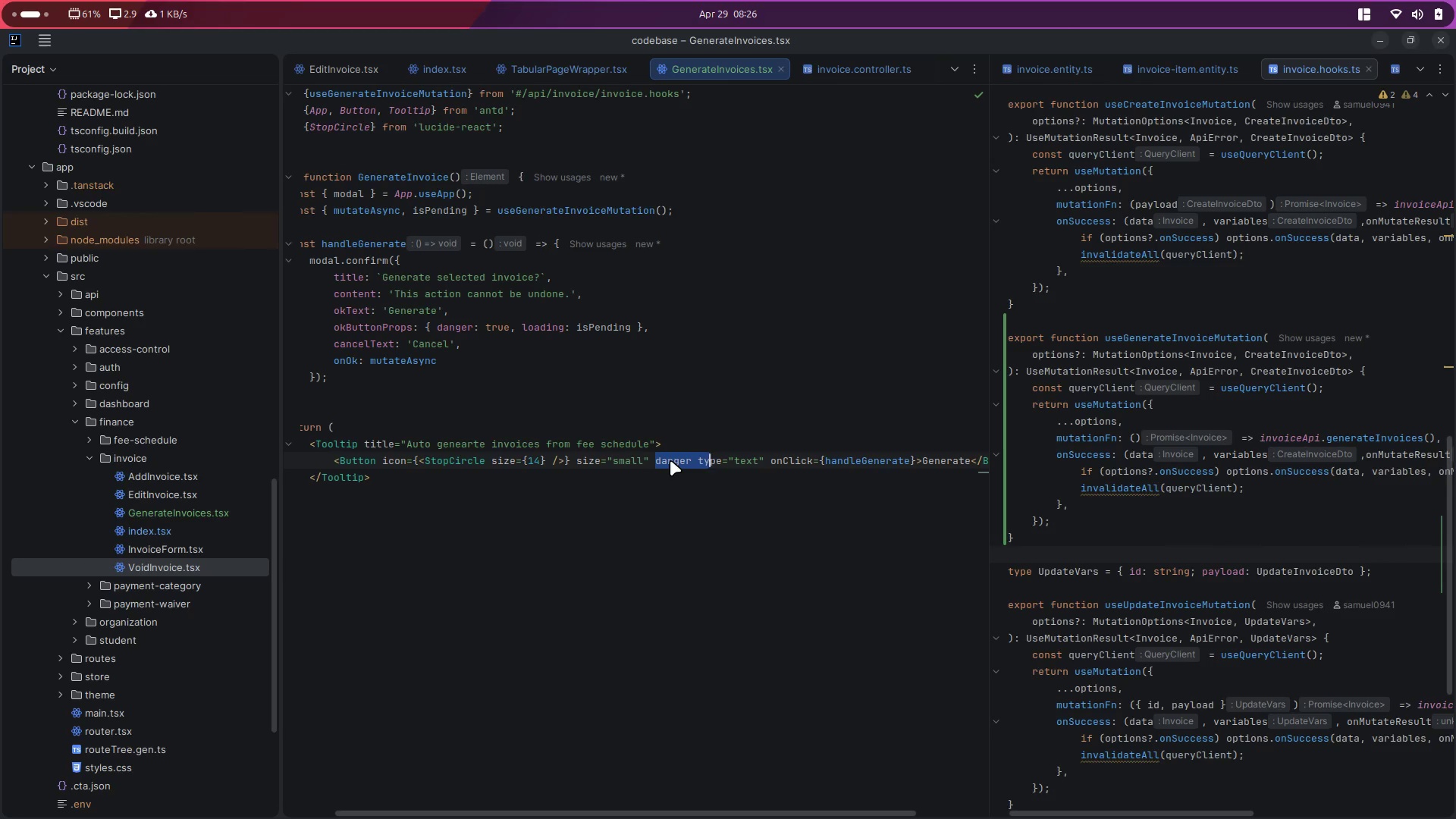 
key(Shift+ArrowLeft)
 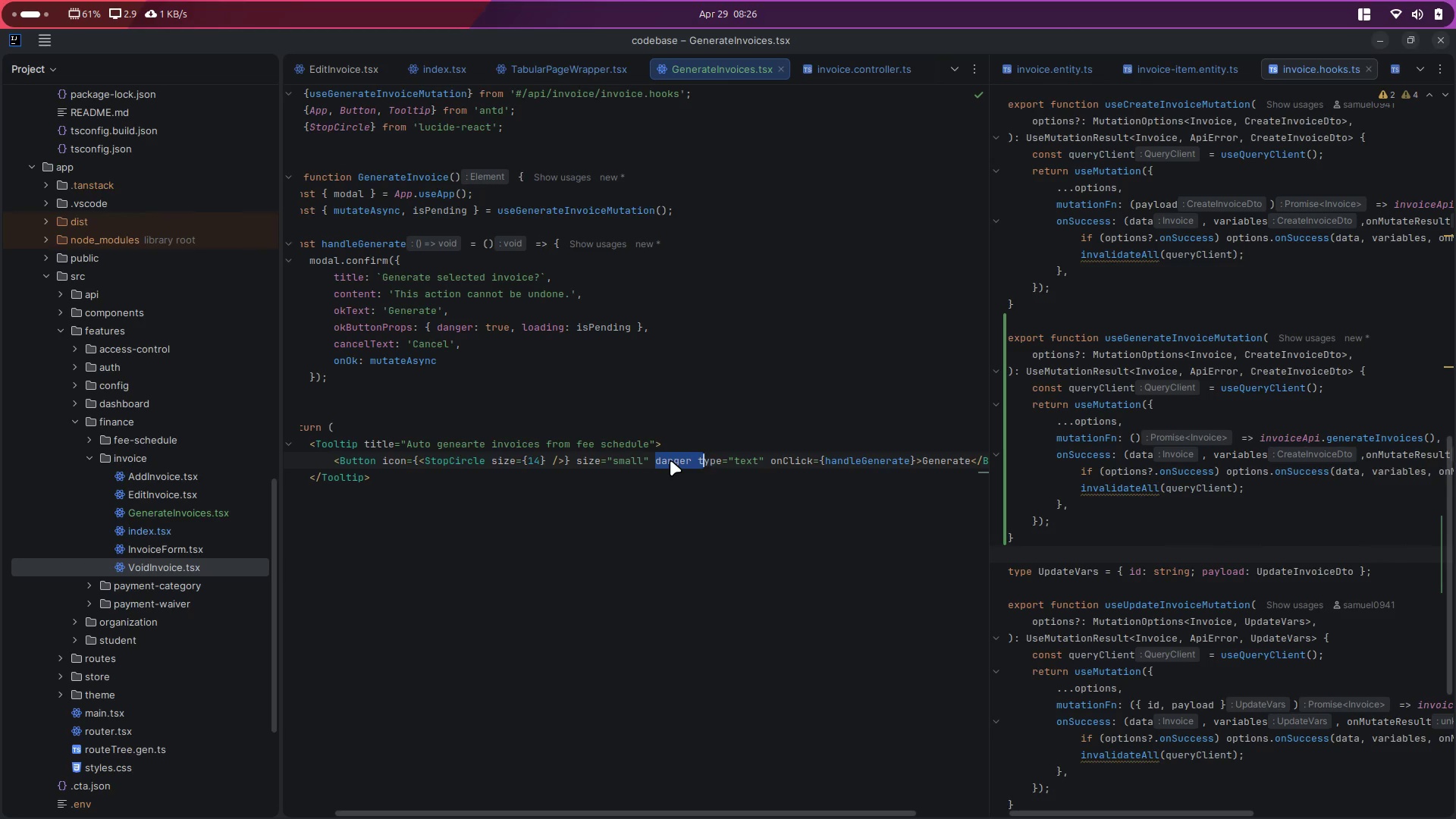 
key(Shift+ArrowLeft)
 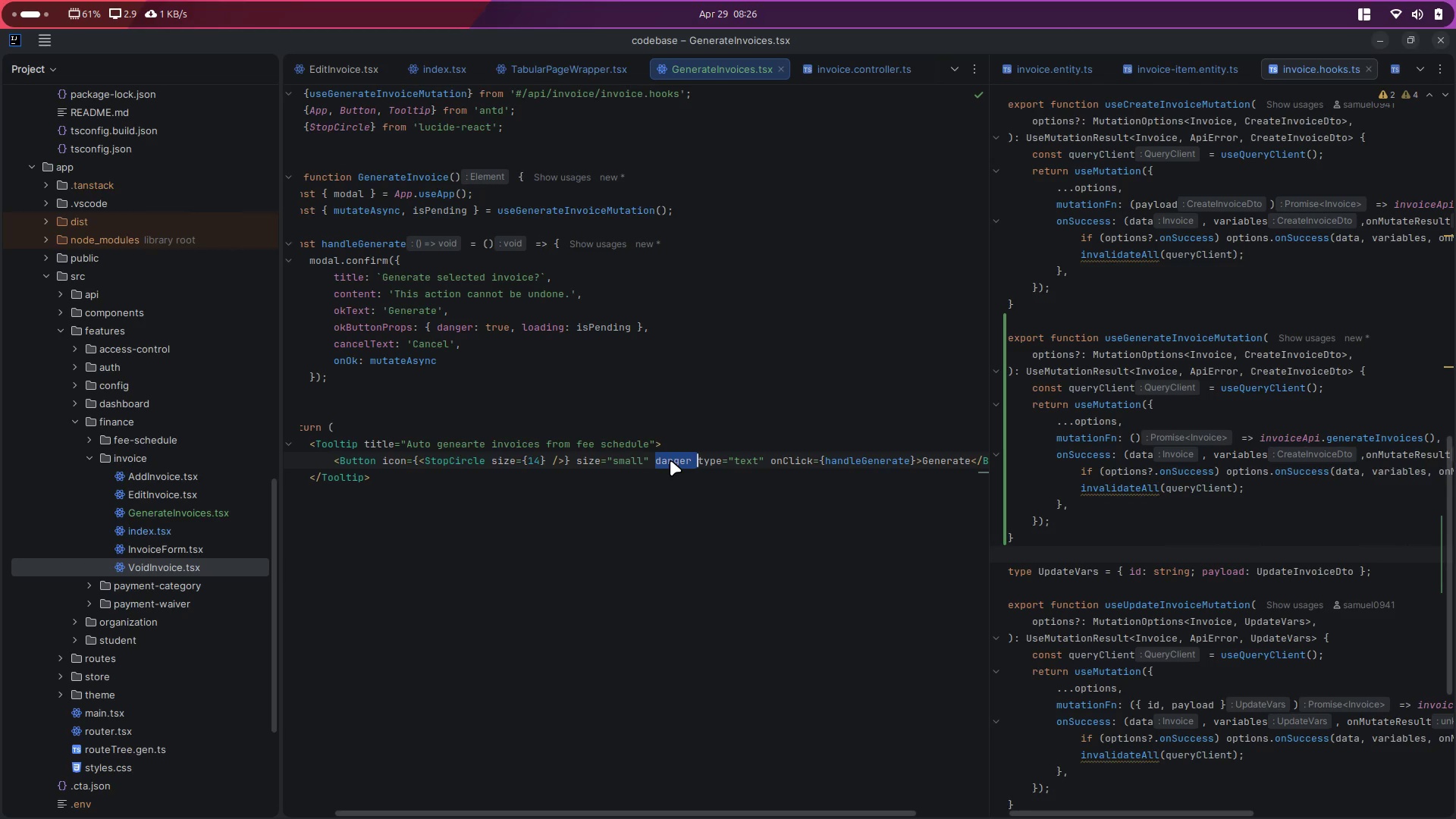 
key(Backspace)
 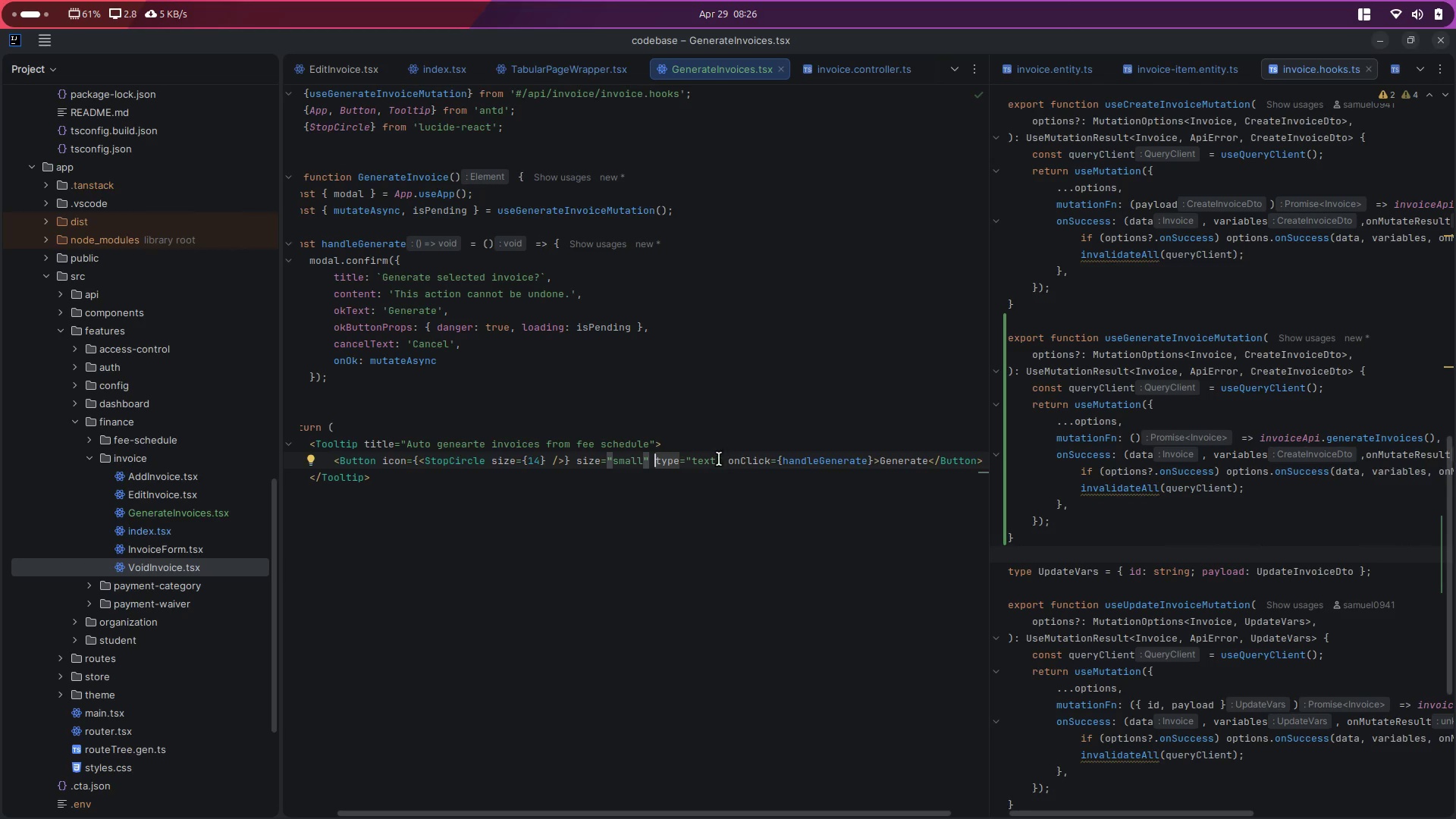 
mouse_move([689, 460])
 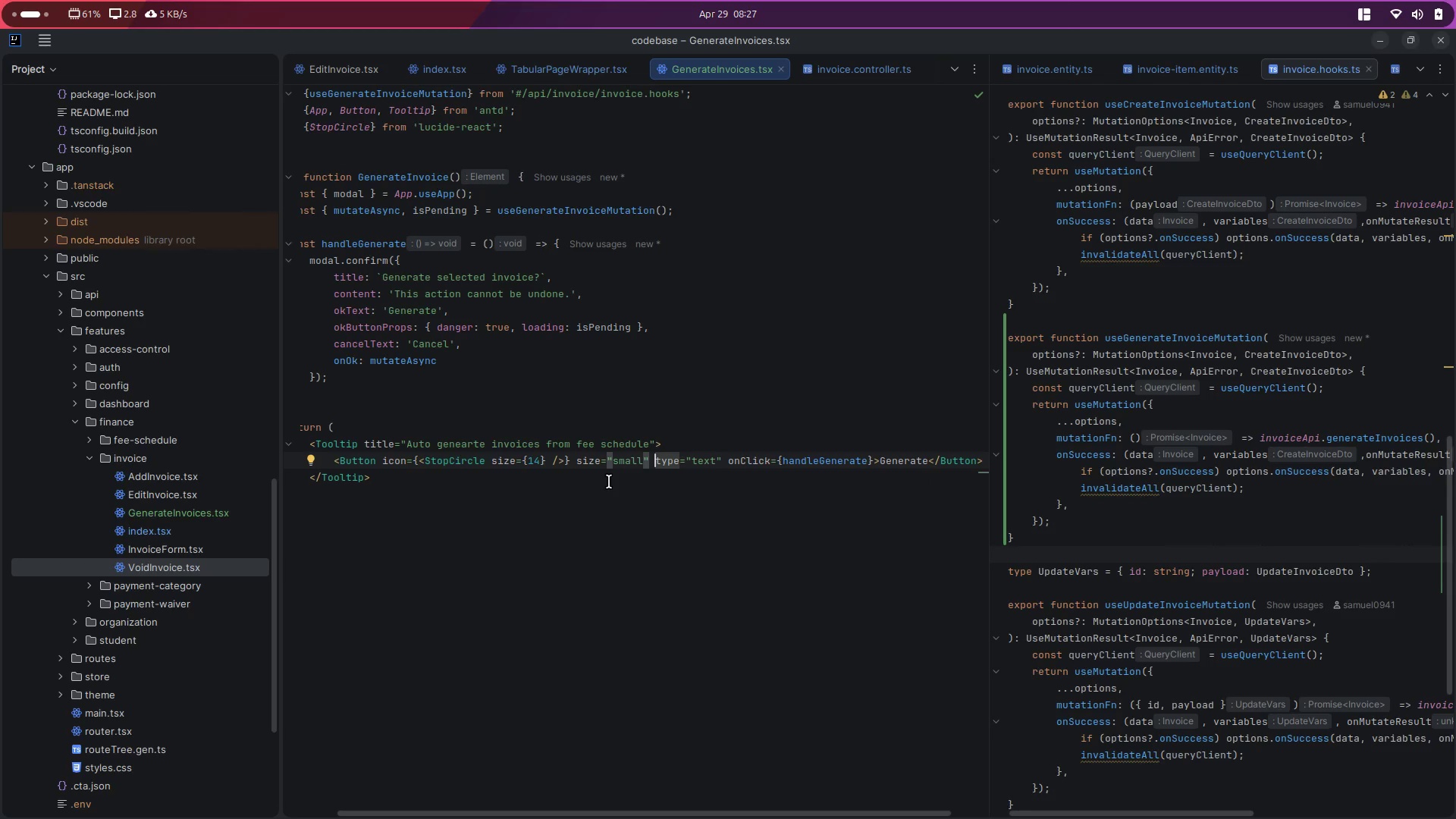 
key(ArrowLeft)
 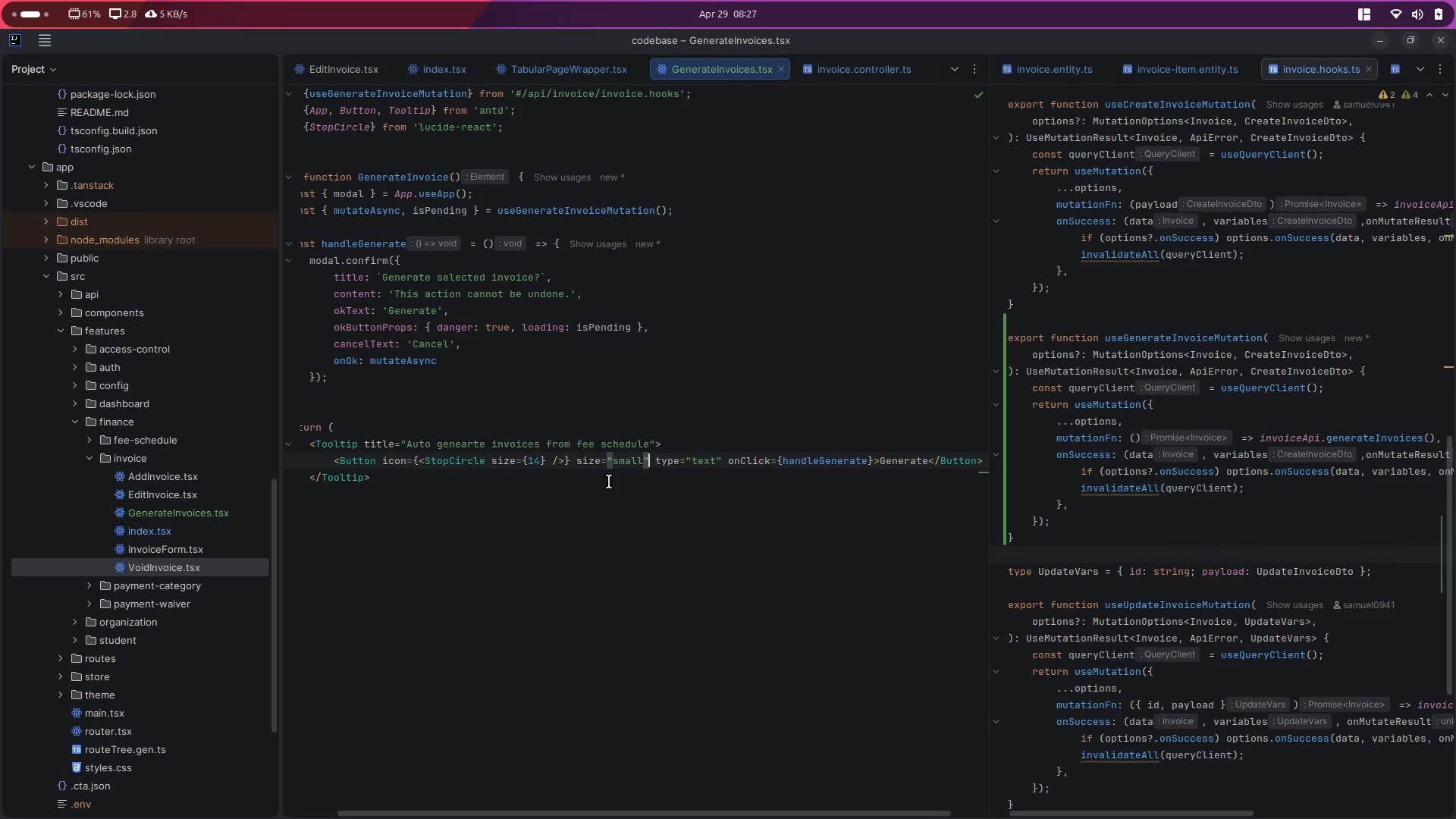 
type( var)
 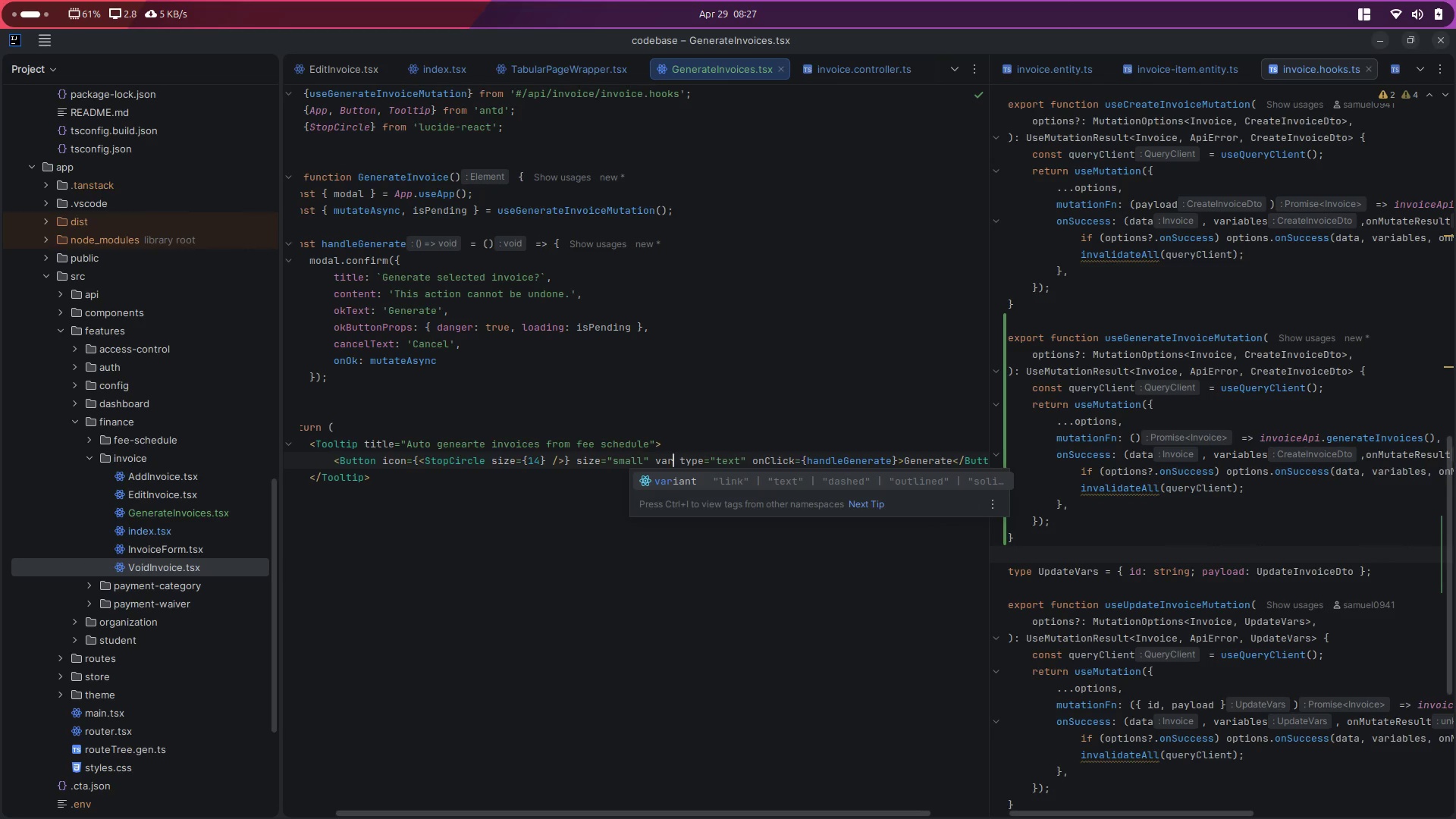 
key(Enter)
 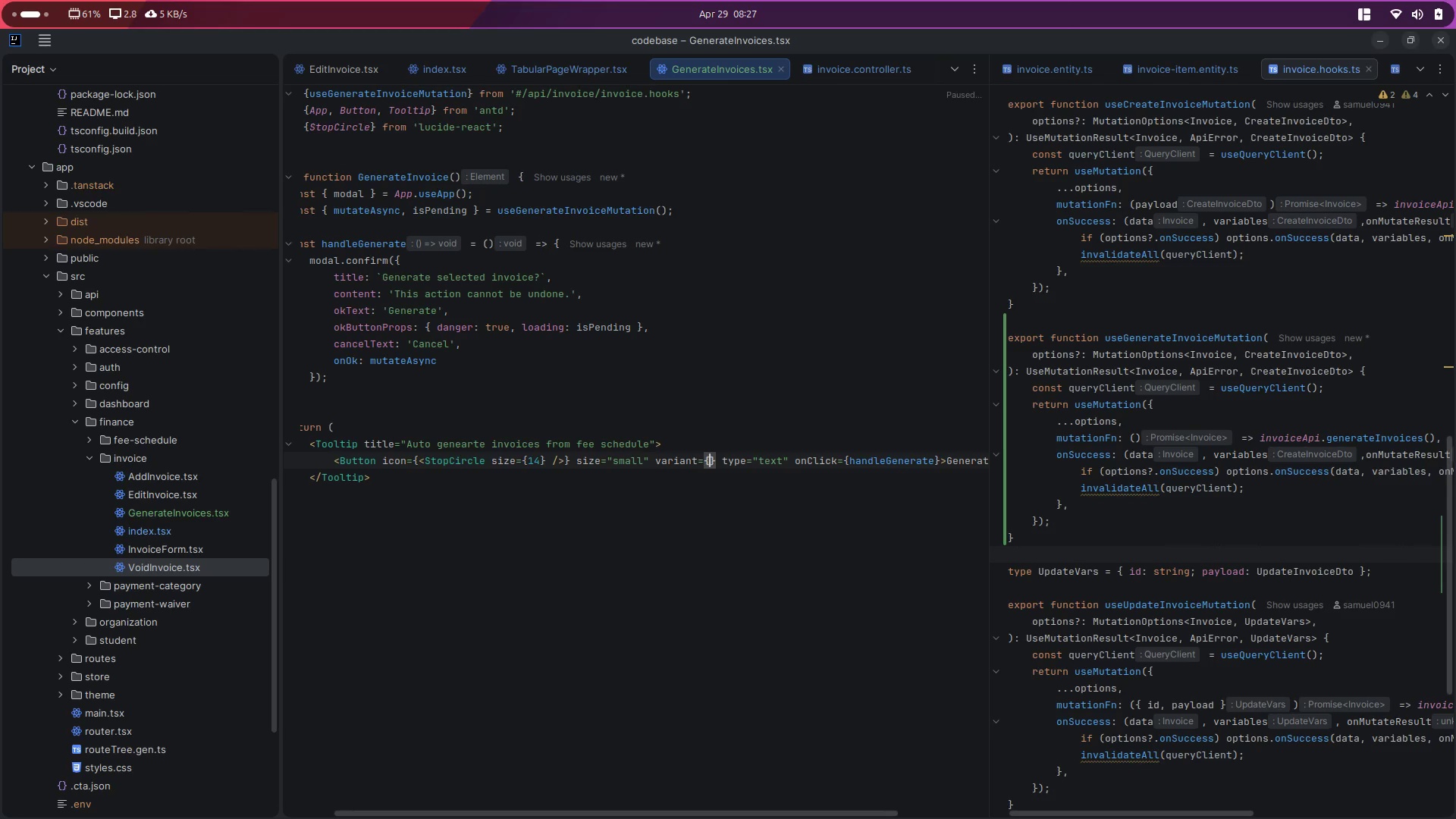 
key(Quote)
 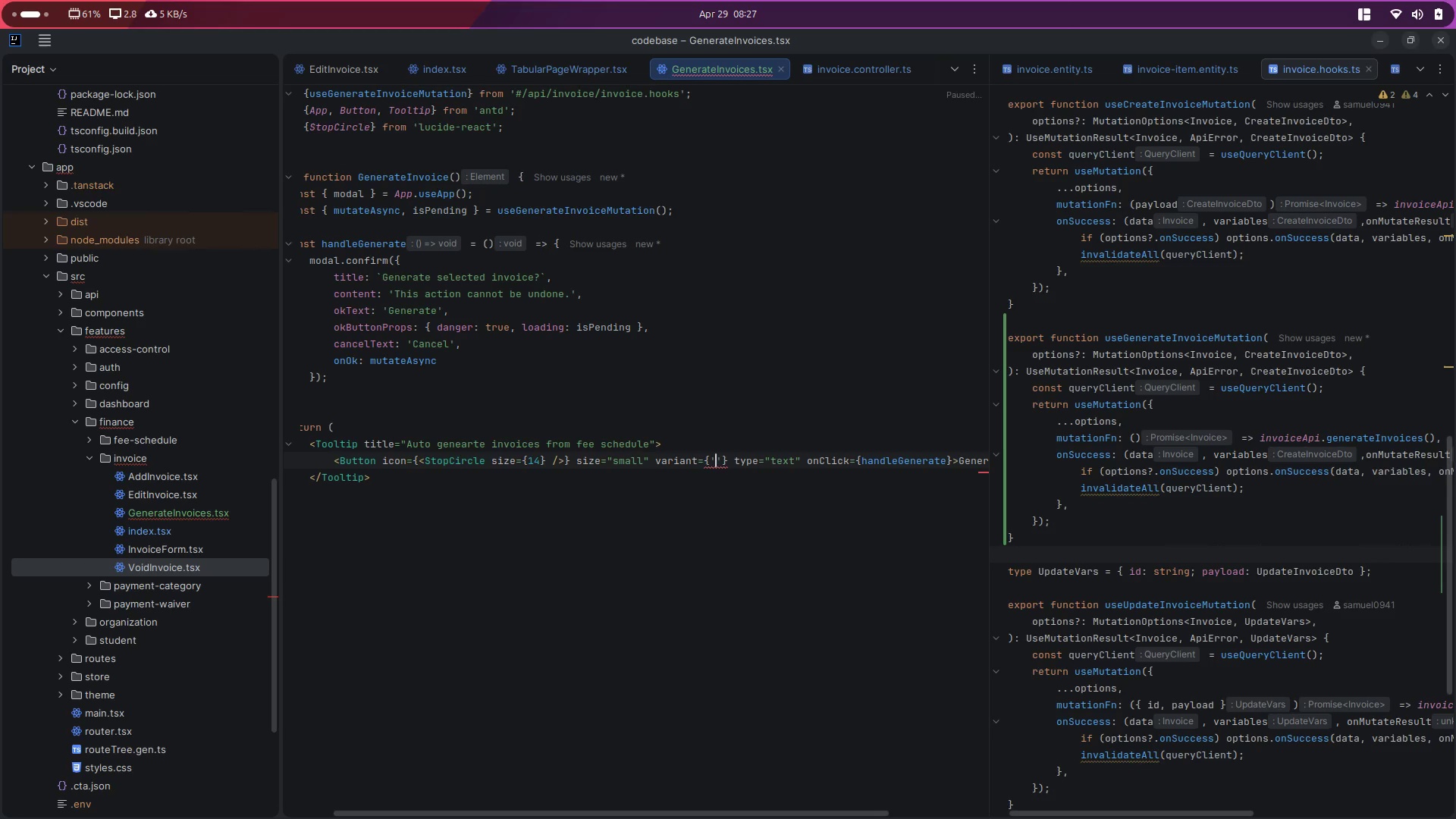 
key(Control+Space)
 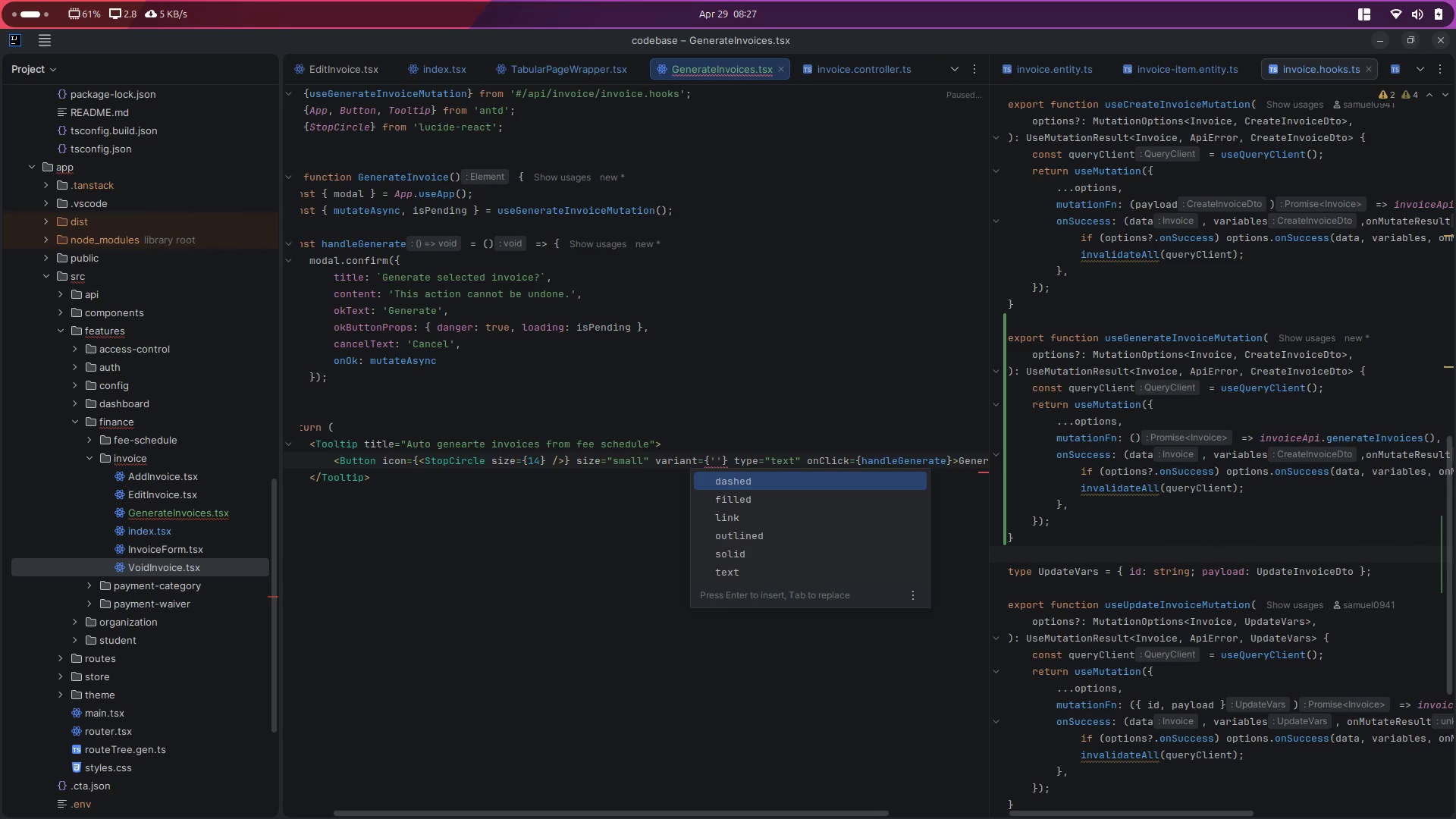 
key(F)
 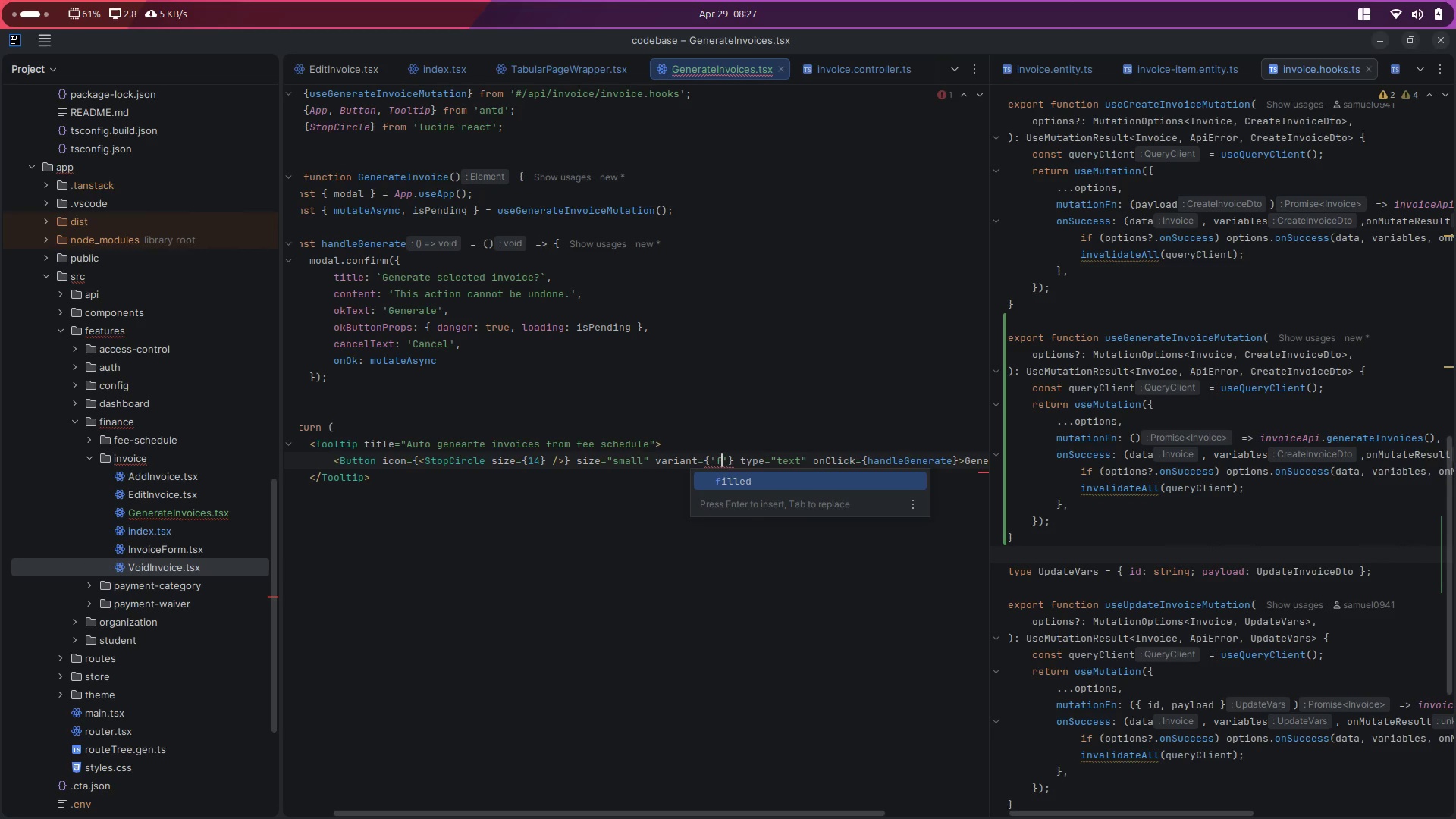 
key(Enter)
 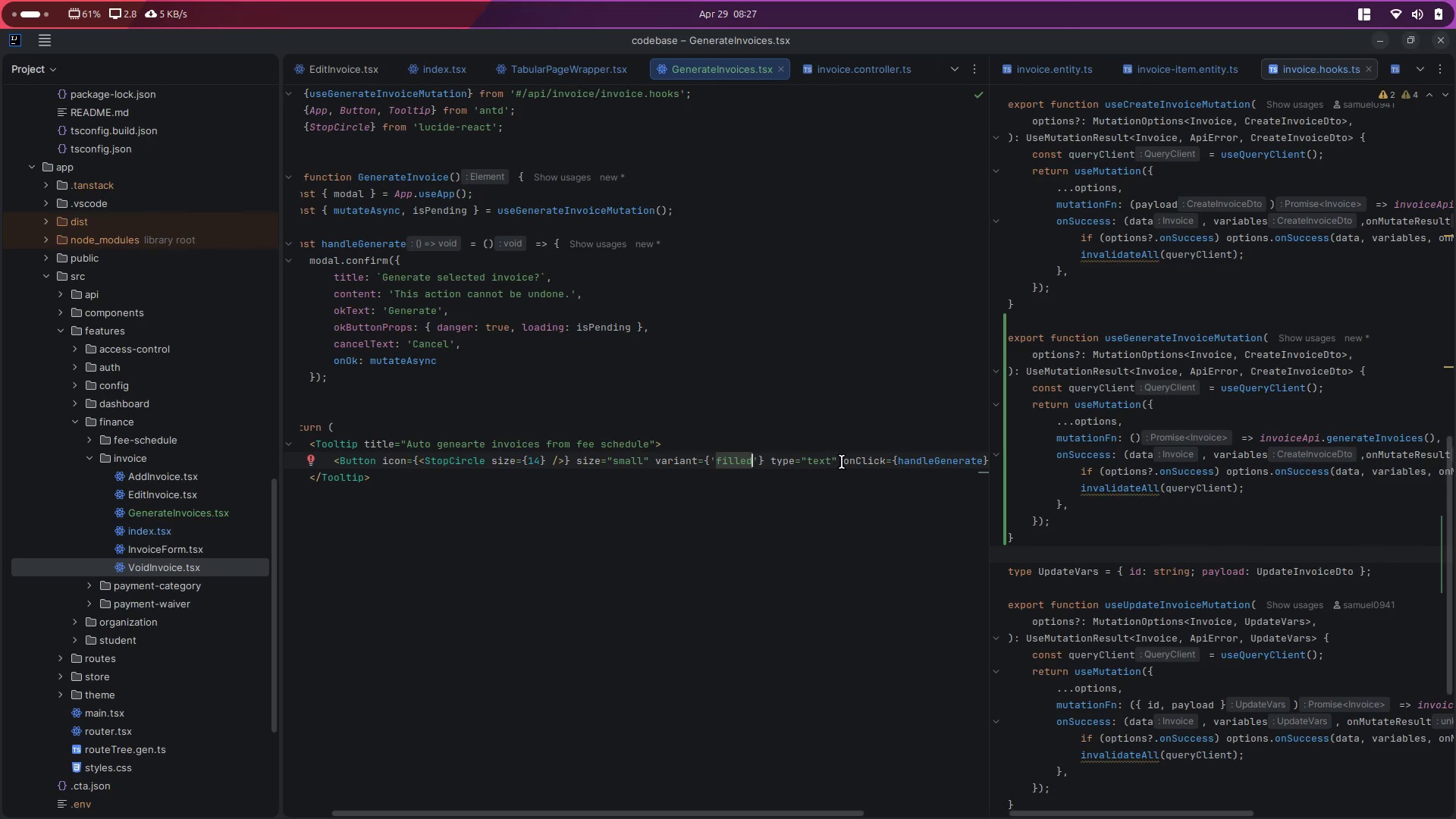 
left_click_drag(start_coordinate=[842, 462], to_coordinate=[771, 462])
 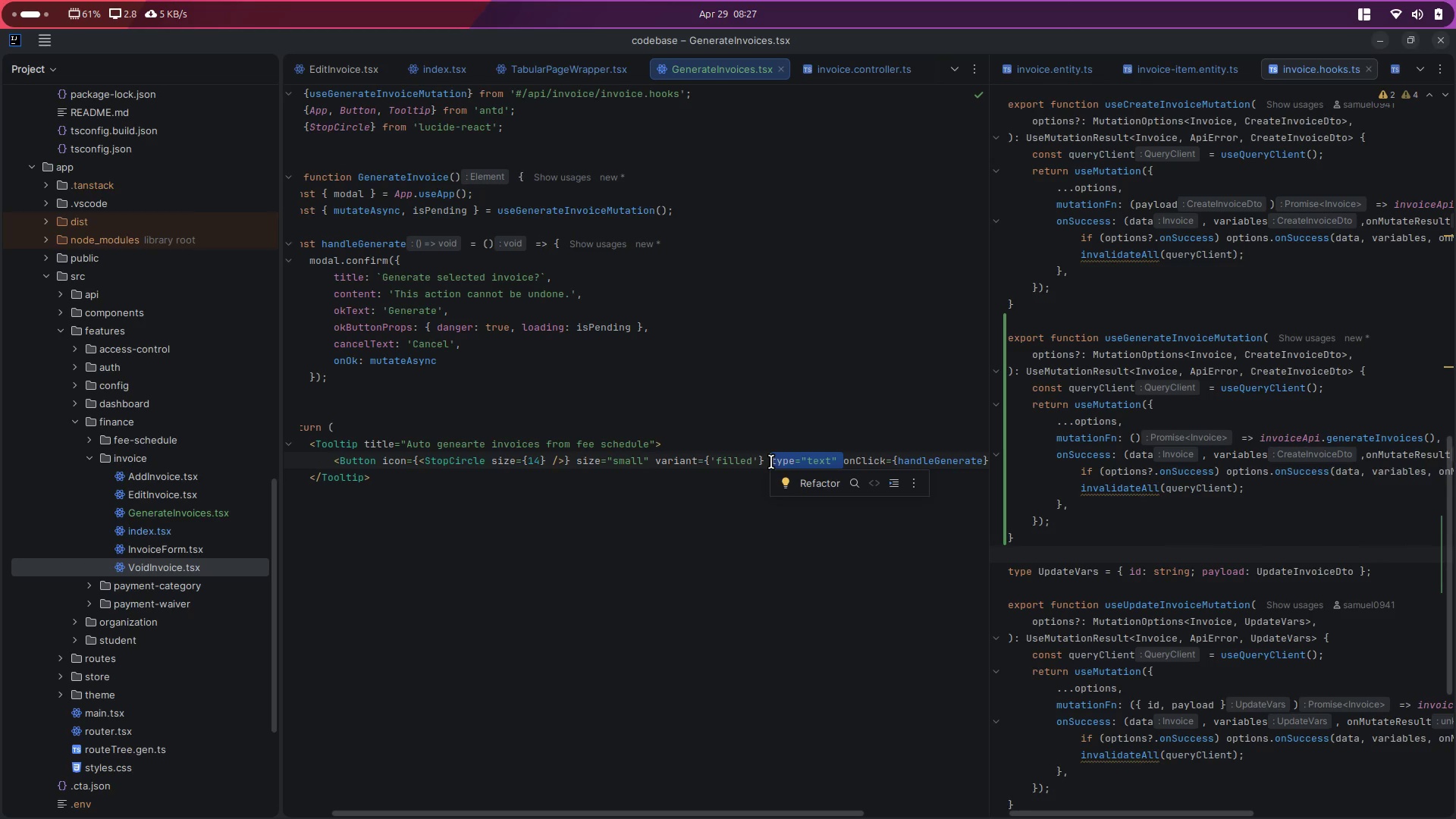 
type(color )
 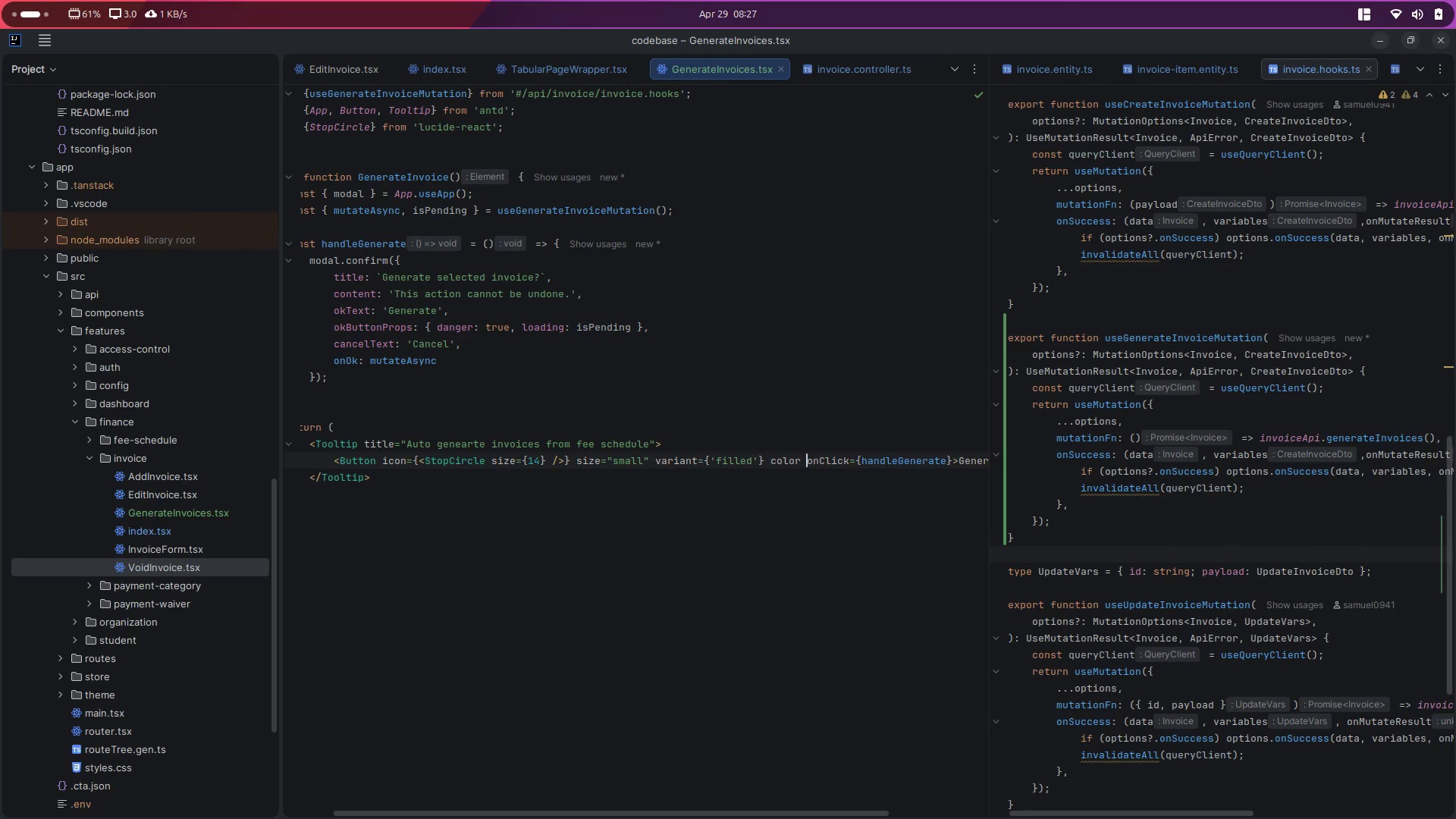 
key(ArrowLeft)
 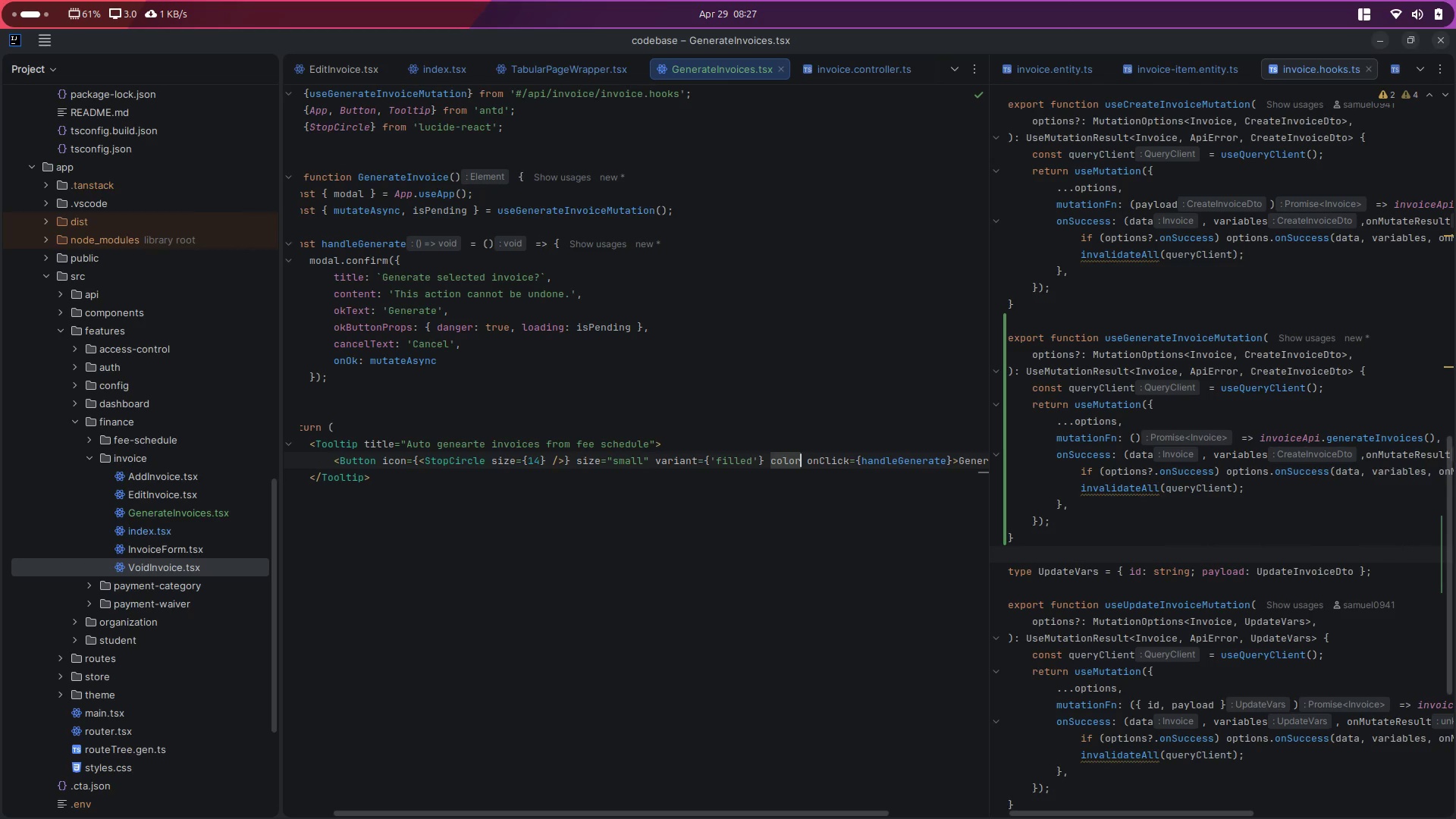 
key(Equal)
 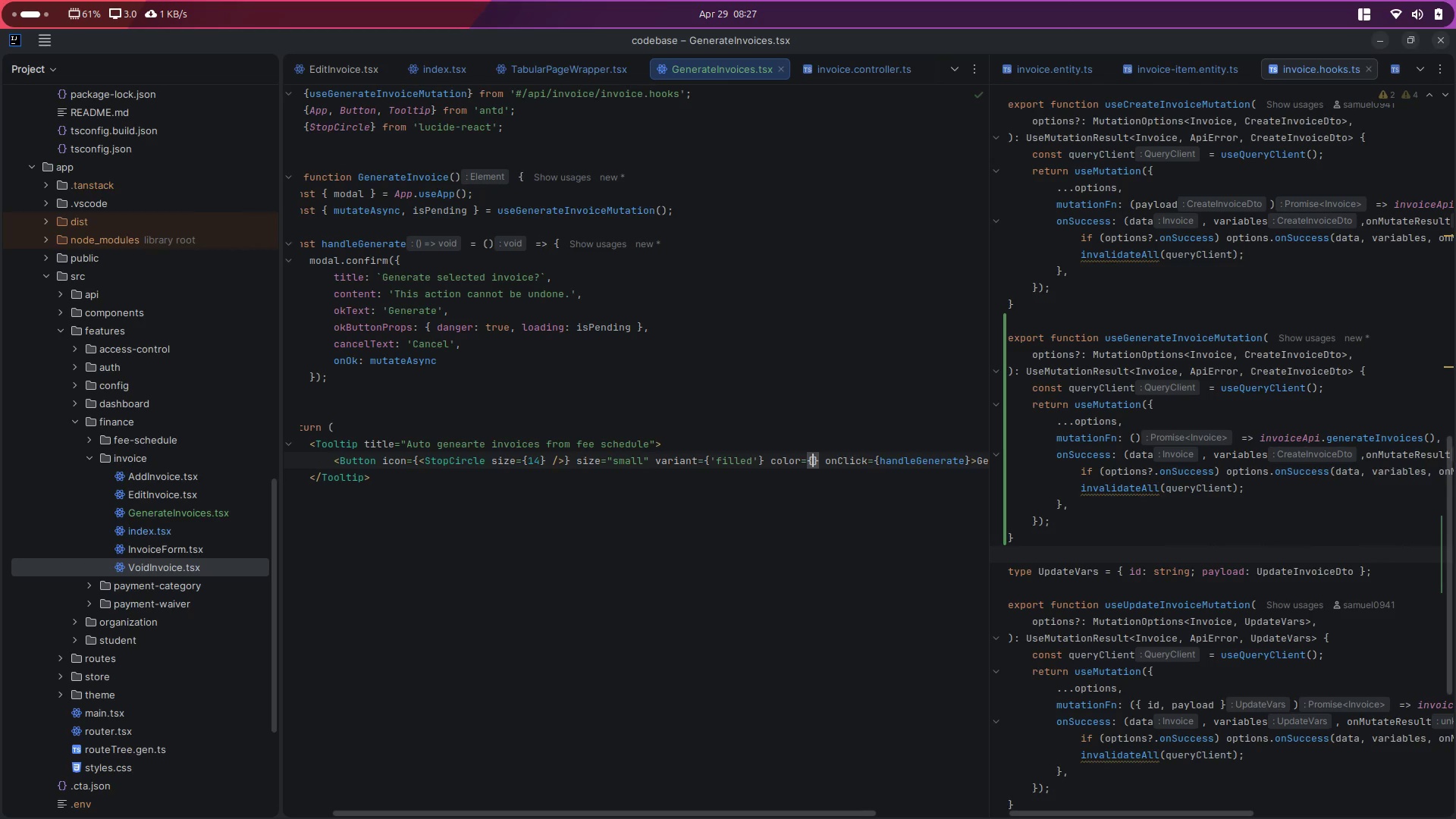 
key(Quote)
 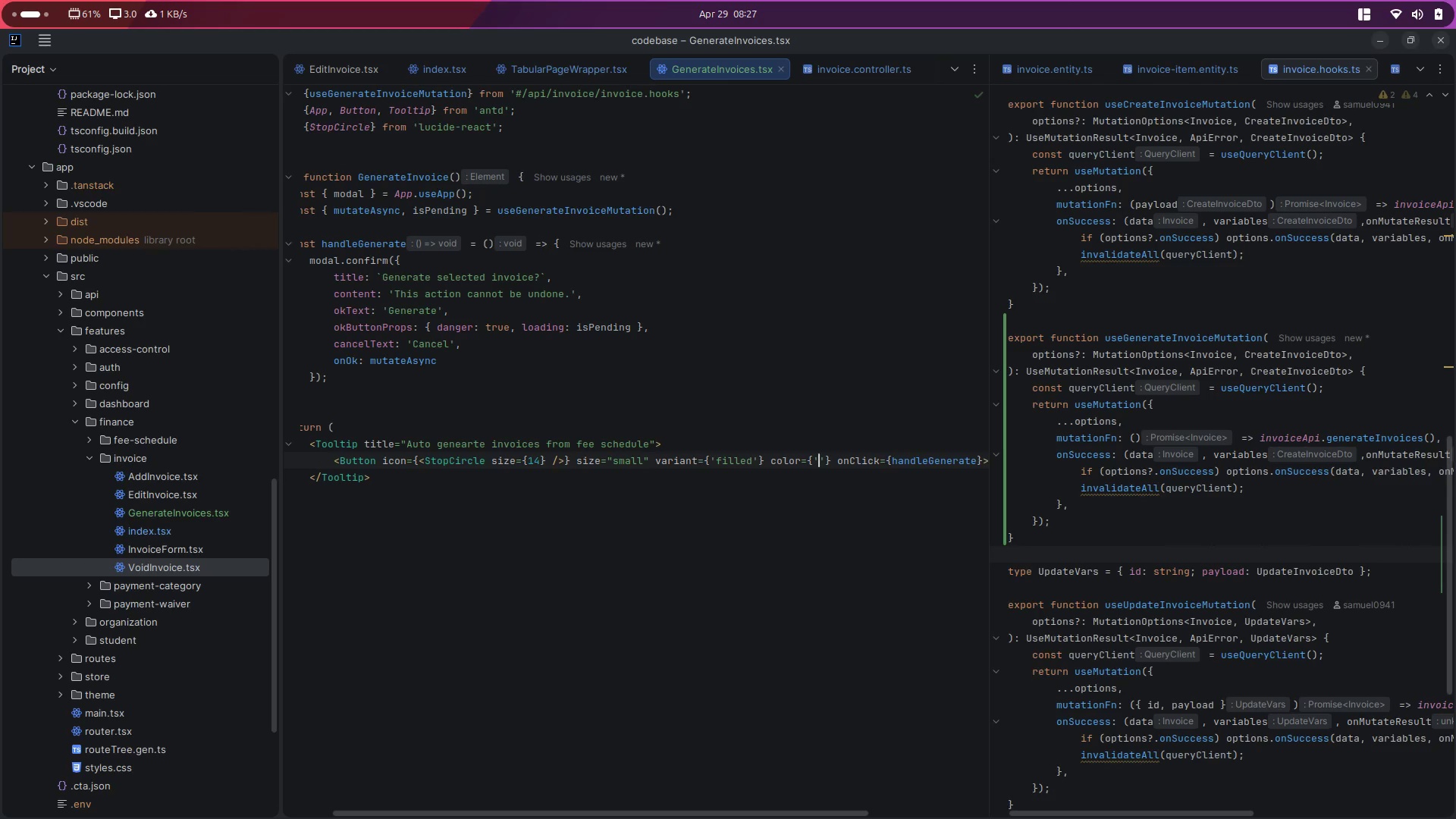 
key(Control+ControlLeft)
 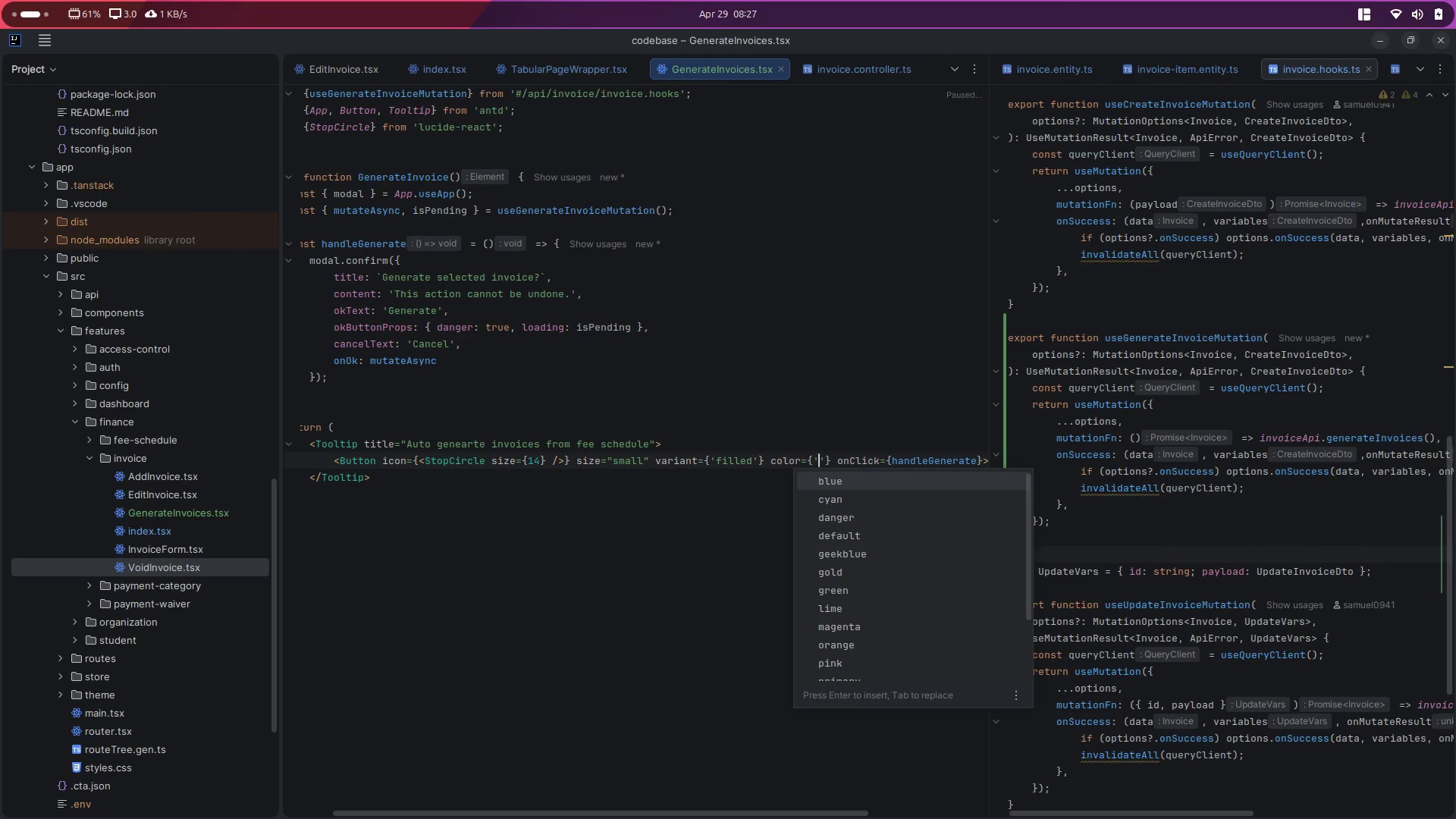 
key(Control+Space)
 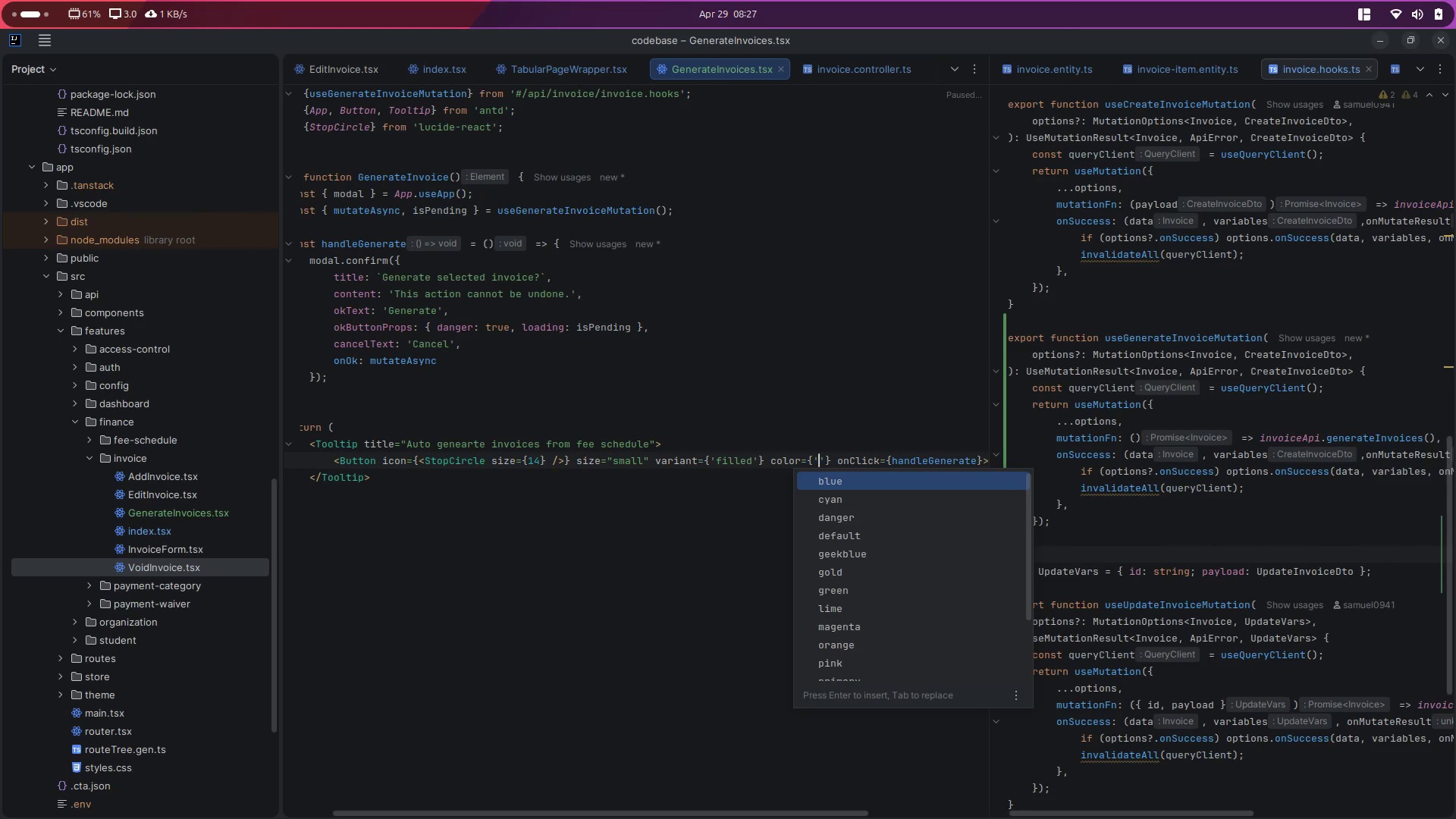 
key(ArrowDown)
 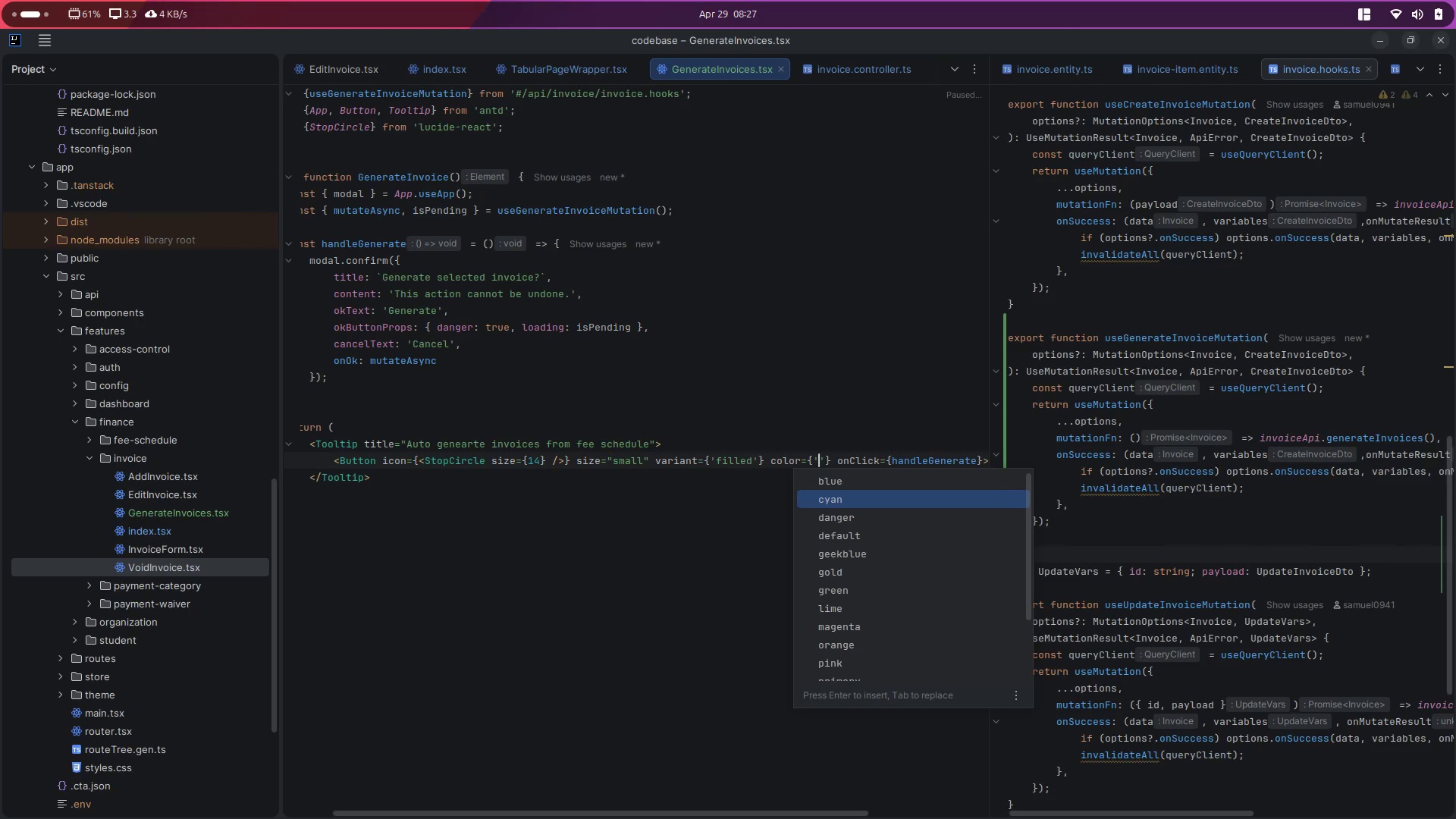 
key(ArrowDown)
 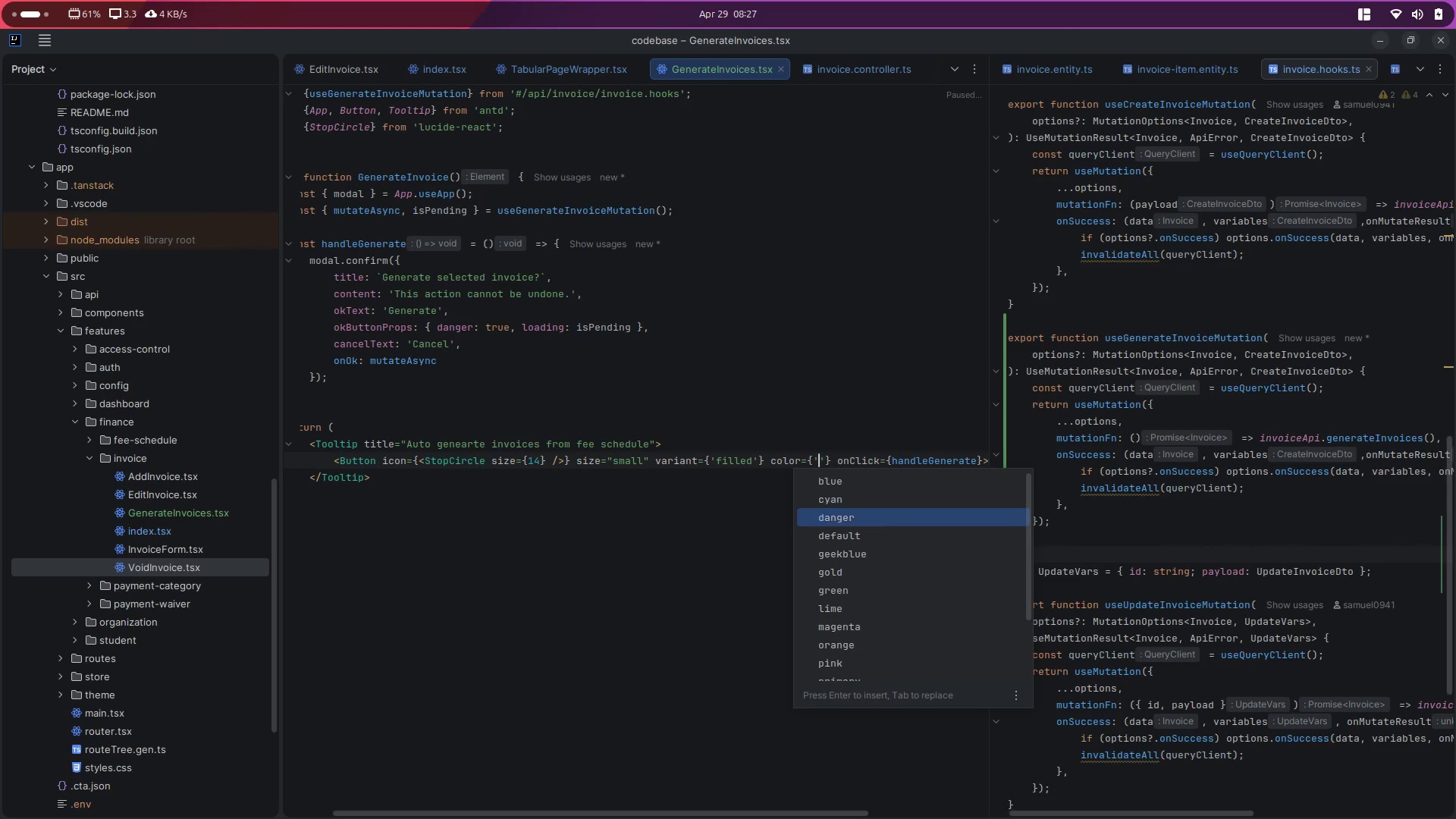 
key(ArrowDown)
 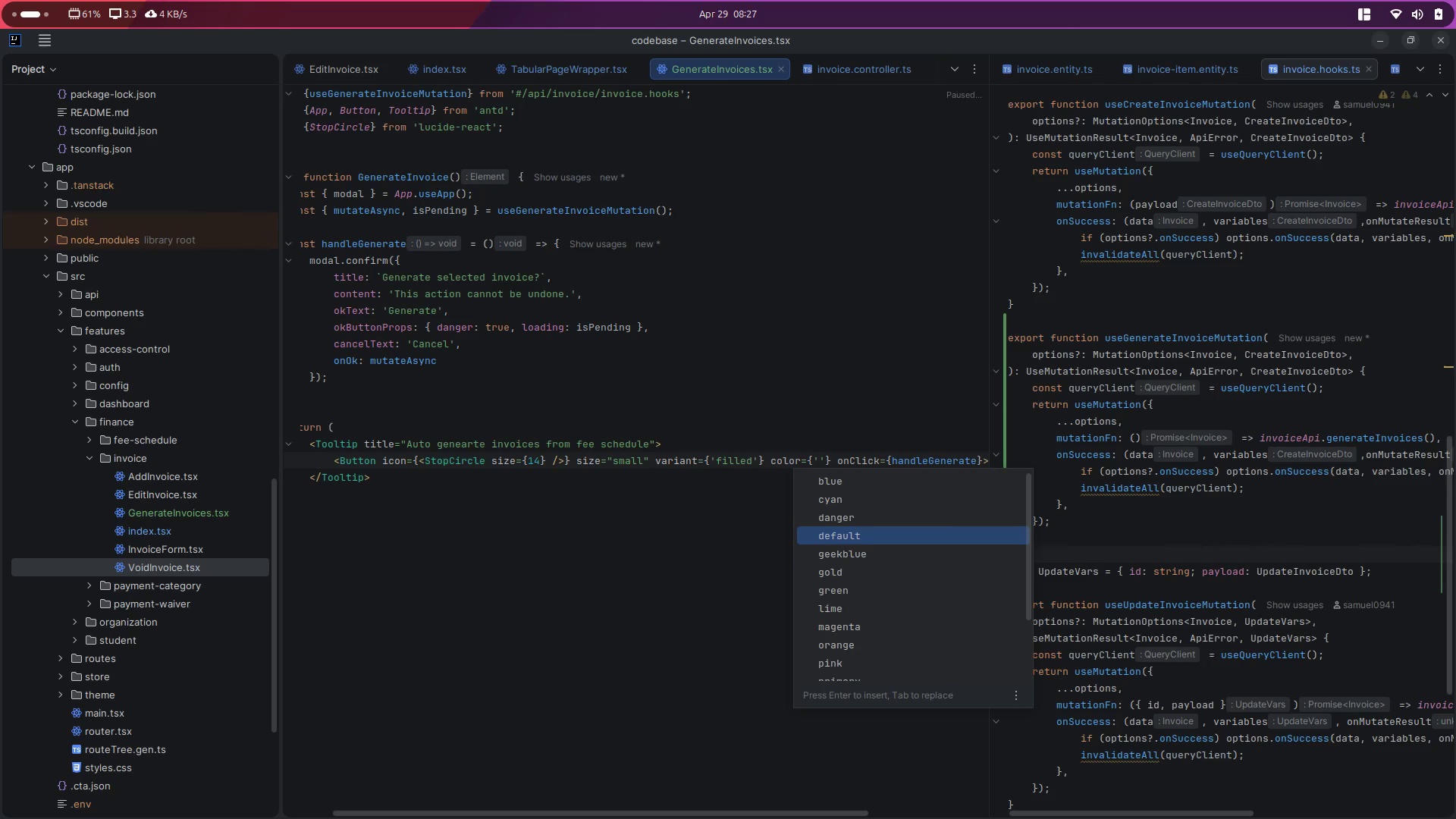 
key(ArrowDown)
 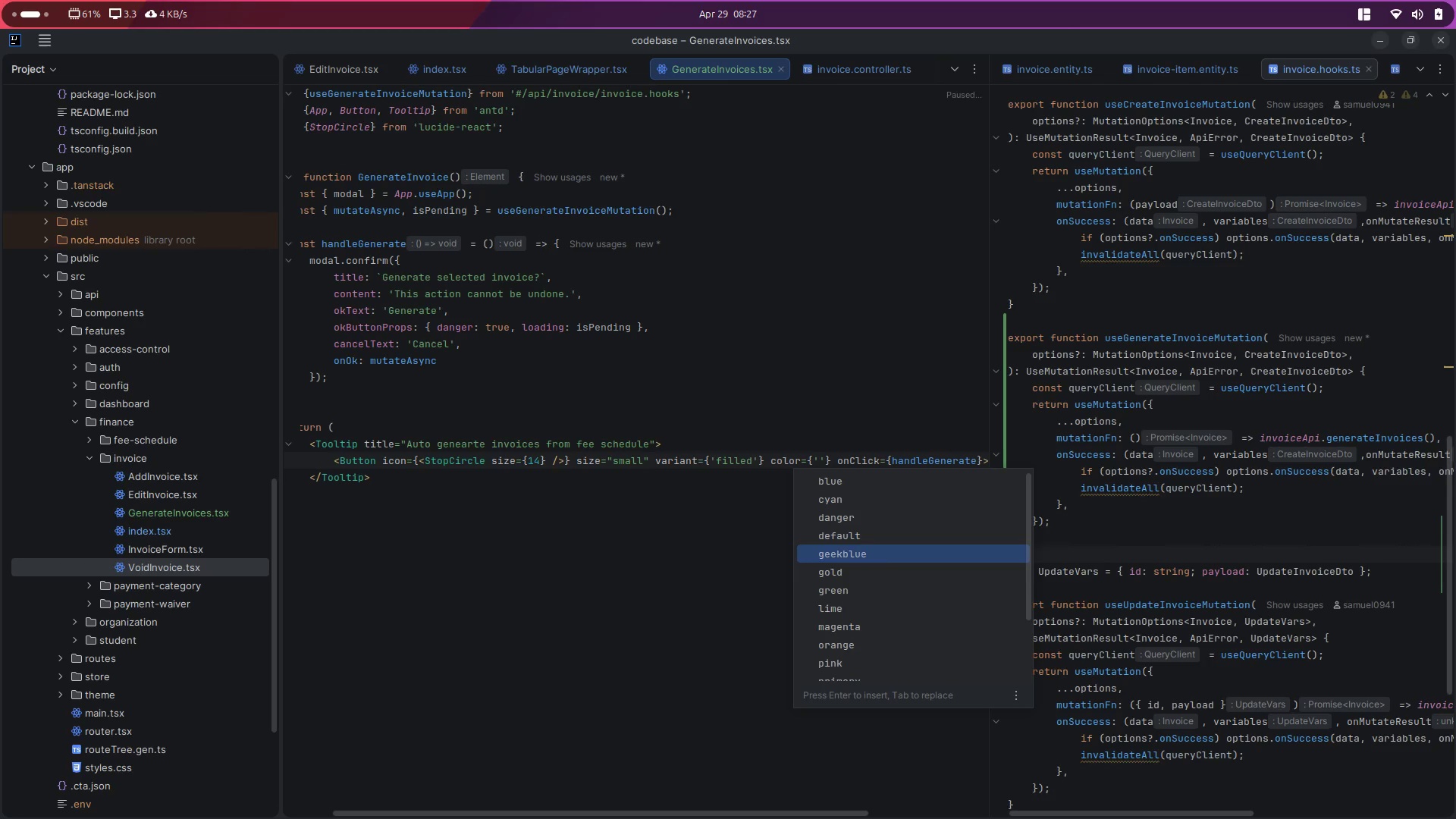 
key(ArrowDown)
 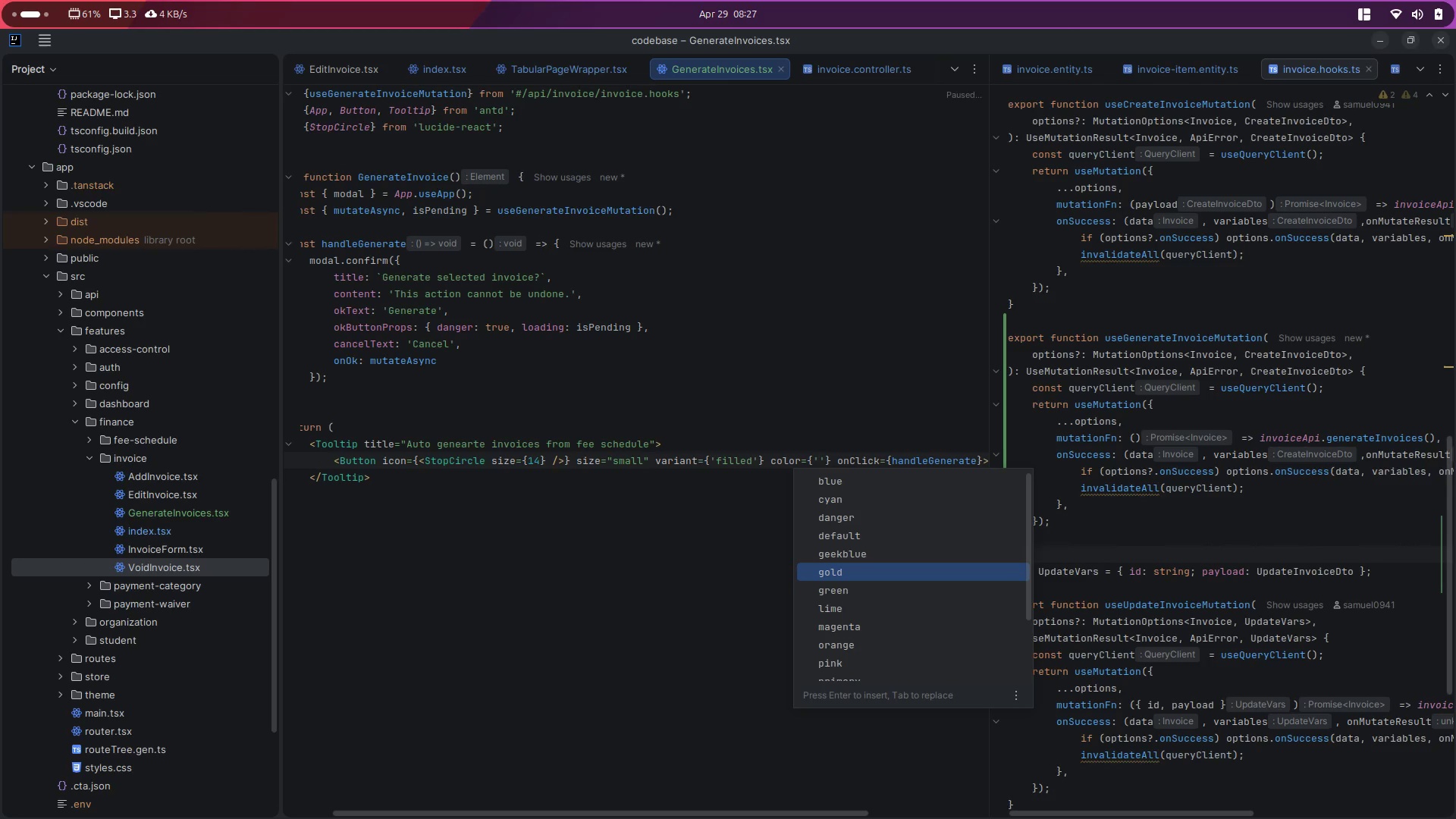 
key(ArrowUp)
 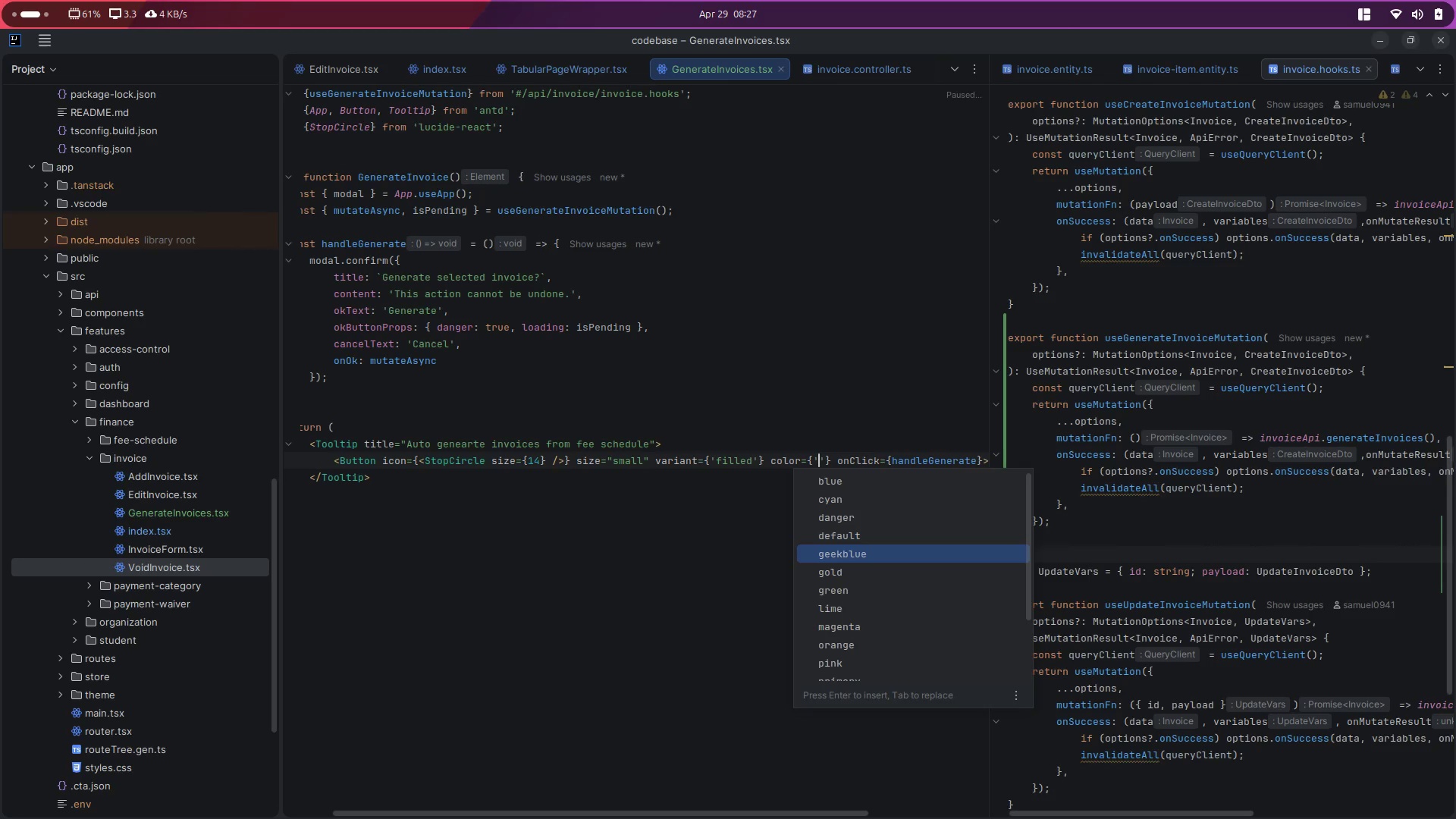 
key(Enter)
 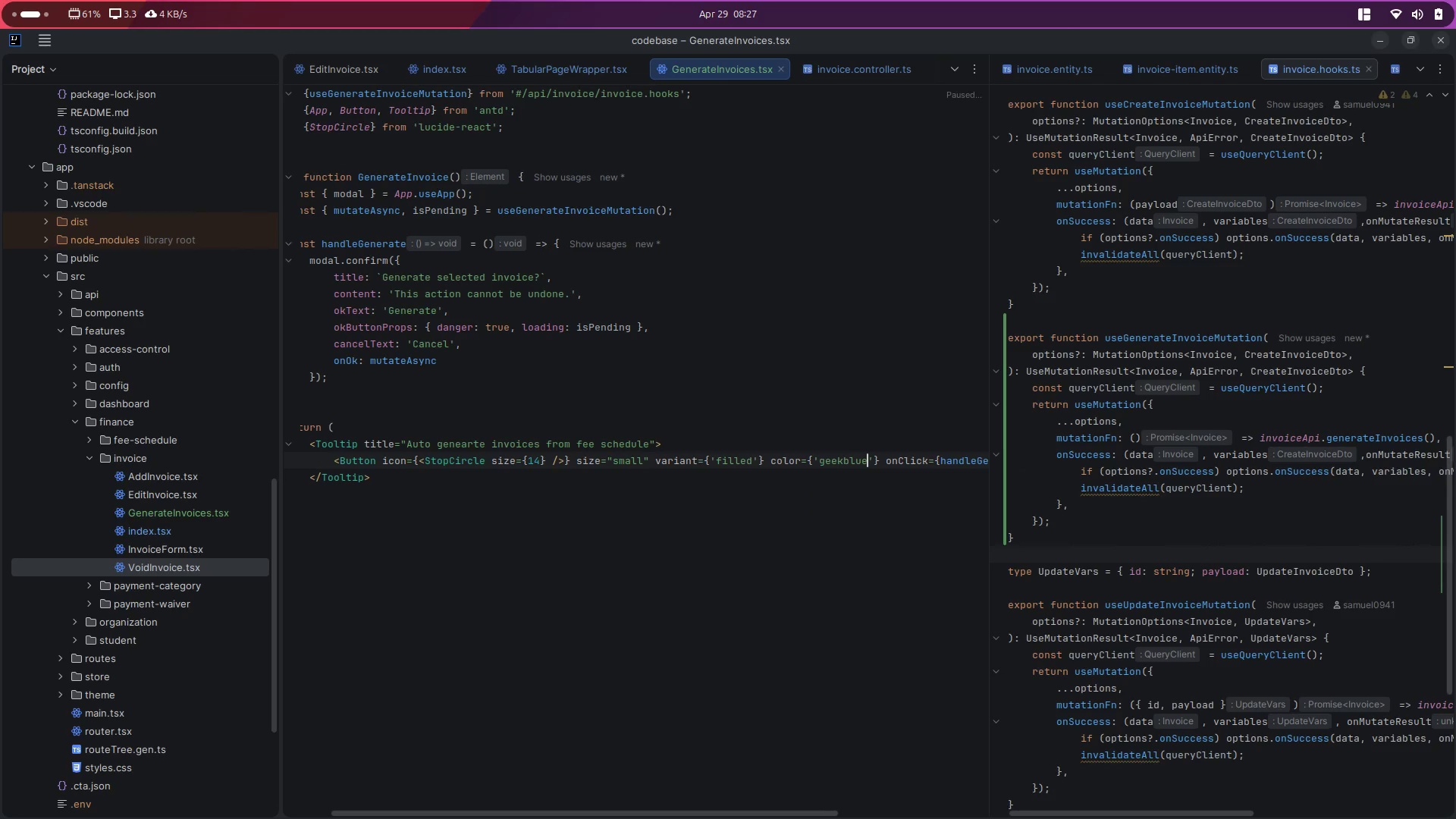 
key(Control+S)
 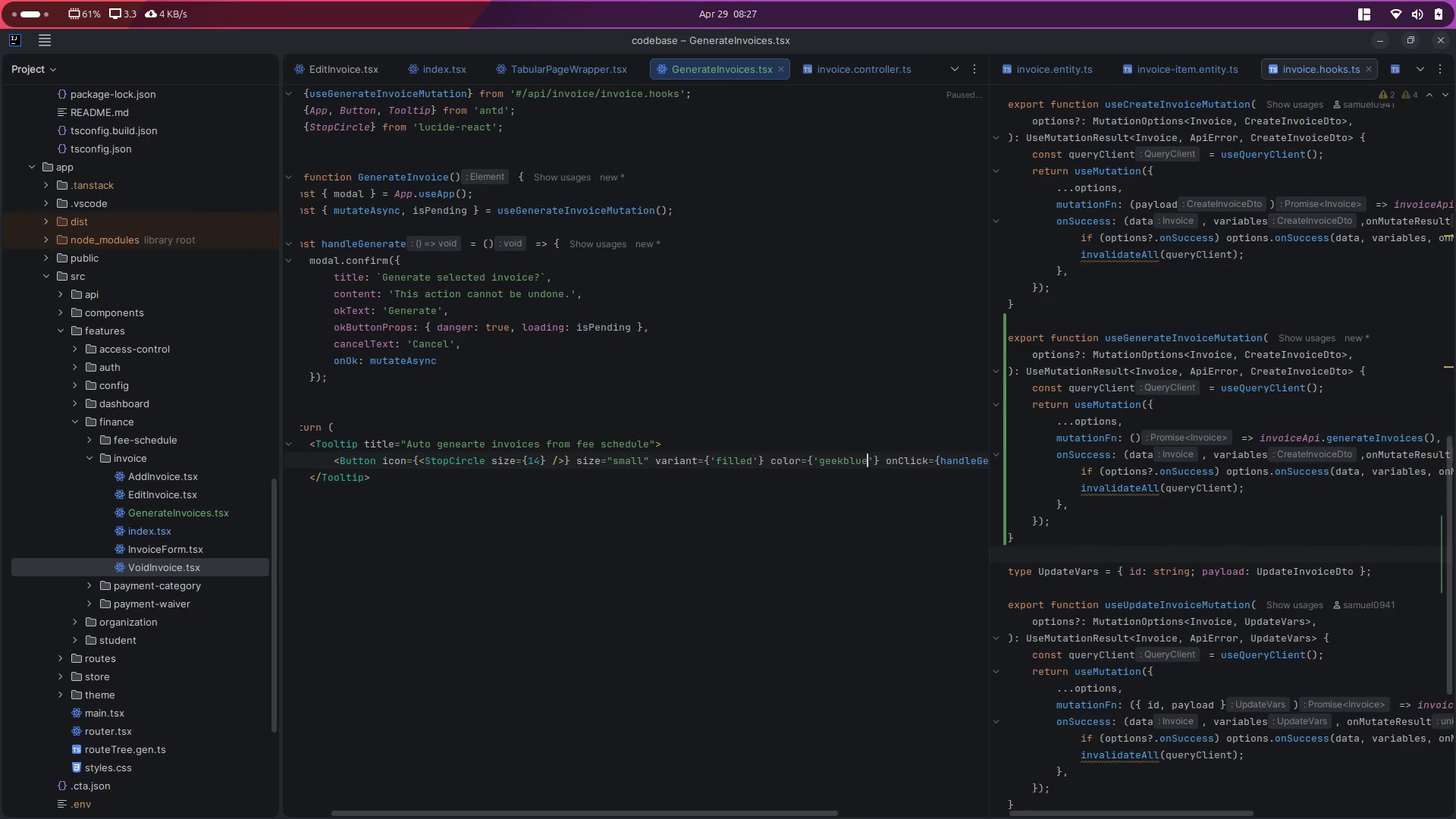 
key(Alt+Control+ArrowLeft)
 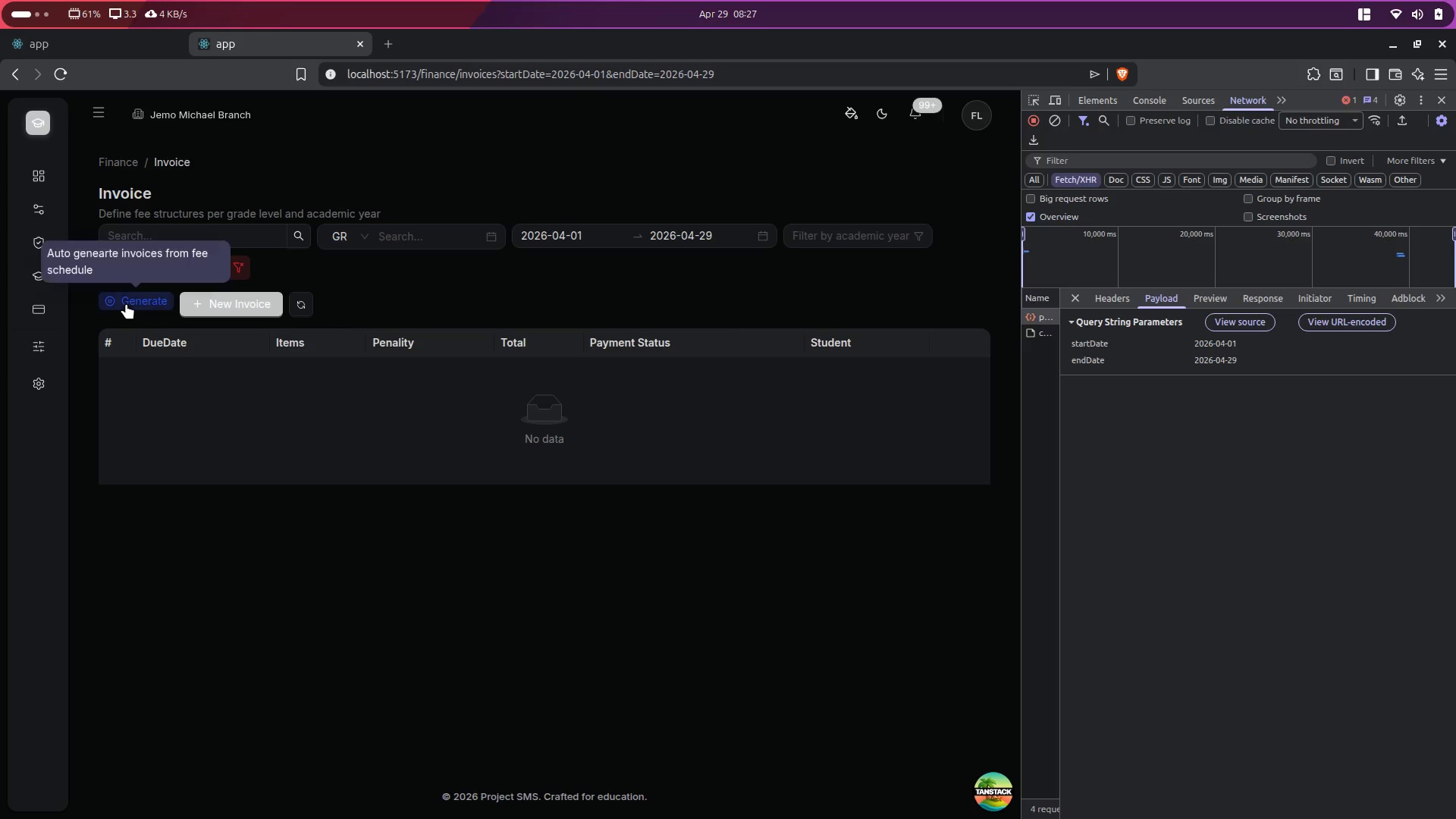 
key(Alt+Control+ArrowRight)
 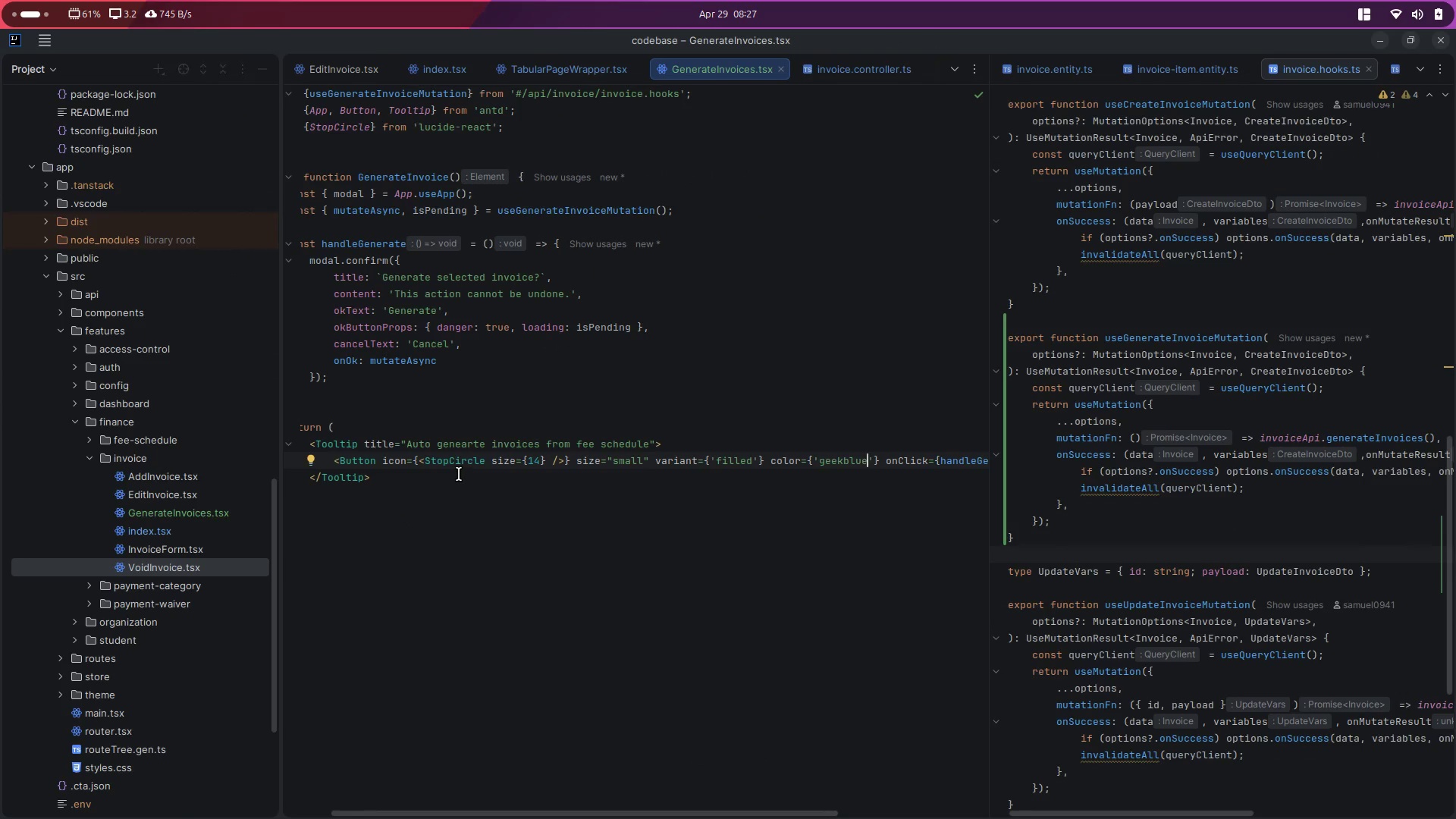 
left_click([461, 461])
 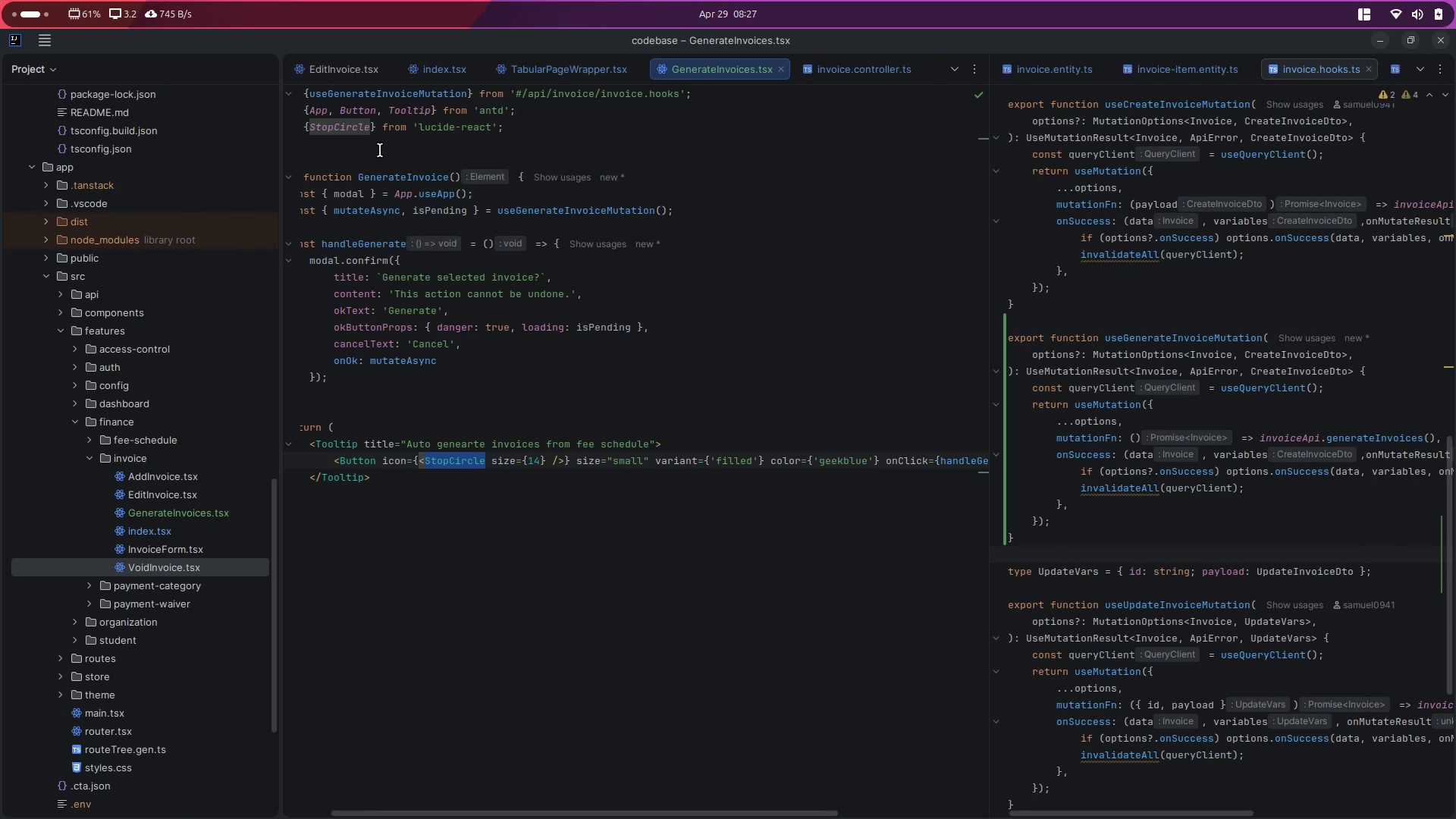 
scroll: coordinate [363, 206], scroll_direction: up, amount: 10.0
 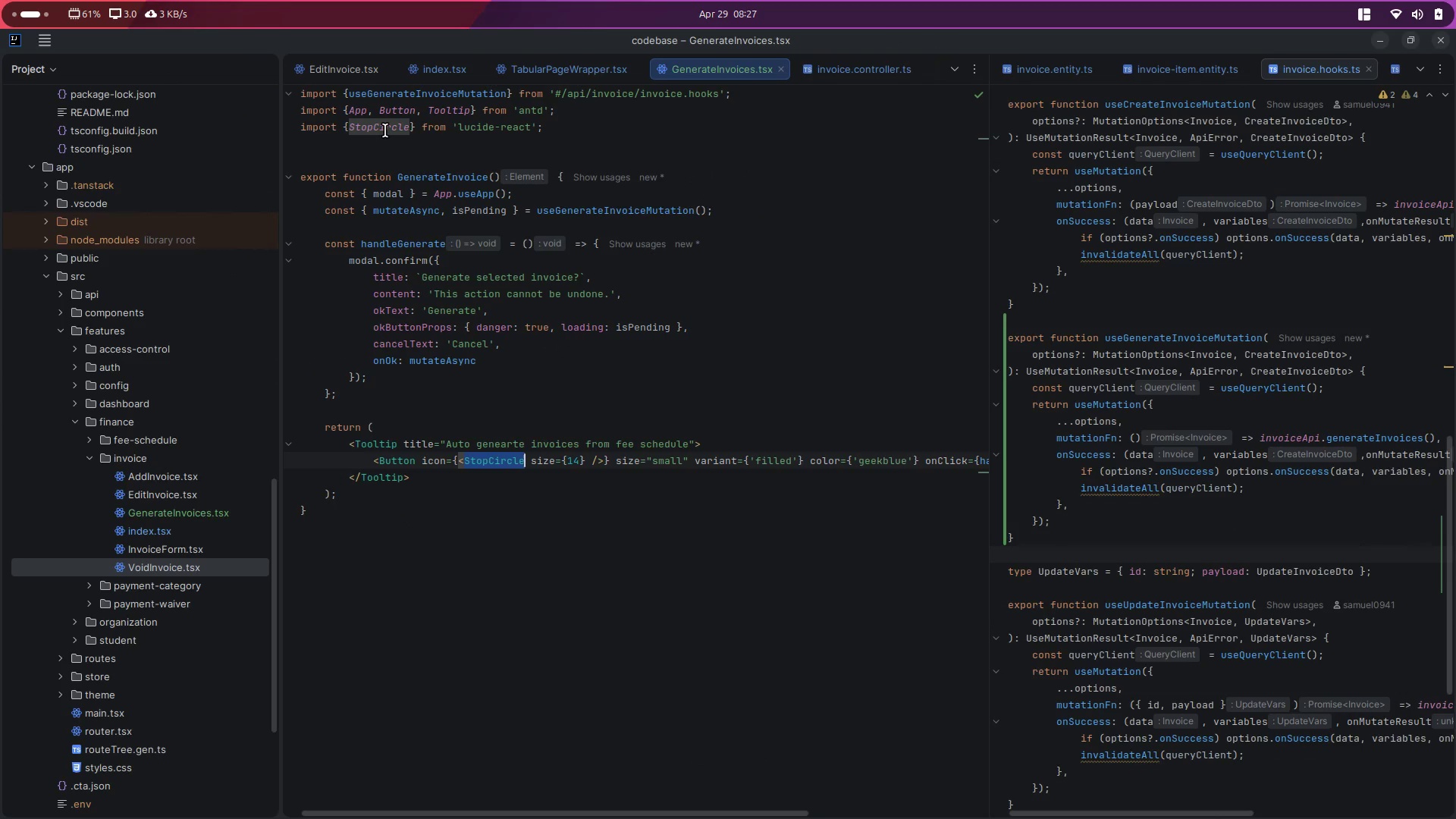 
double_click([384, 130])
 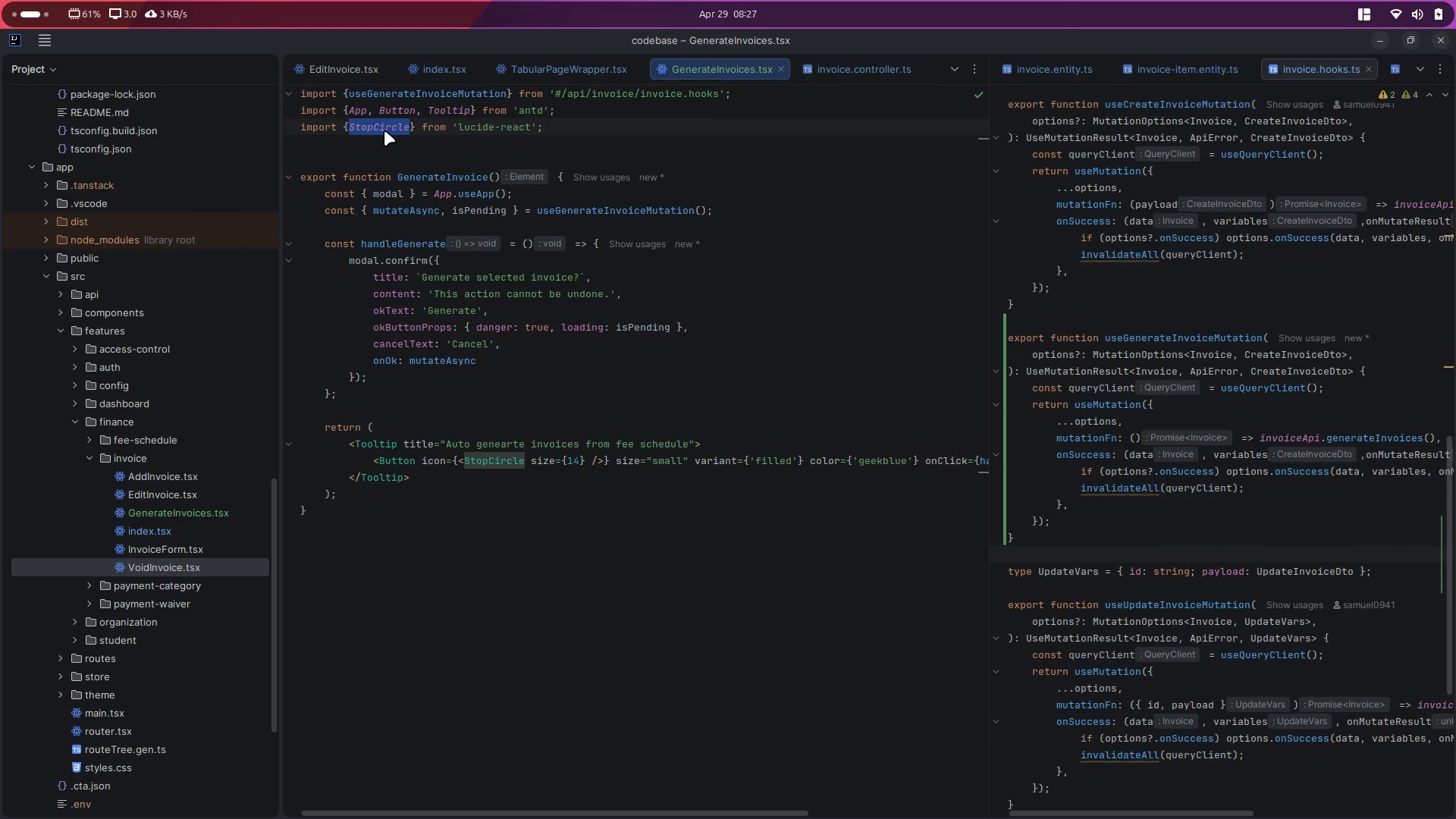 
wait(7.07)
 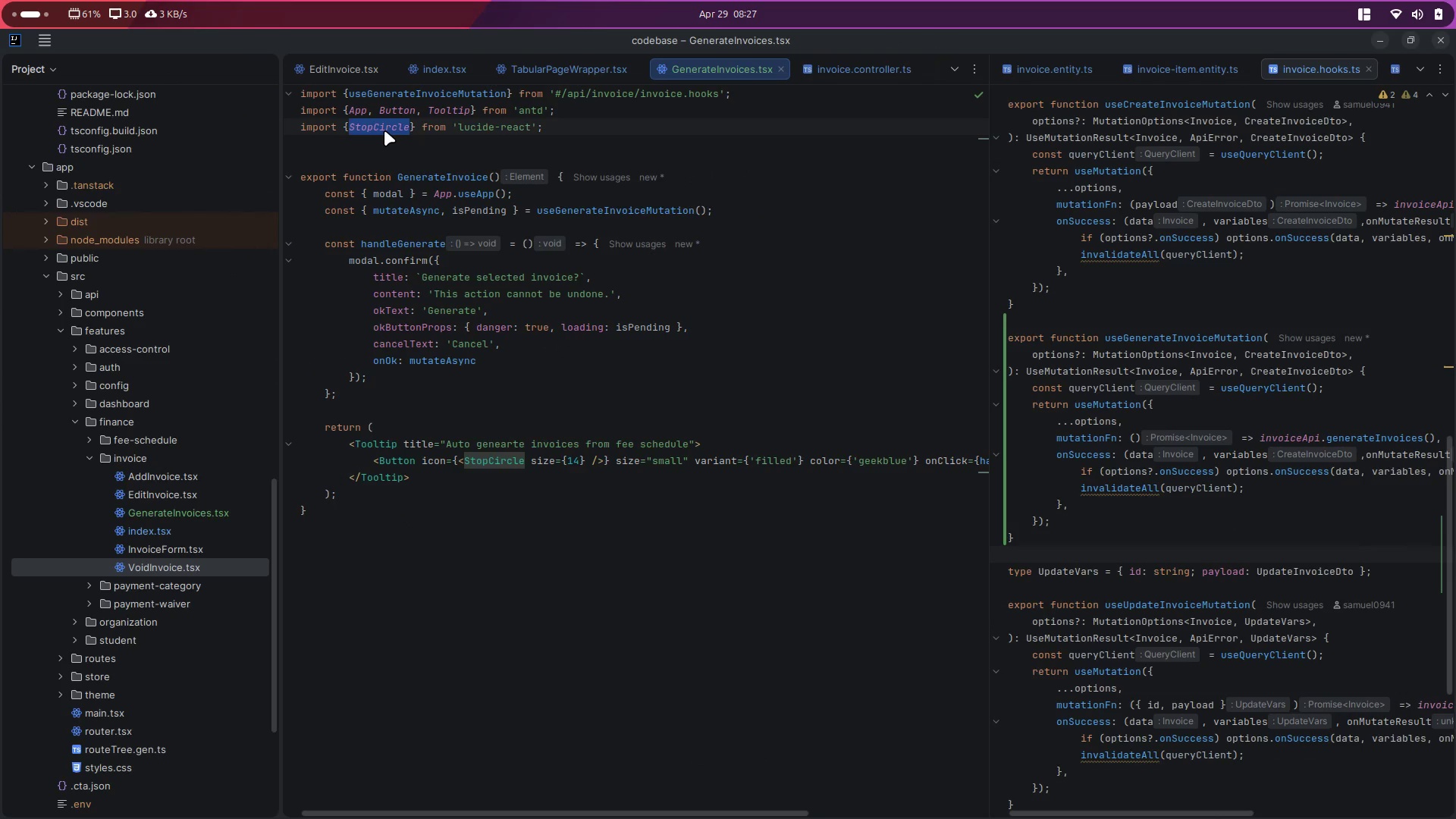 
type(W)
key(Backspace)
type(R)
key(Backspace)
type(Write)
key(Backspace)
key(Backspace)
key(Backspace)
key(Backspace)
key(Backspace)
type(Invoi)
key(Backspace)
key(Backspace)
key(Backspace)
key(Backspace)
key(Backspace)
type(File)
 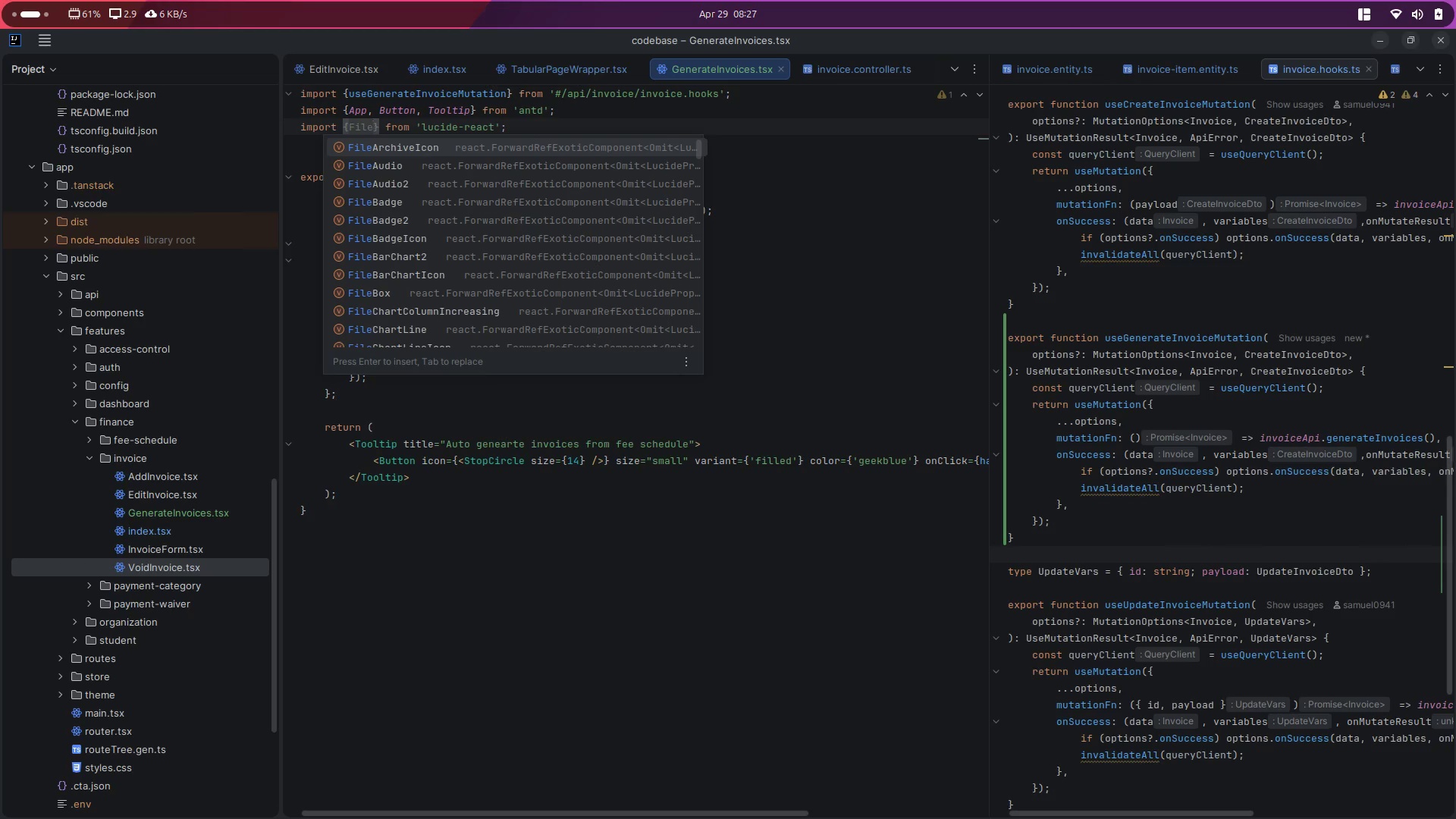 
key(T)
 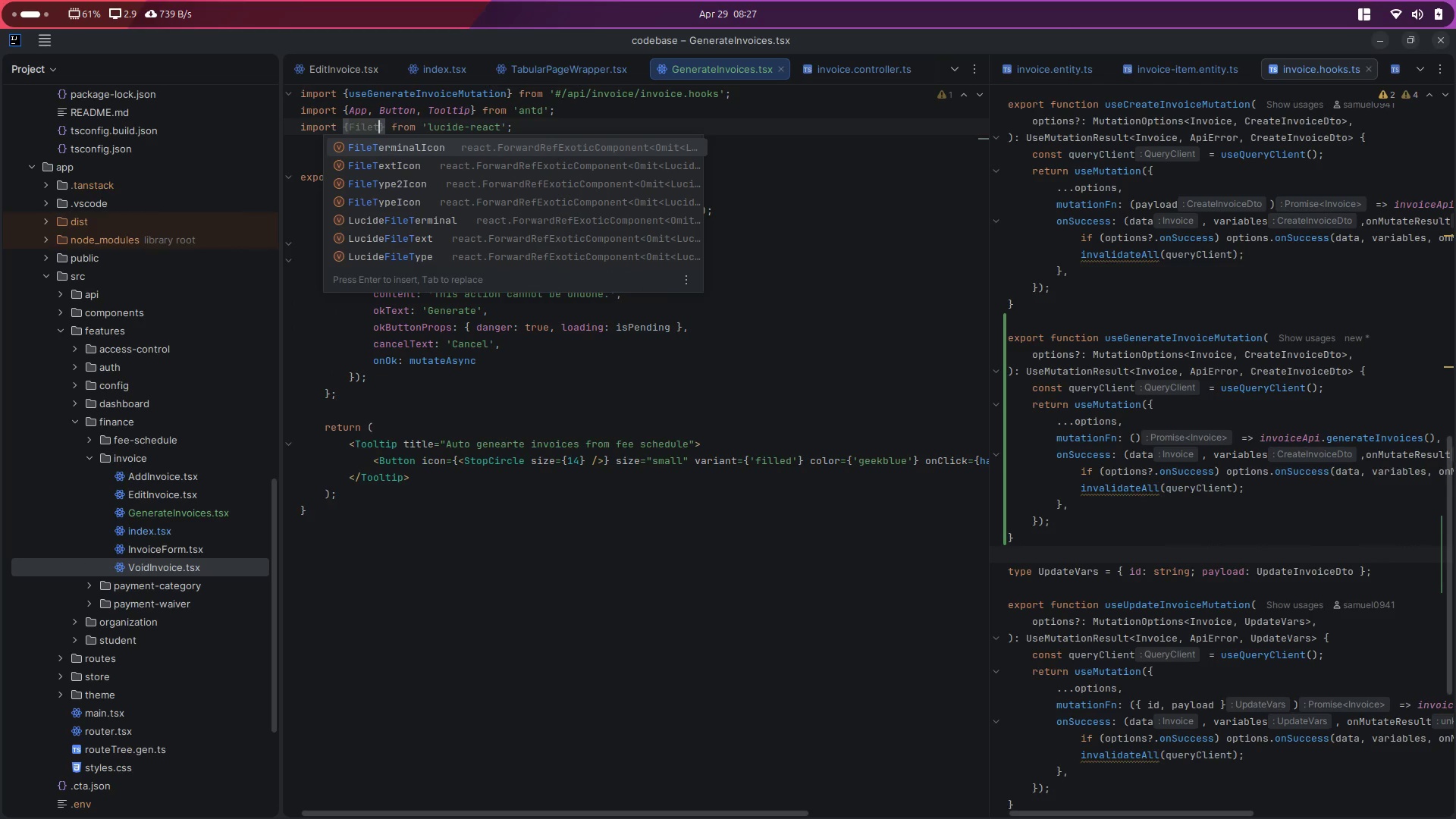 
key(ArrowDown)
 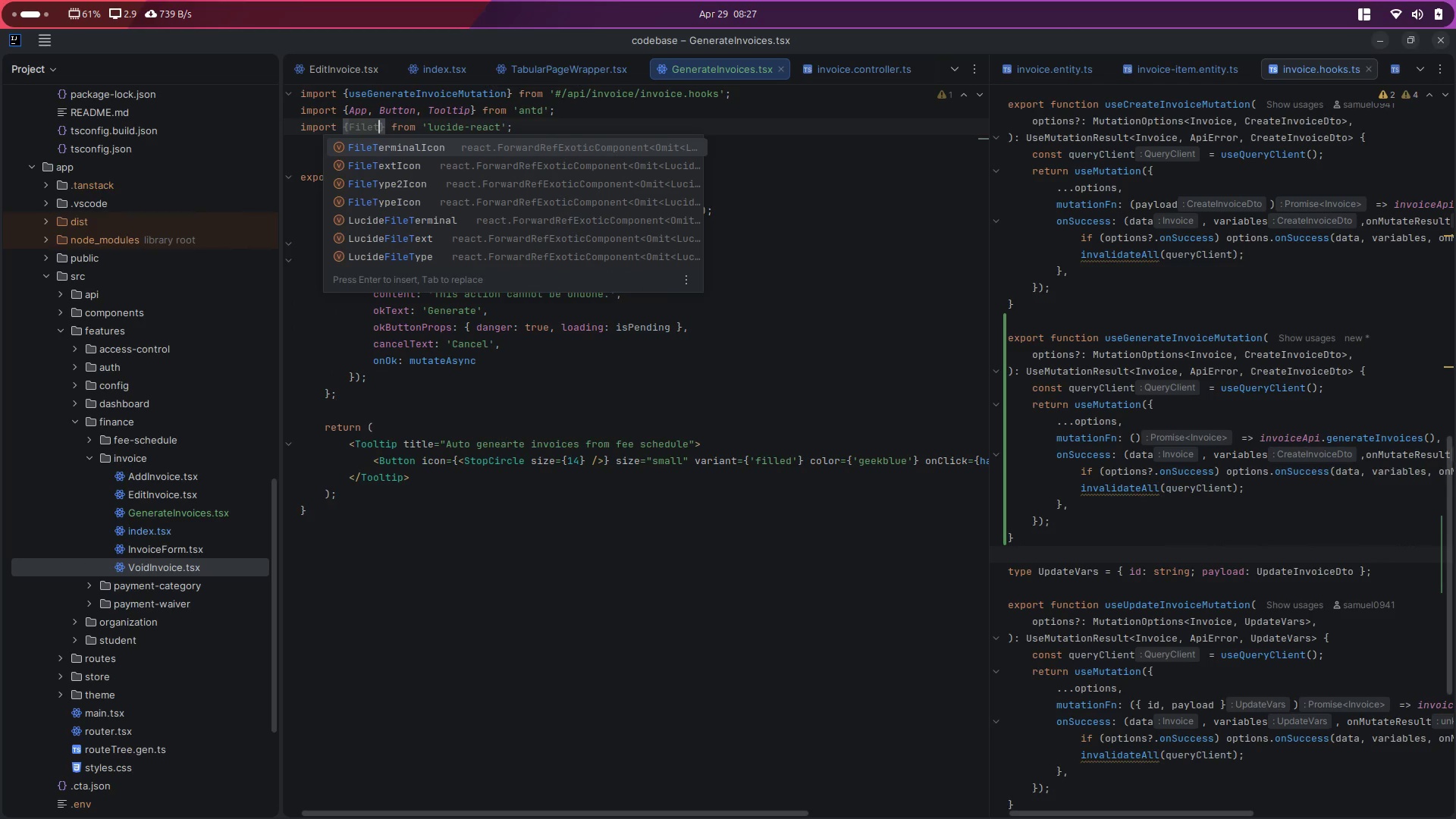 
key(ArrowRight)
 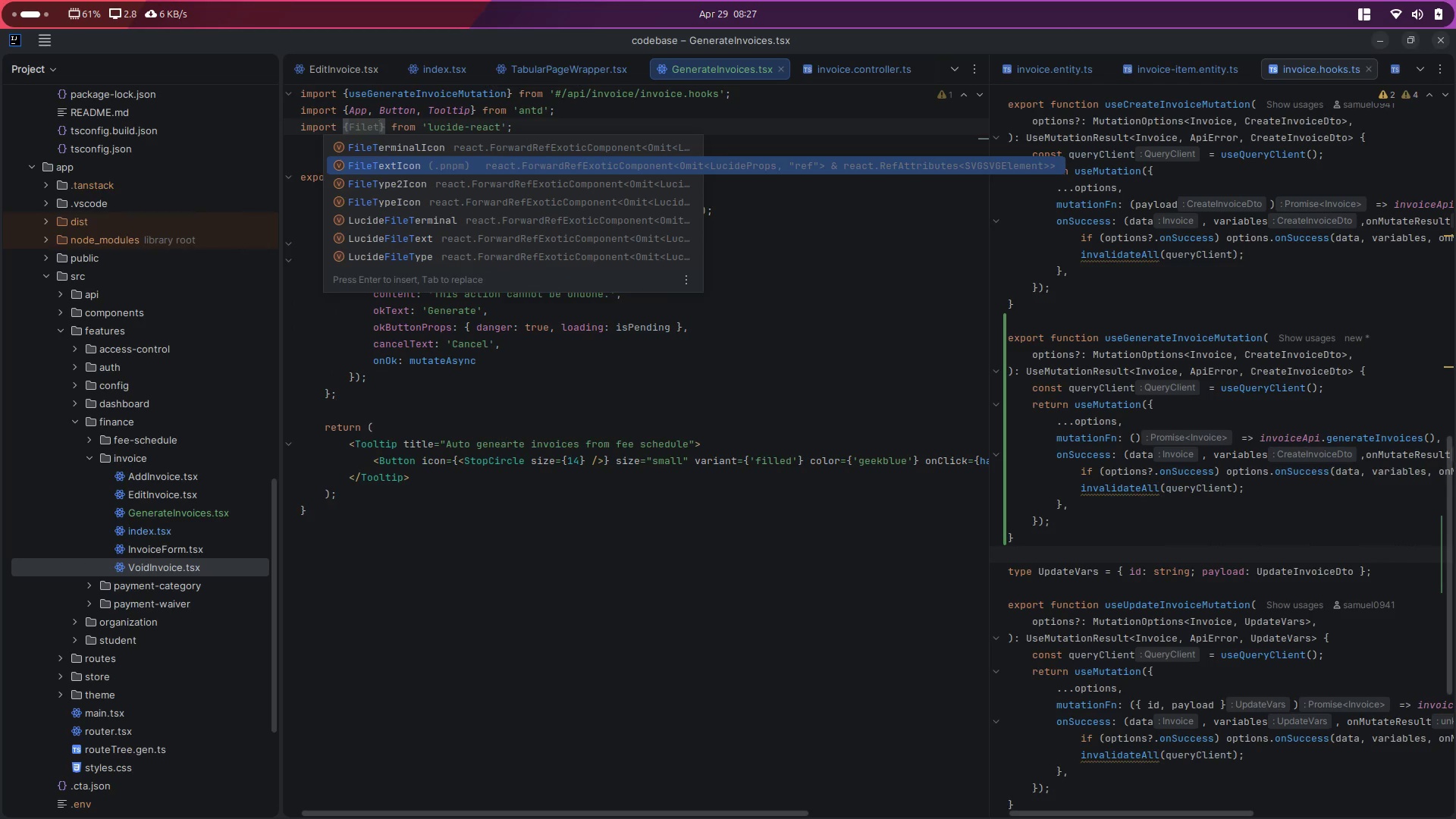 
key(Enter)
 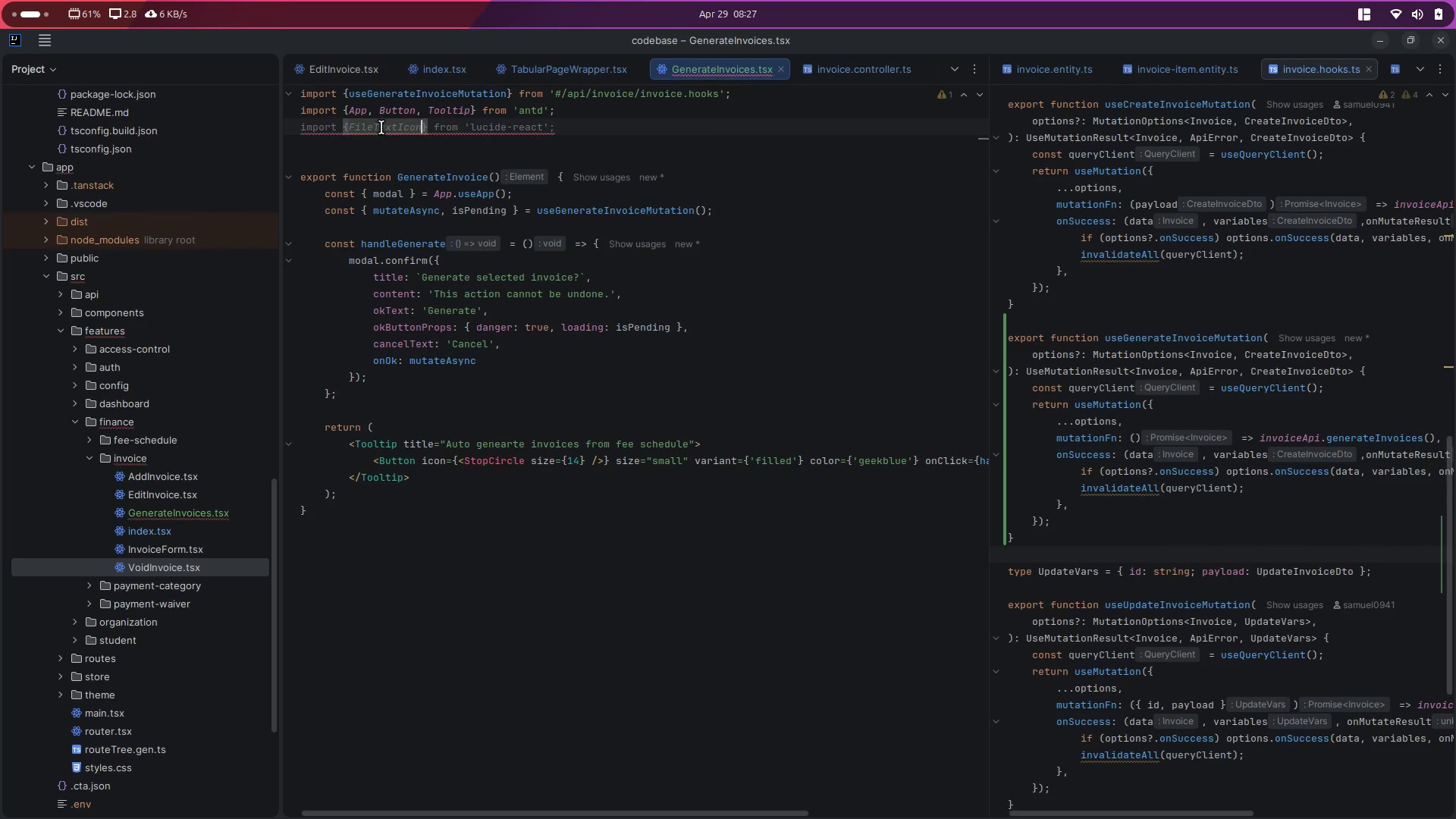 
double_click([381, 127])
 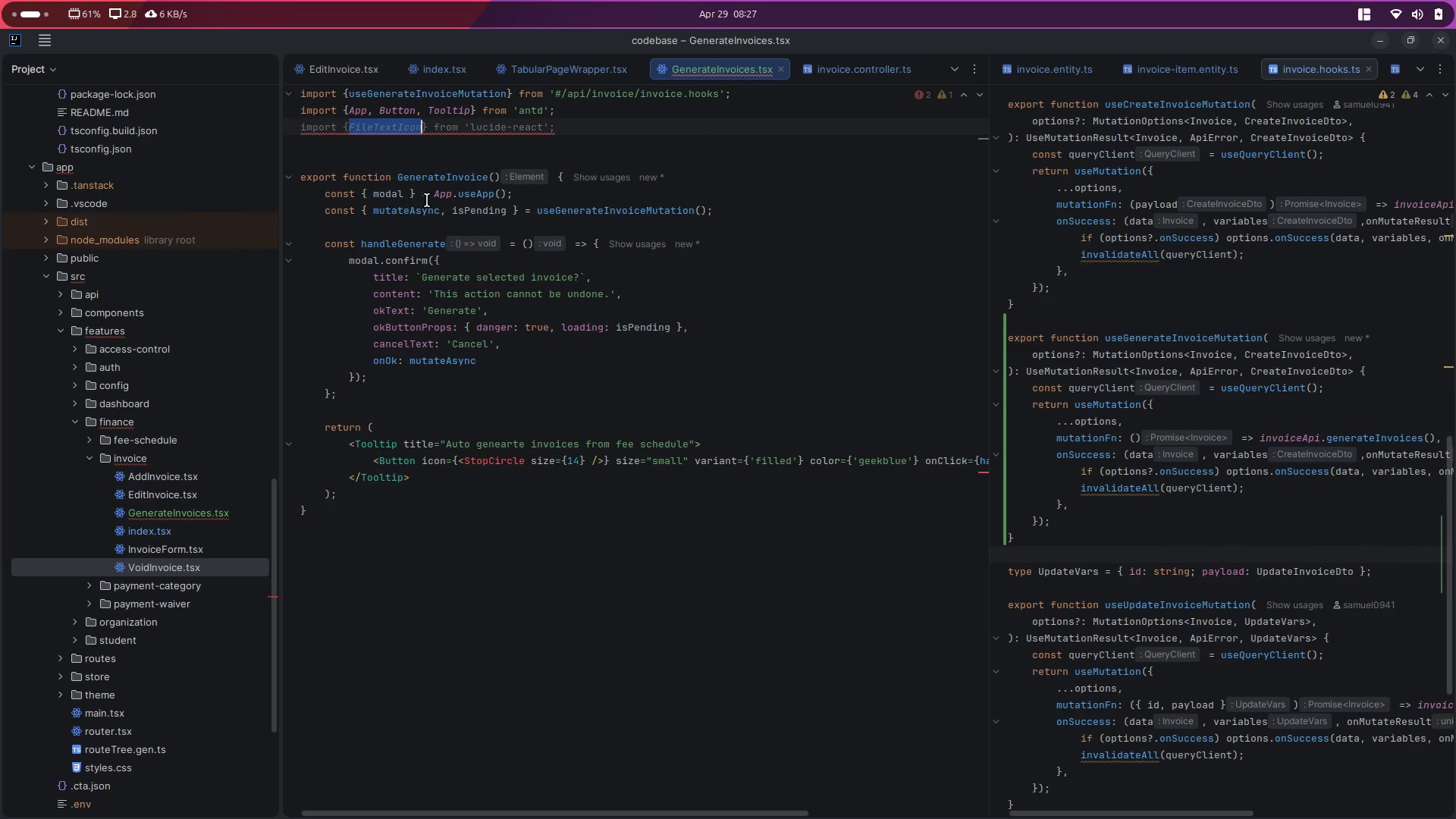 
key(Control+ControlLeft)
 